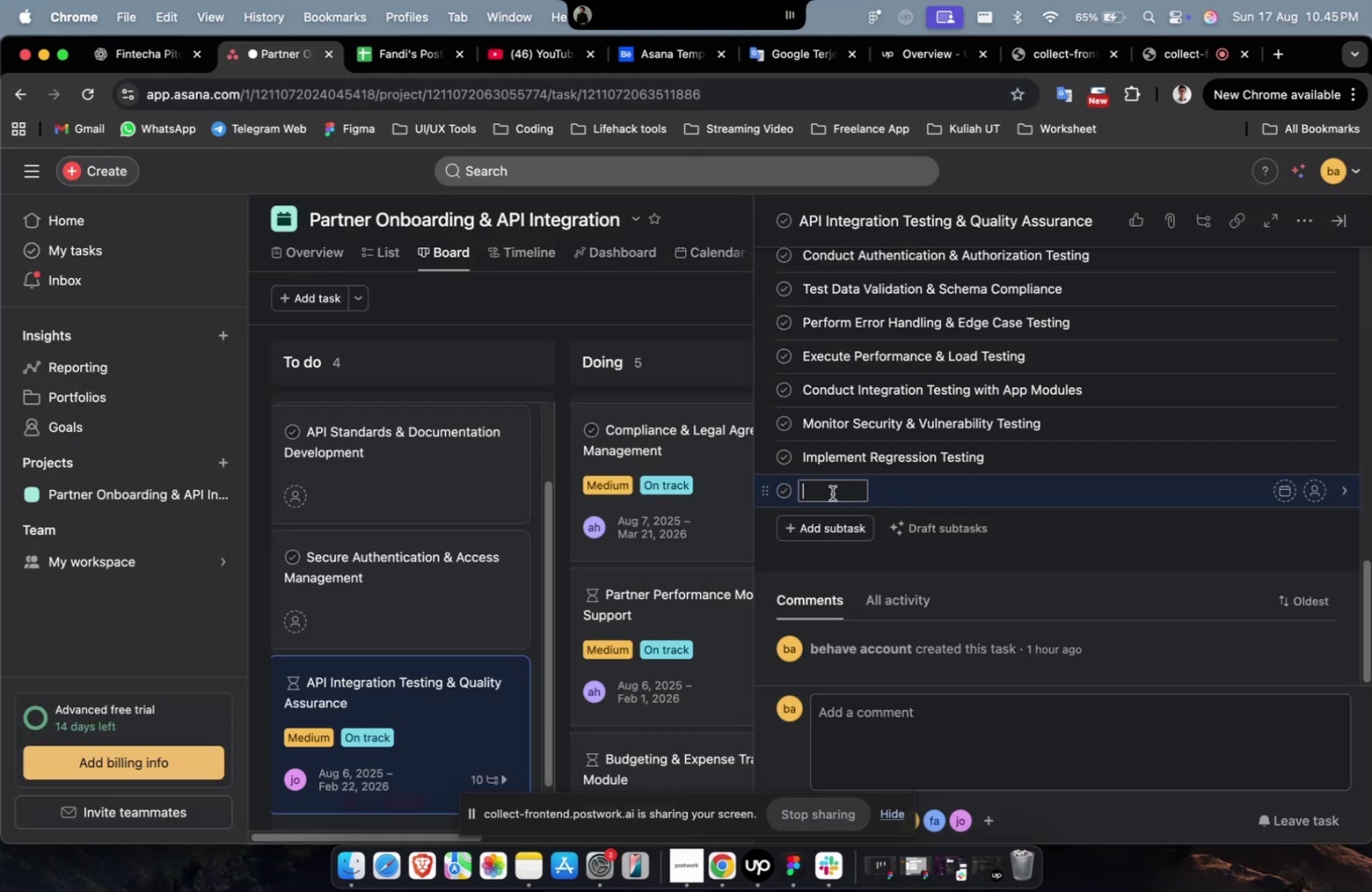 
key(Meta+CommandLeft)
 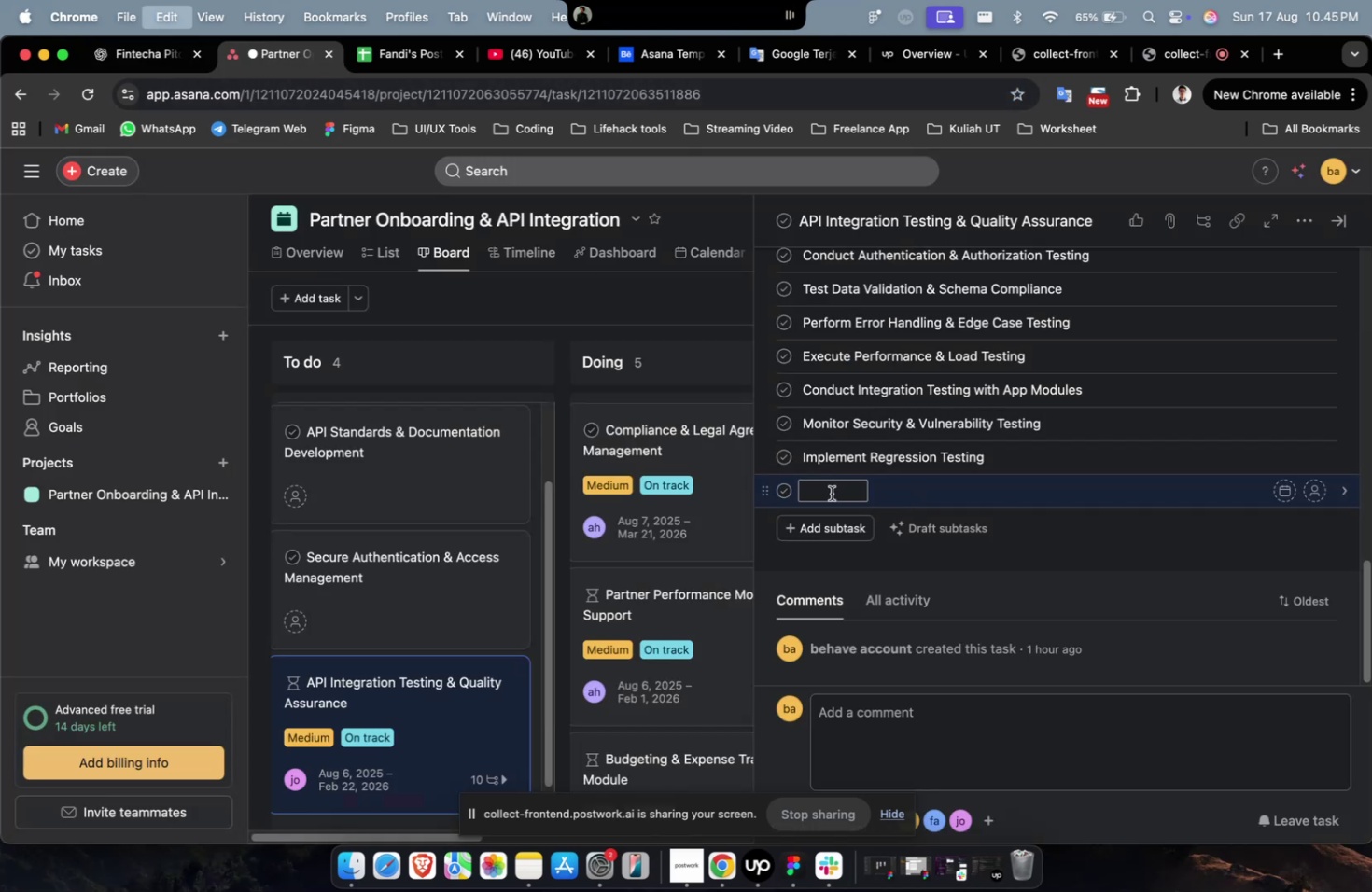 
key(Meta+V)
 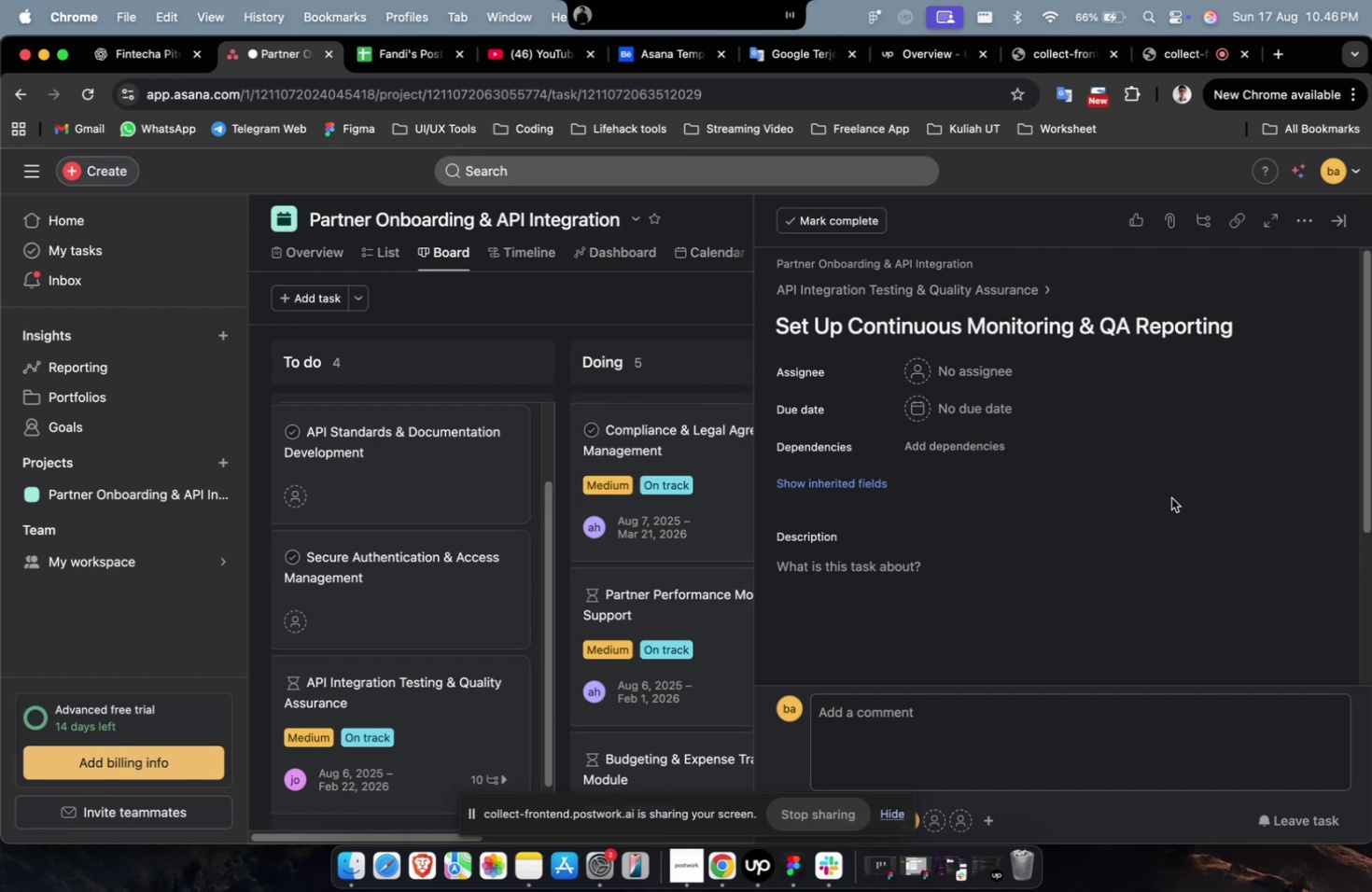 
wait(83.1)
 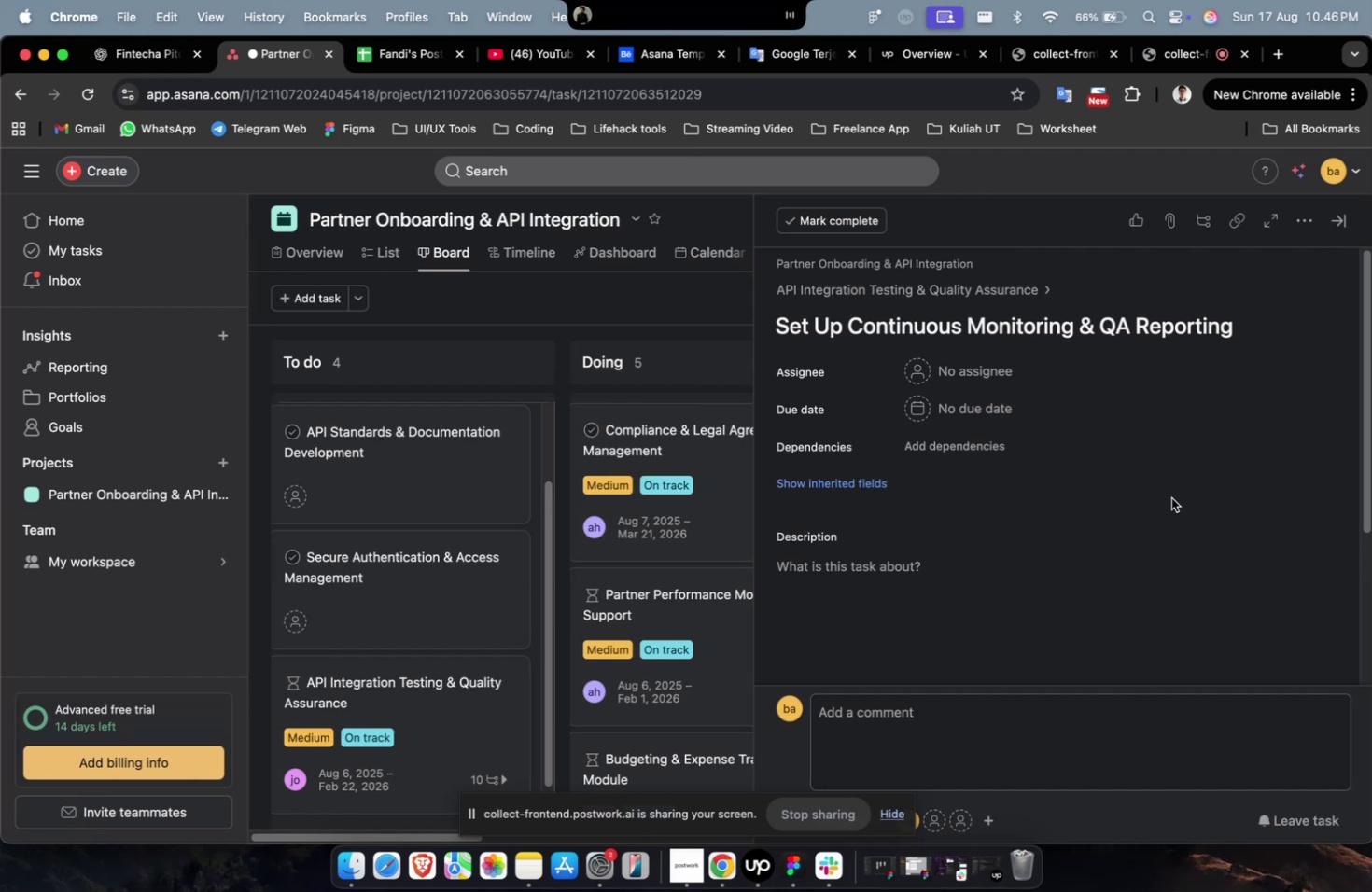 
double_click([998, 458])
 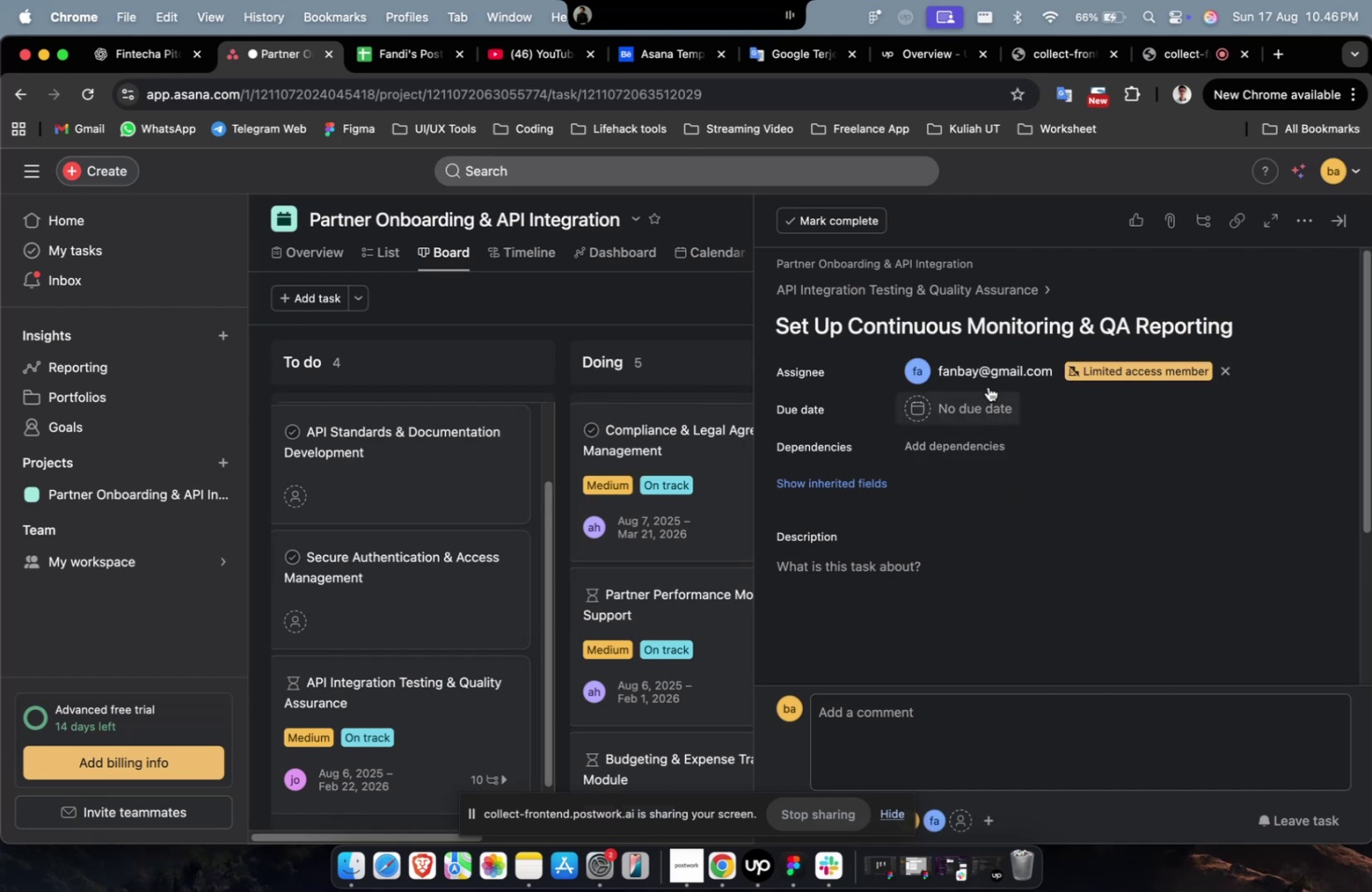 
triple_click([987, 386])
 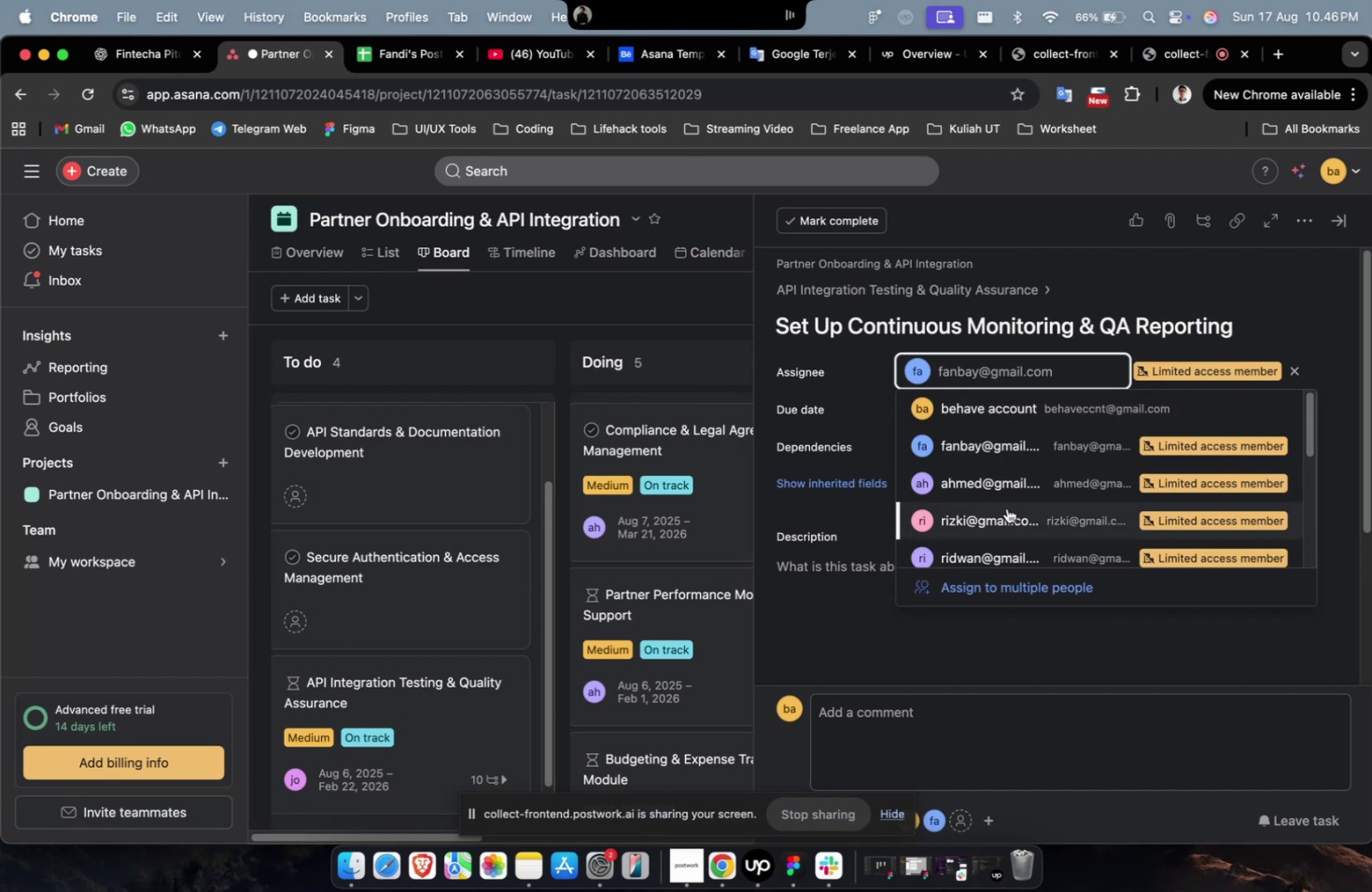 
triple_click([1006, 509])
 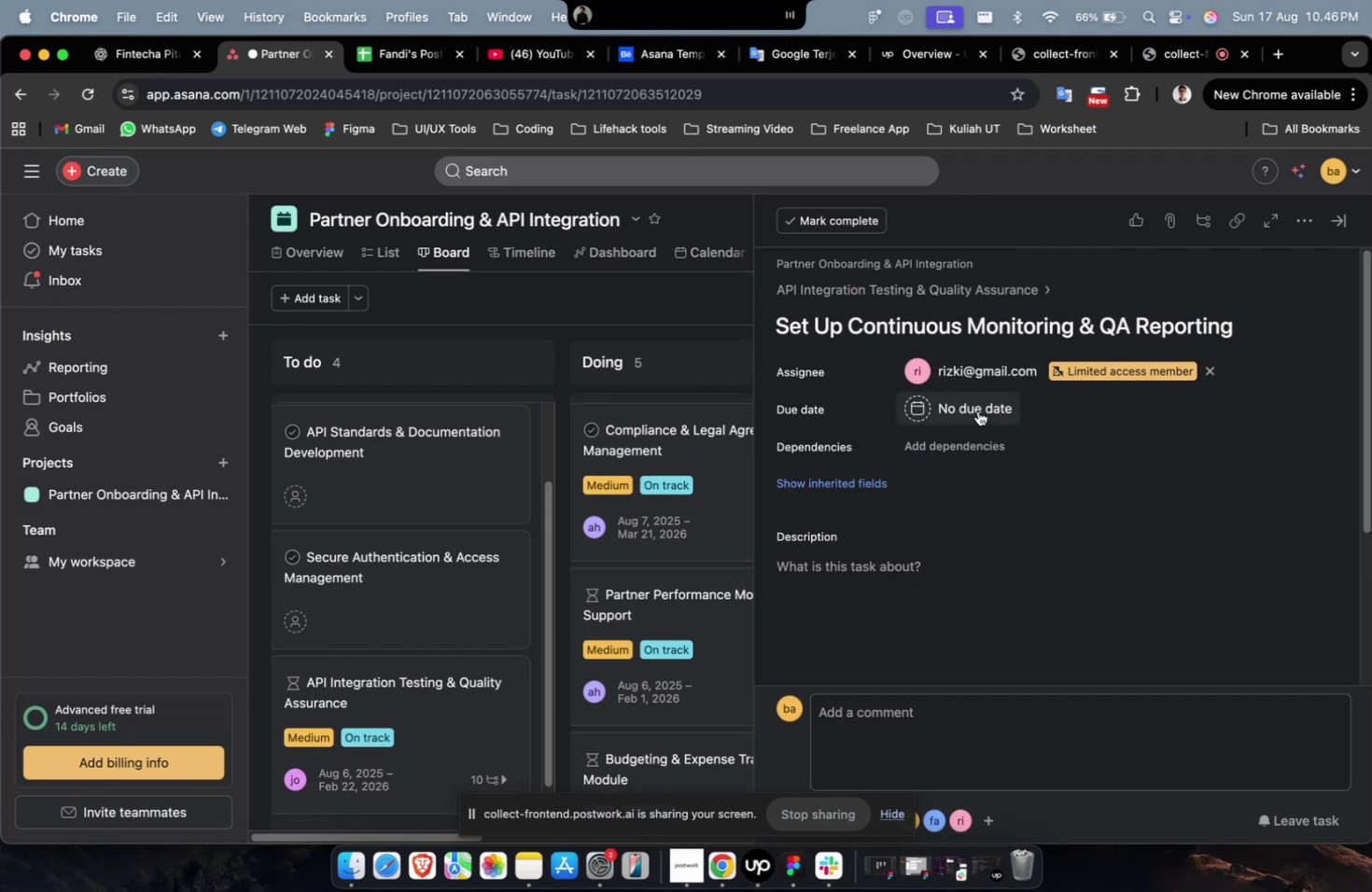 
triple_click([977, 411])
 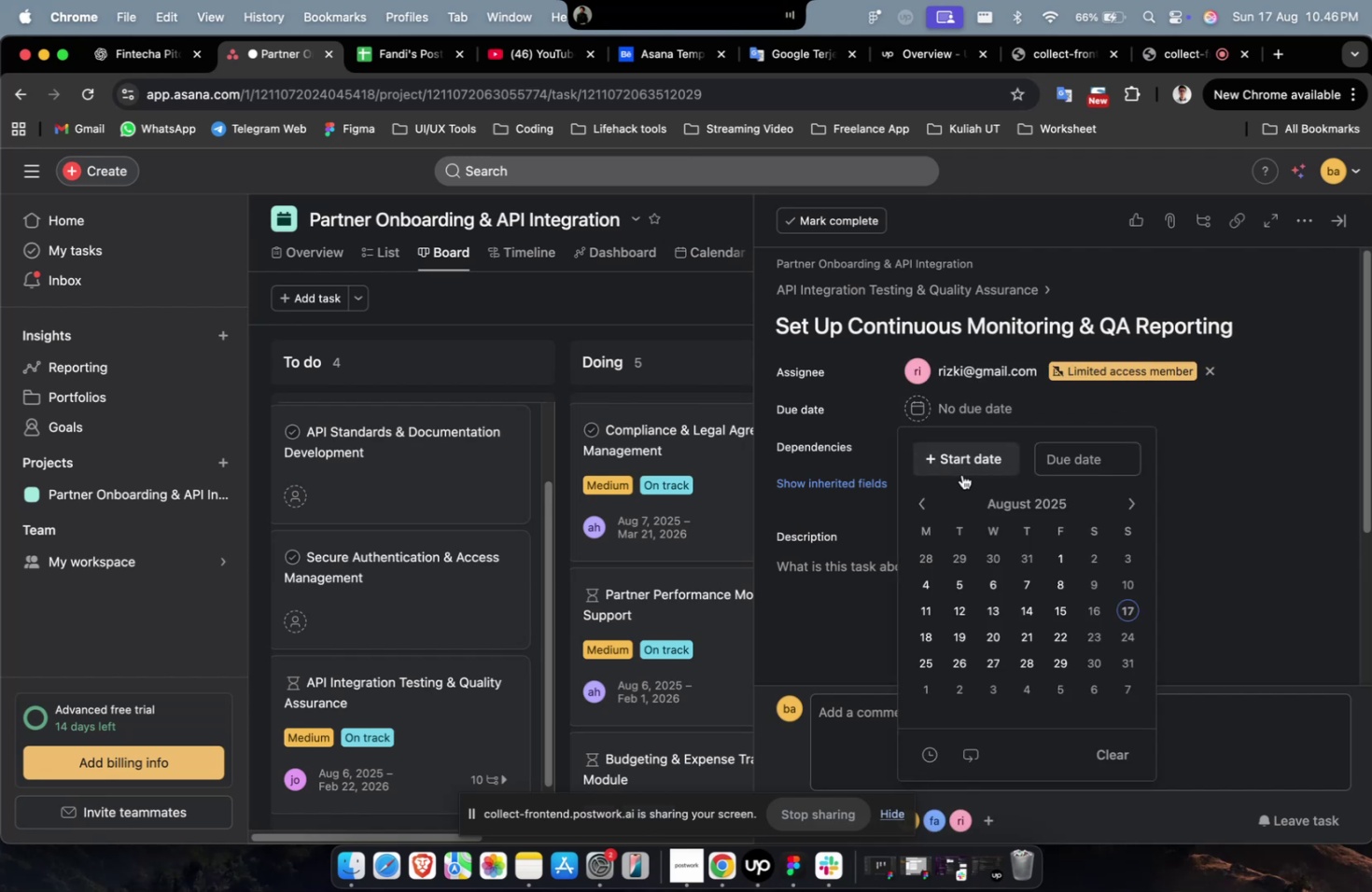 
triple_click([961, 474])
 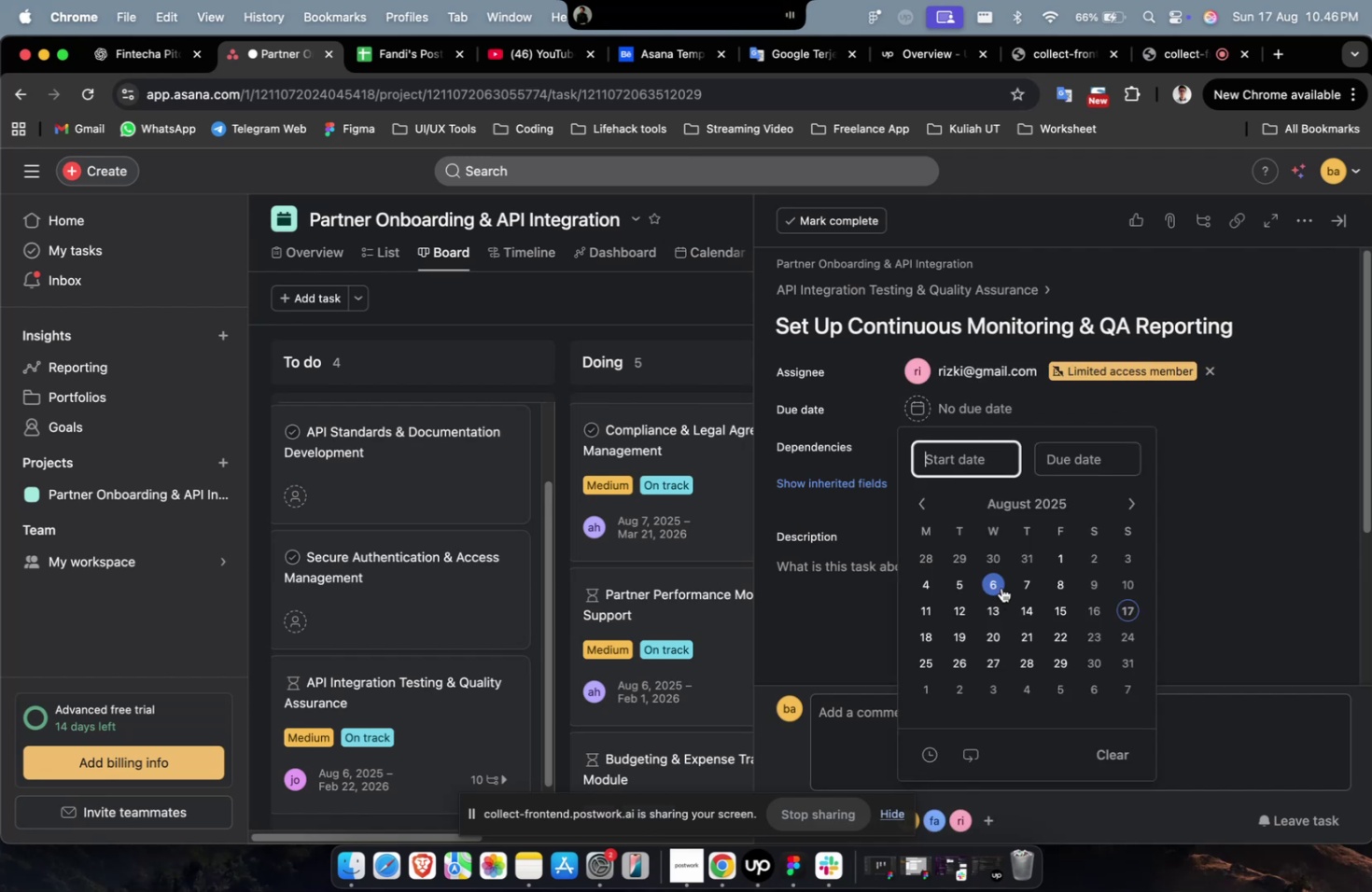 
triple_click([1001, 587])
 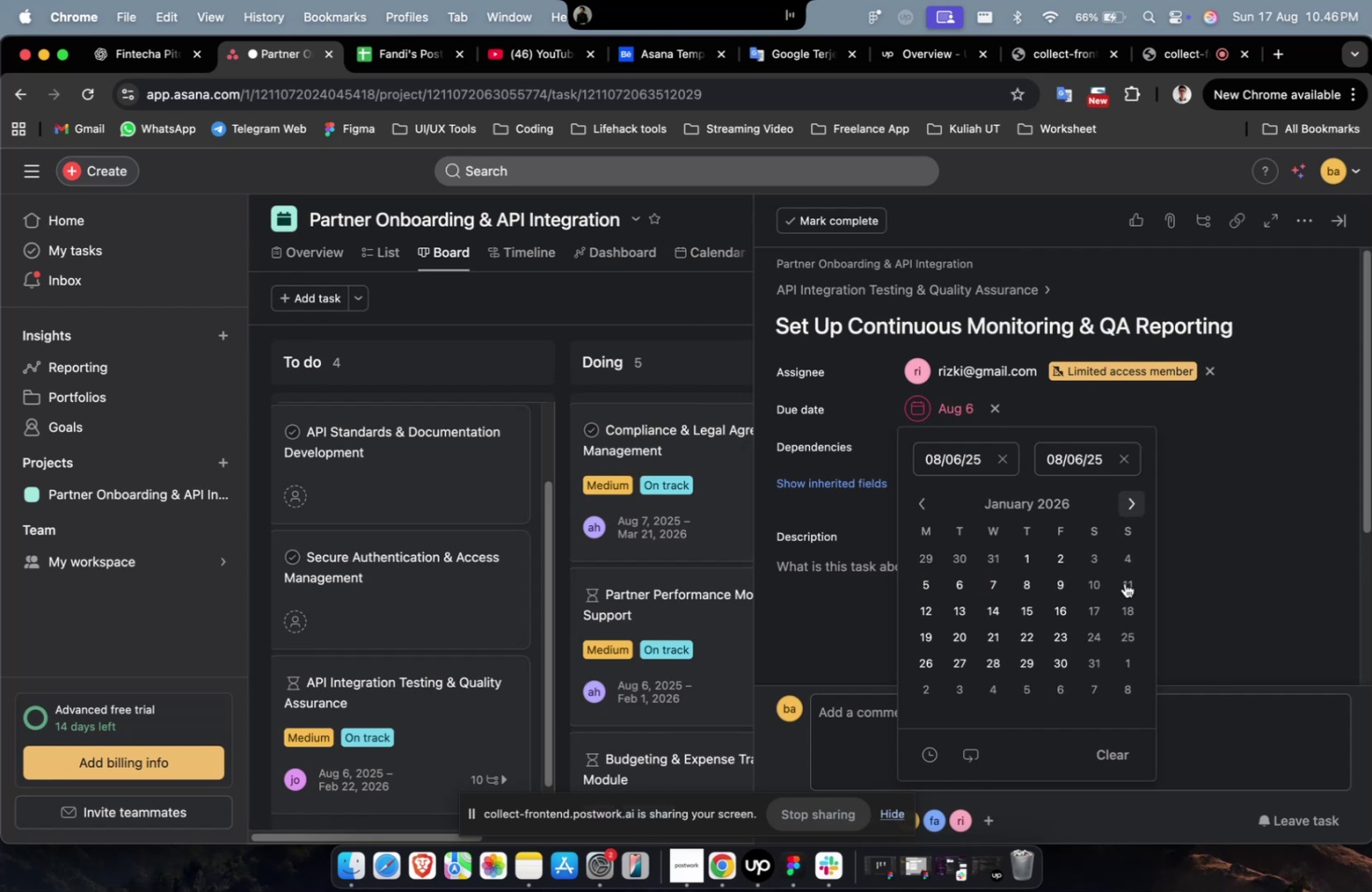 
triple_click([1135, 636])
 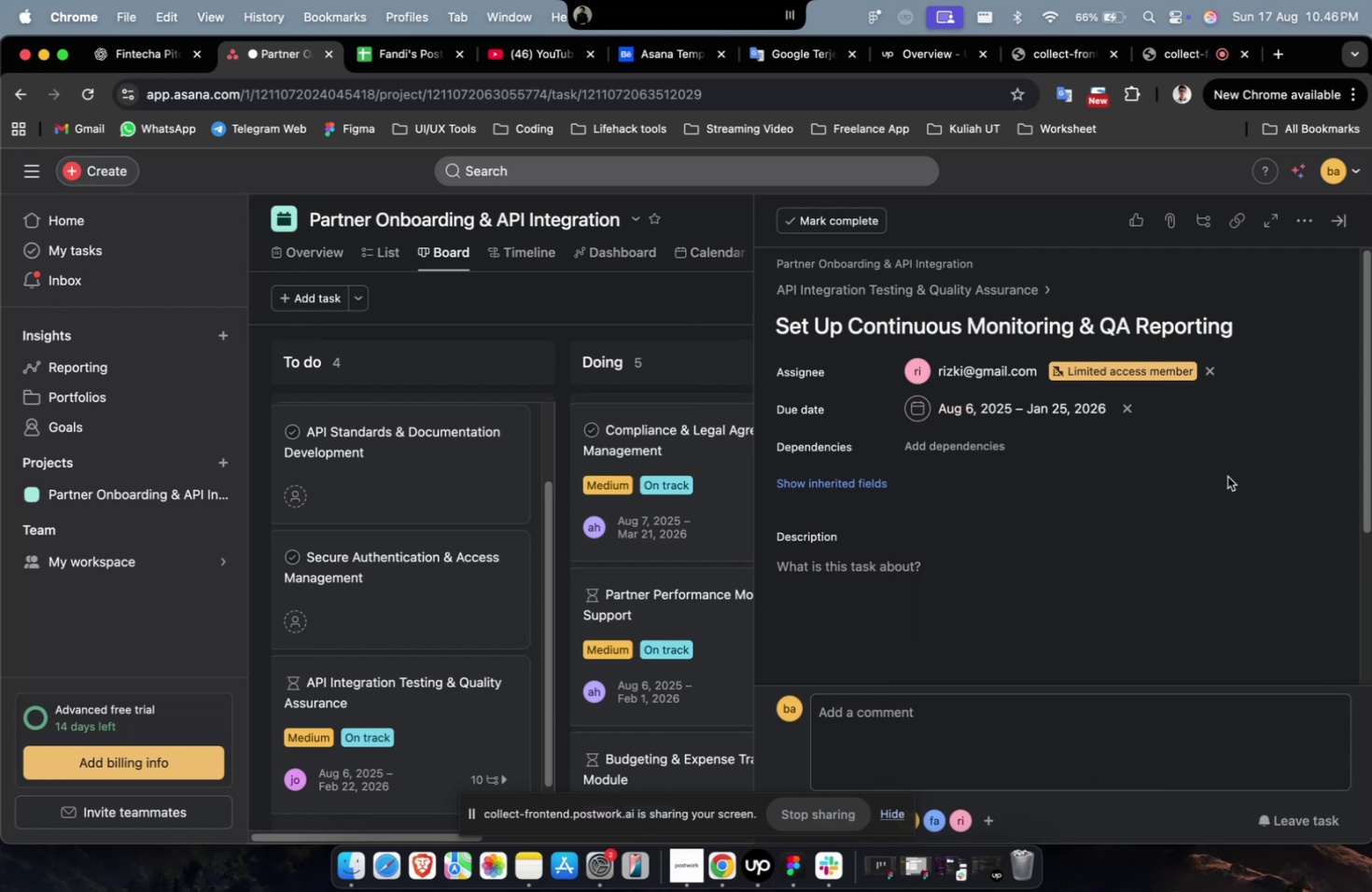 
triple_click([1226, 476])
 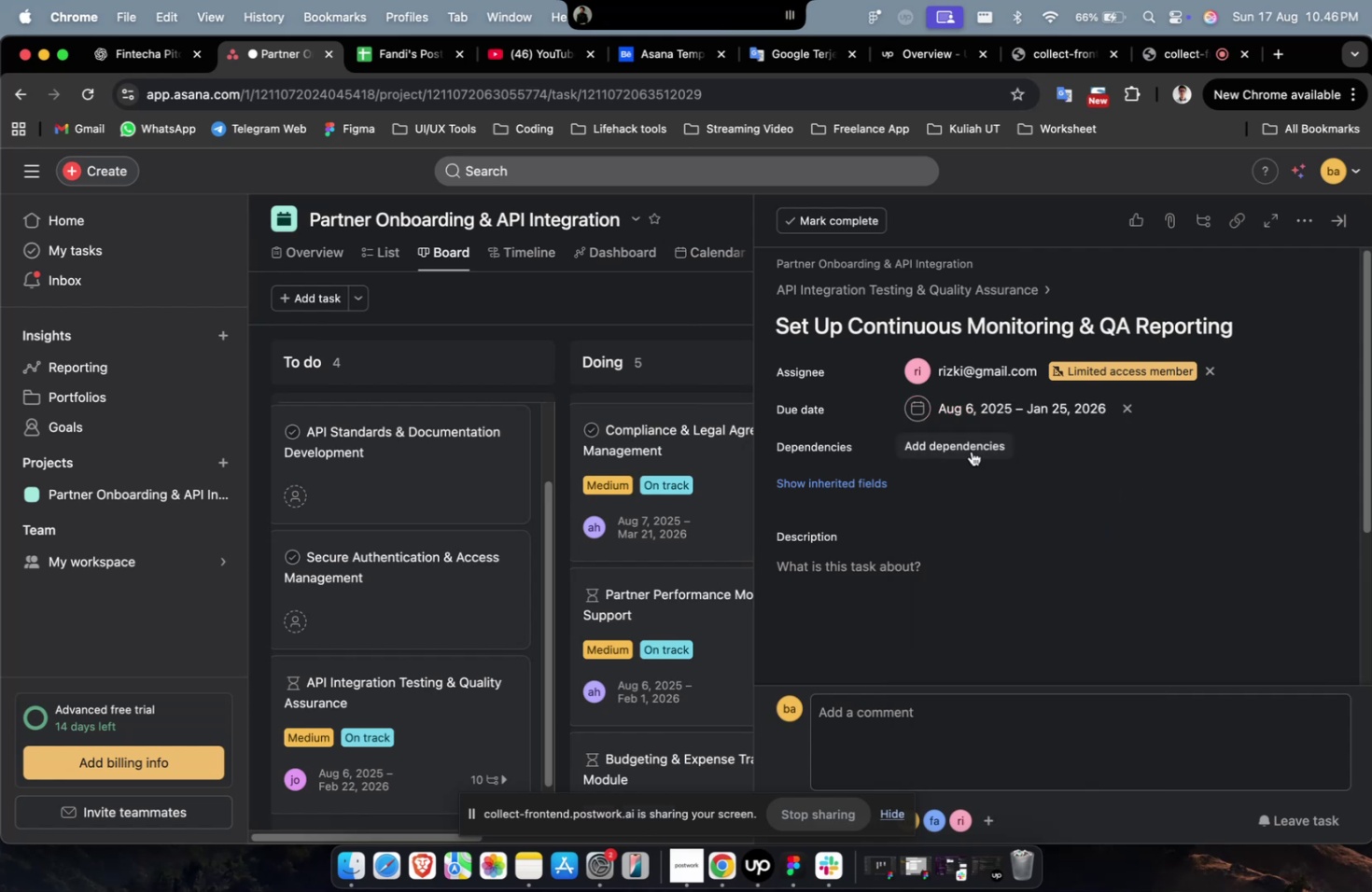 
triple_click([971, 451])
 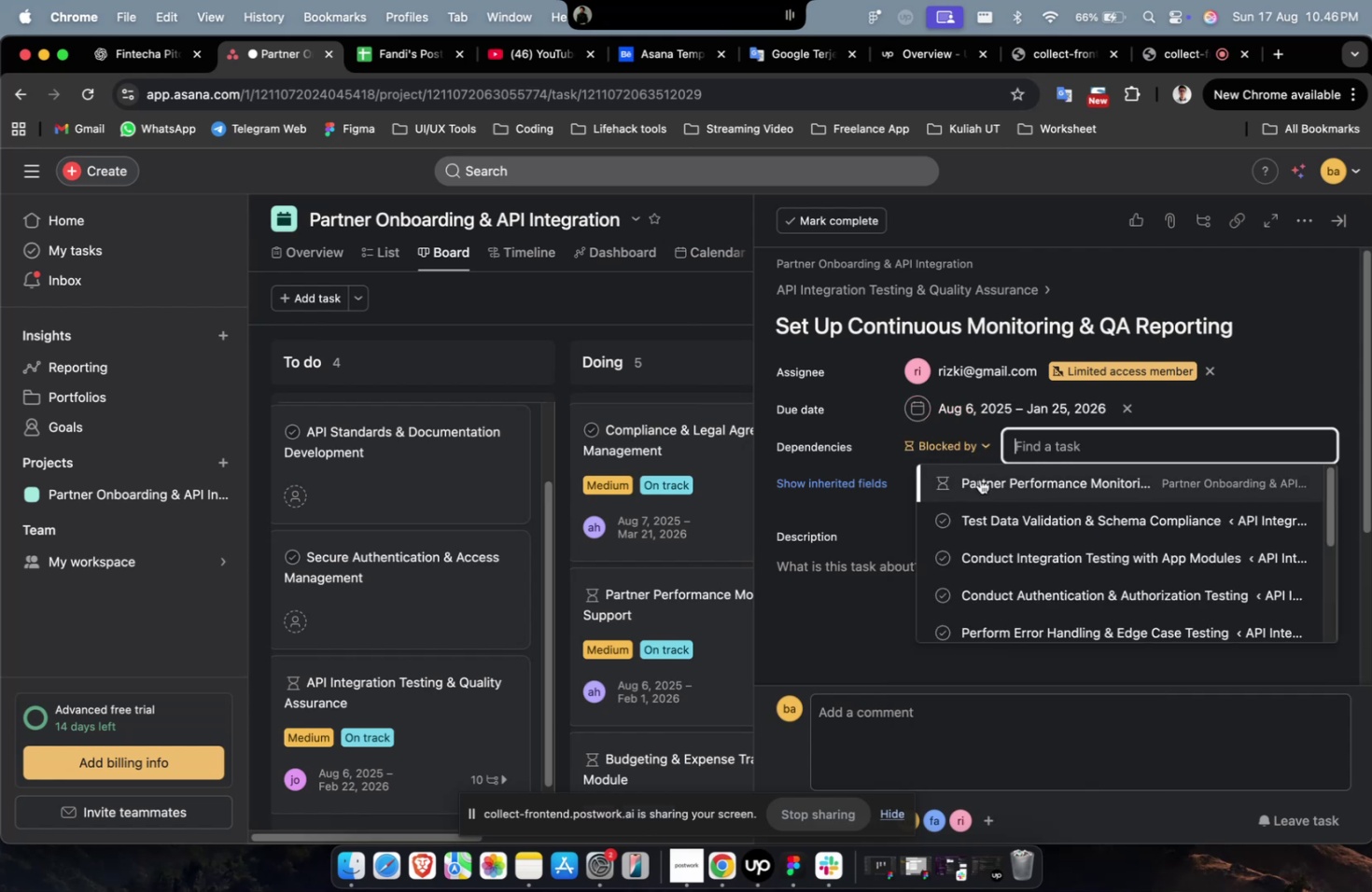 
triple_click([979, 479])
 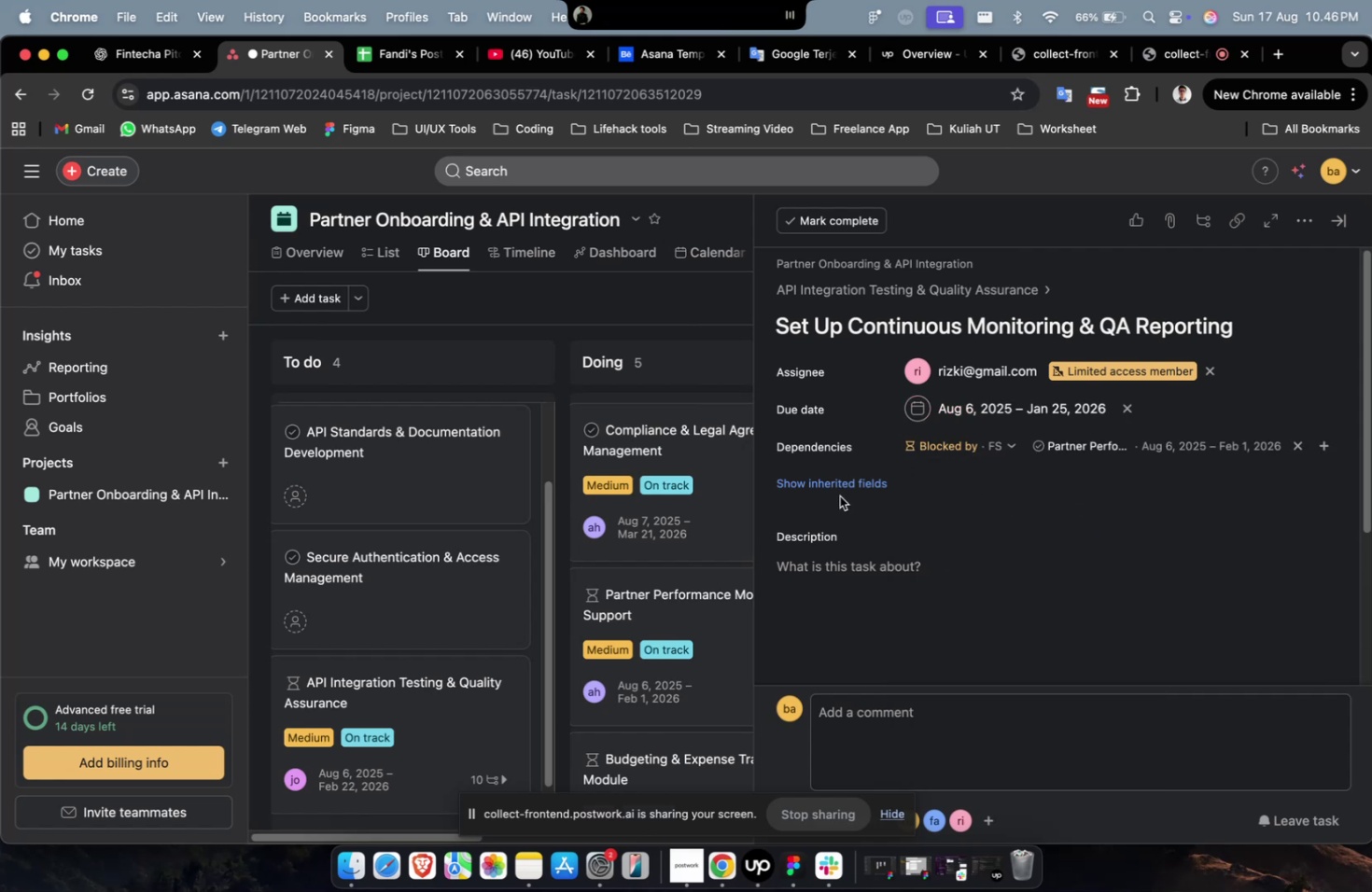 
triple_click([838, 495])
 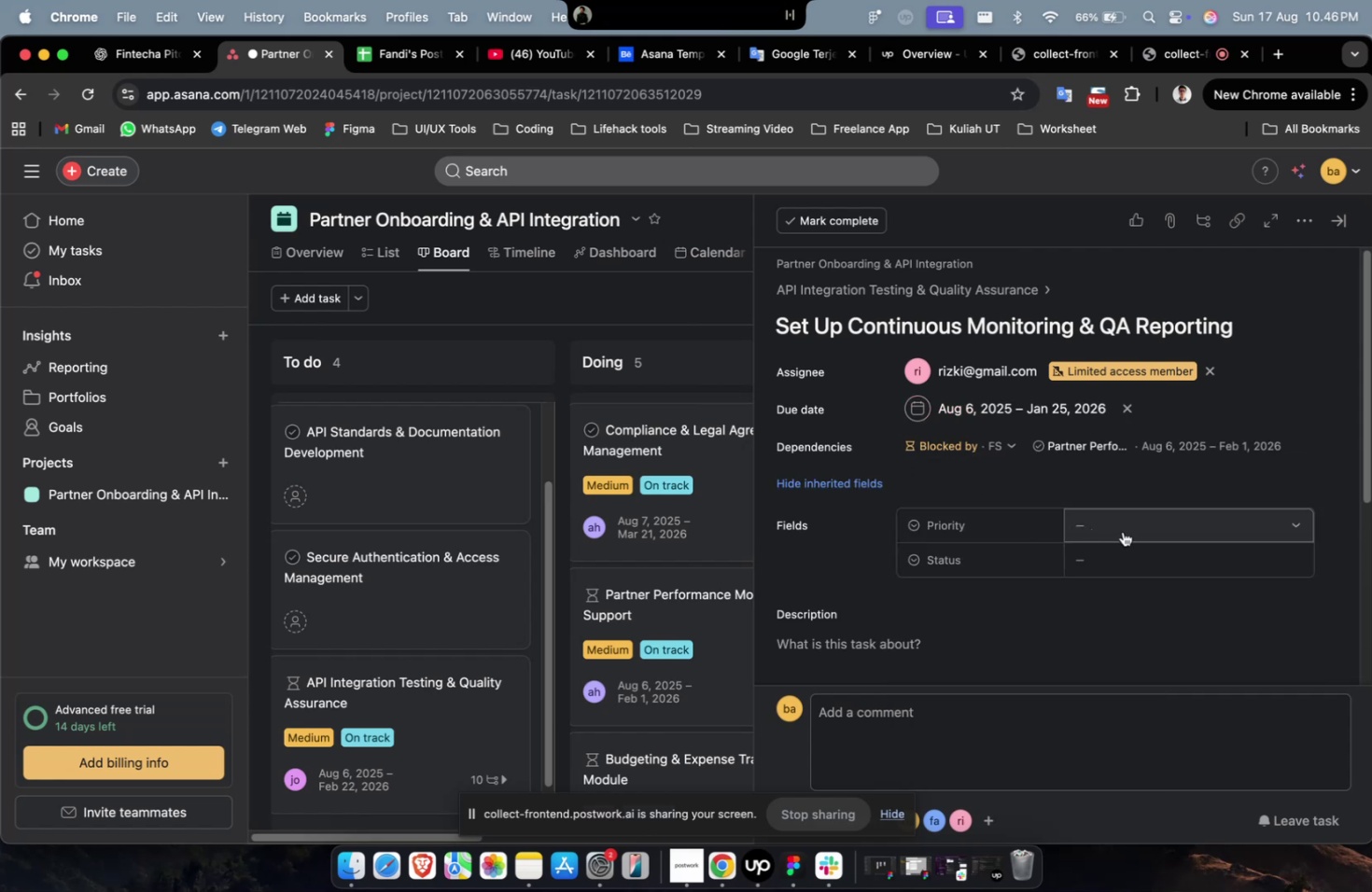 
triple_click([1132, 527])
 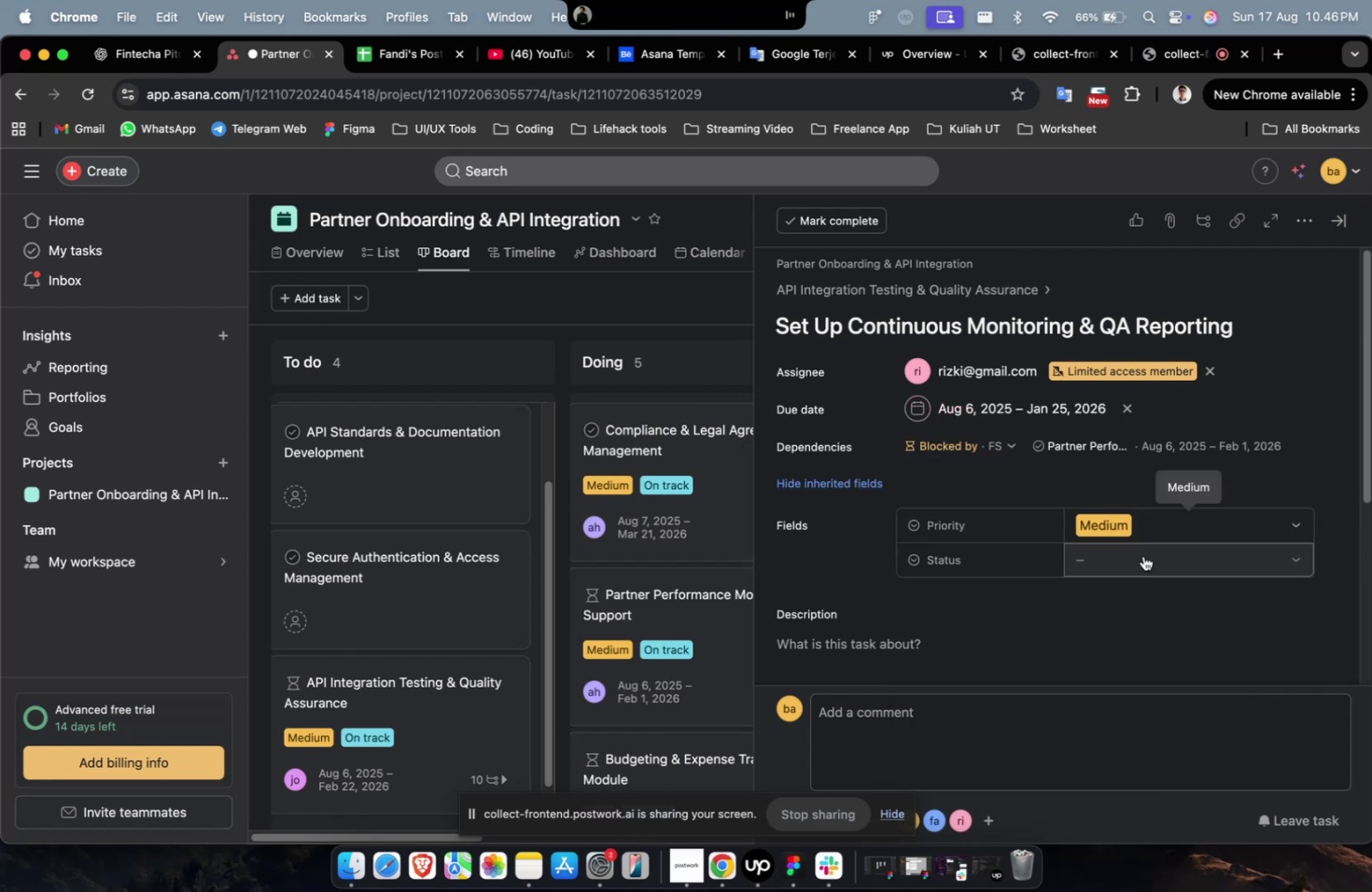 
triple_click([1142, 551])
 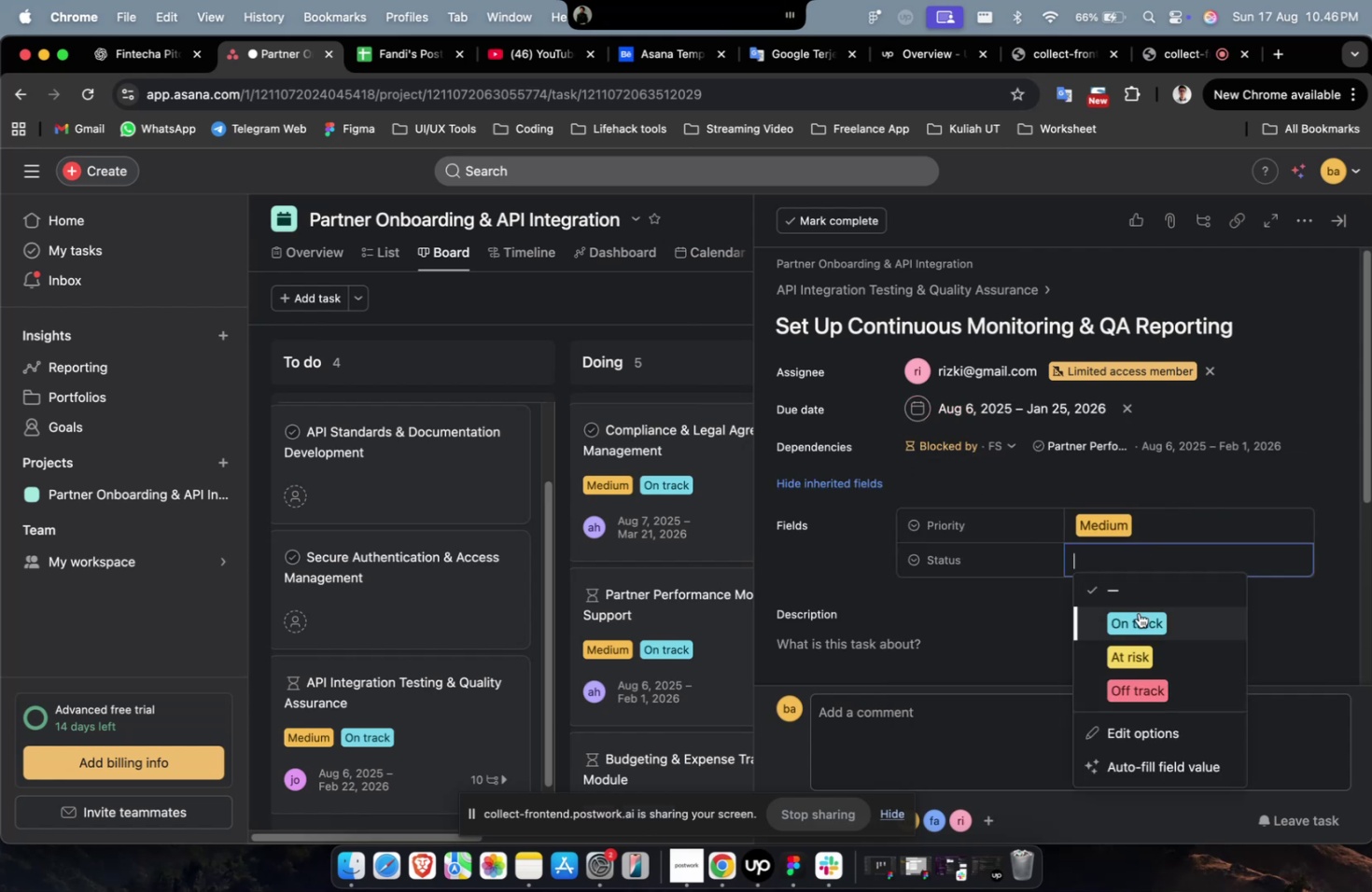 
triple_click([1138, 612])
 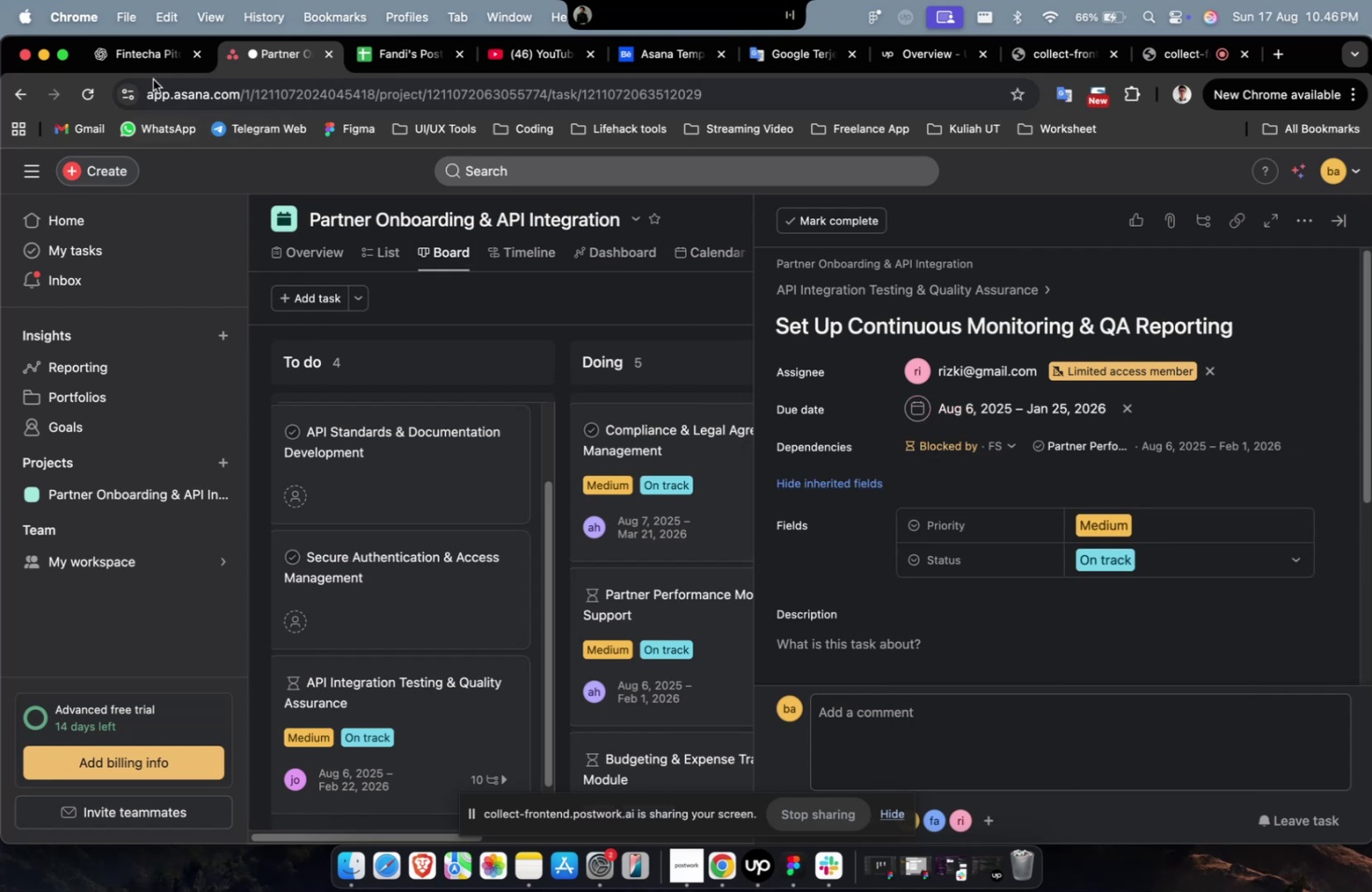 
left_click([152, 68])
 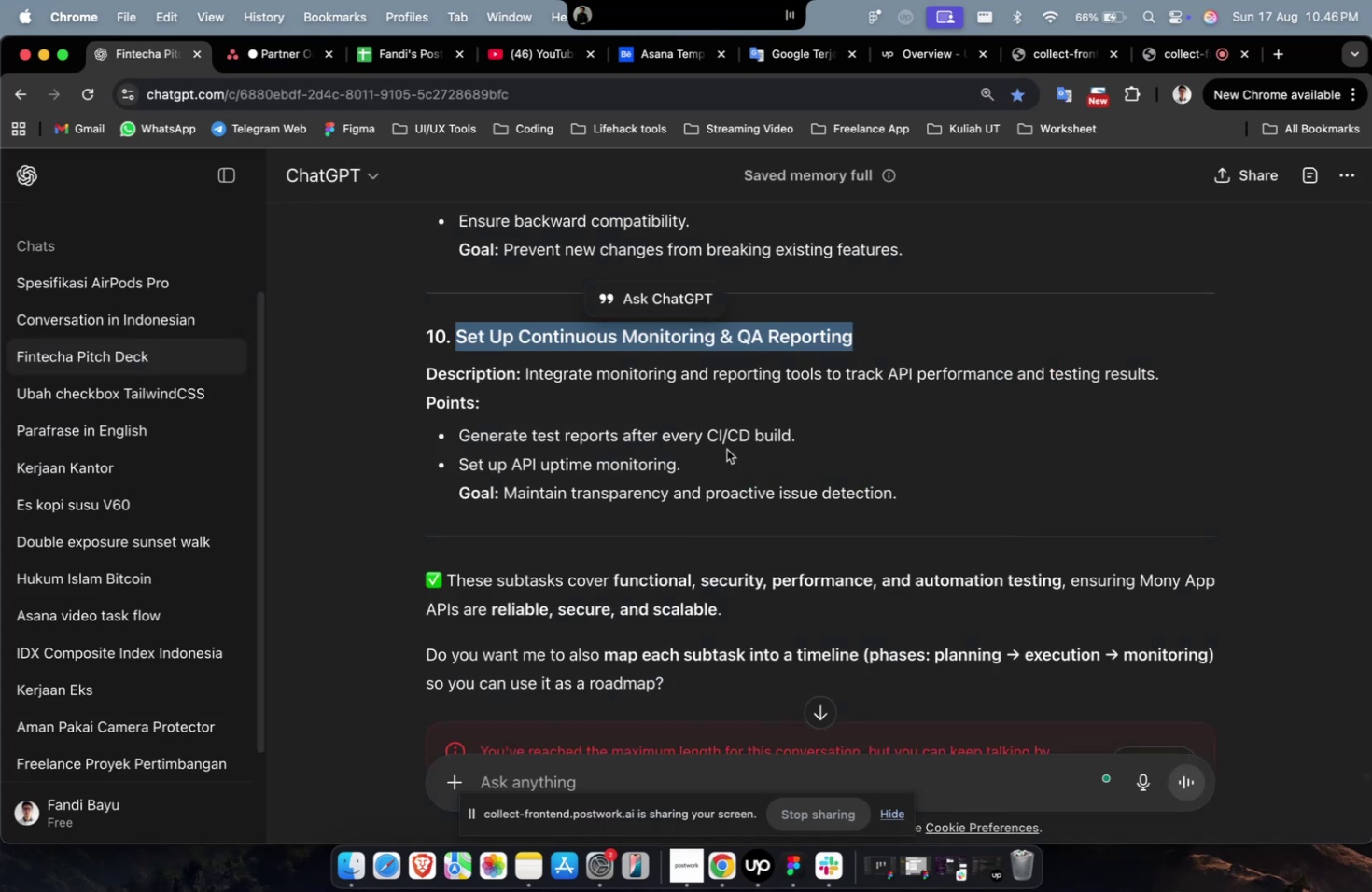 
scroll: coordinate [727, 448], scroll_direction: up, amount: 4.0
 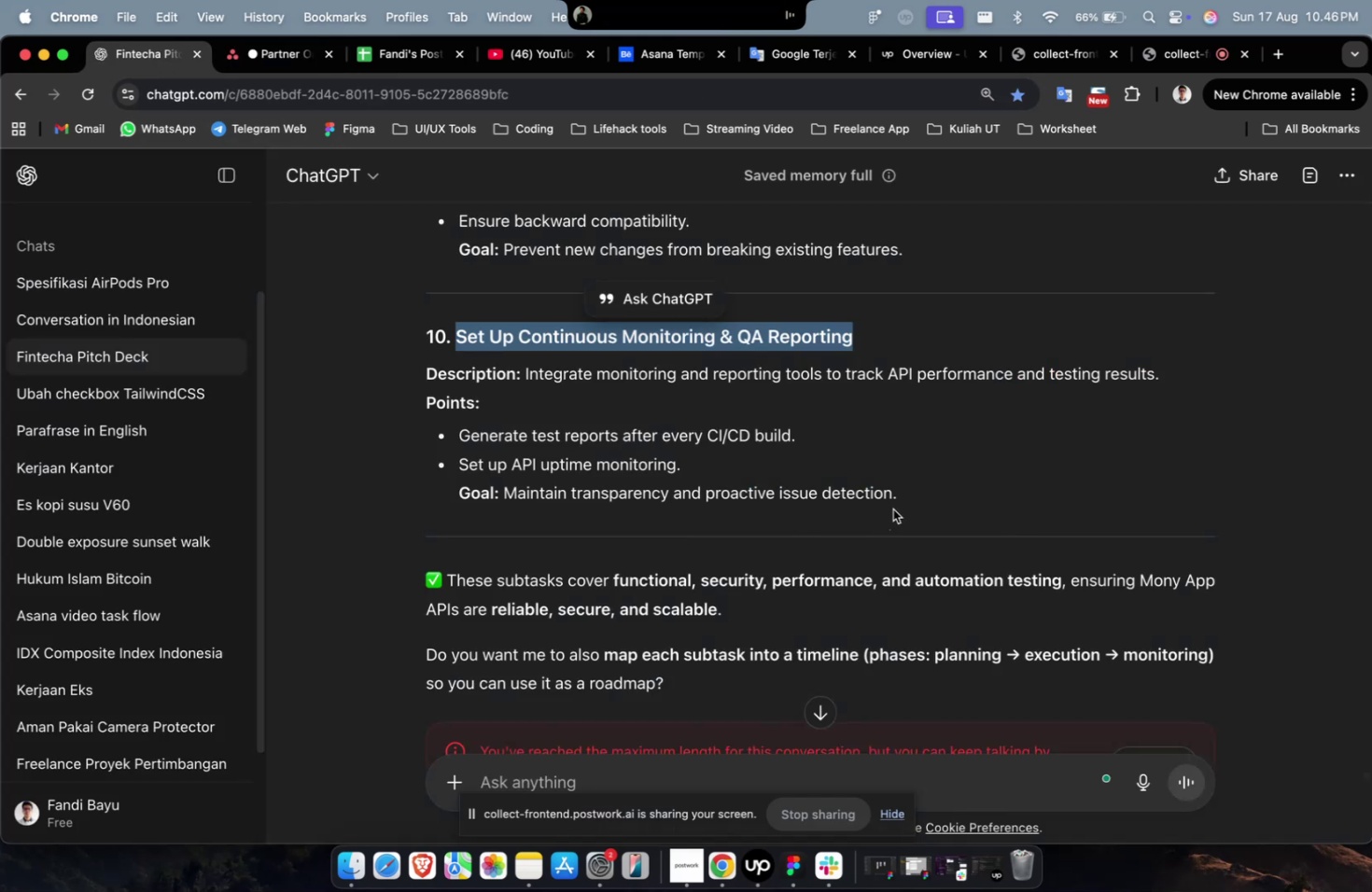 
left_click([892, 509])
 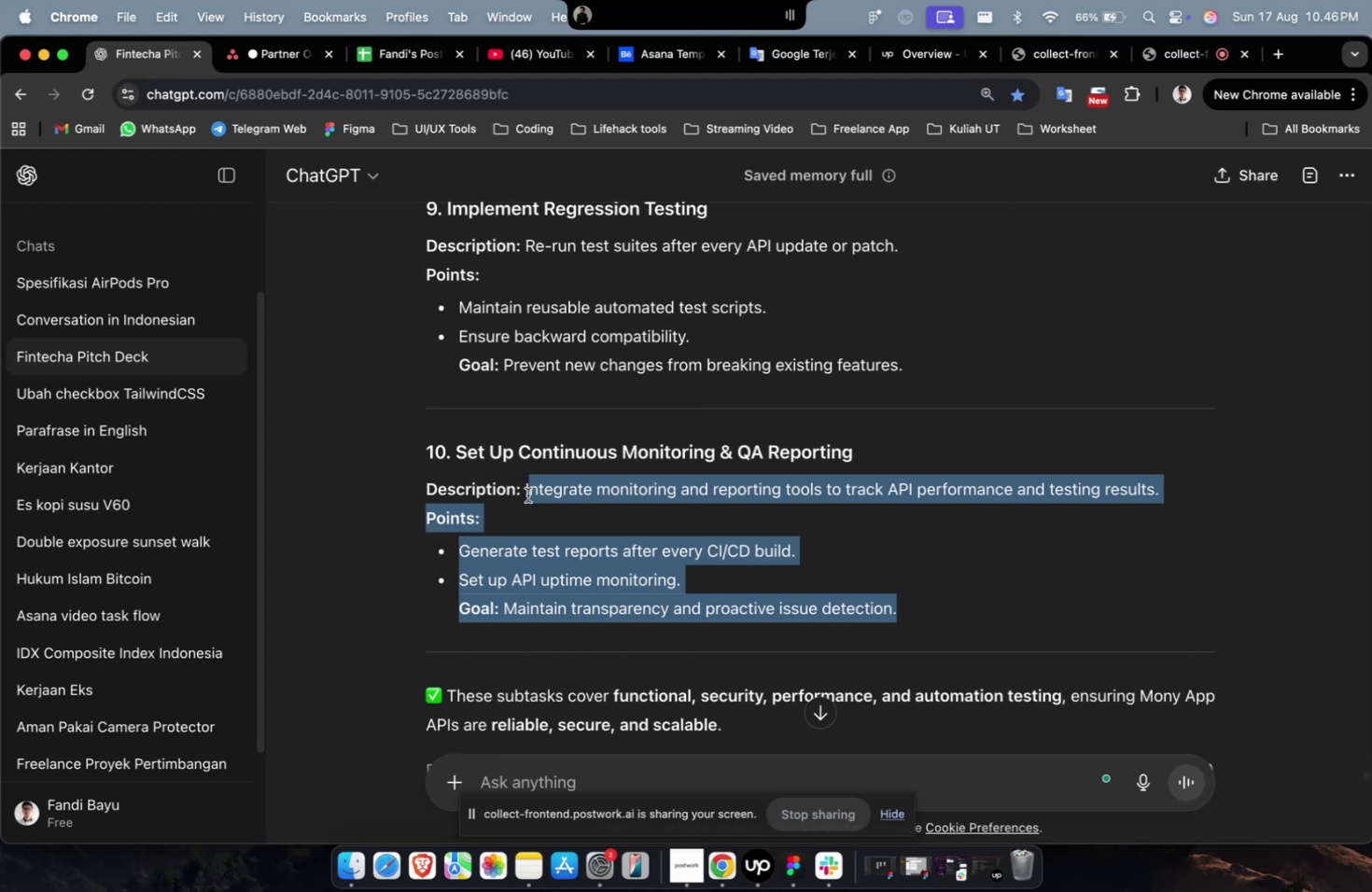 
key(Meta+C)
 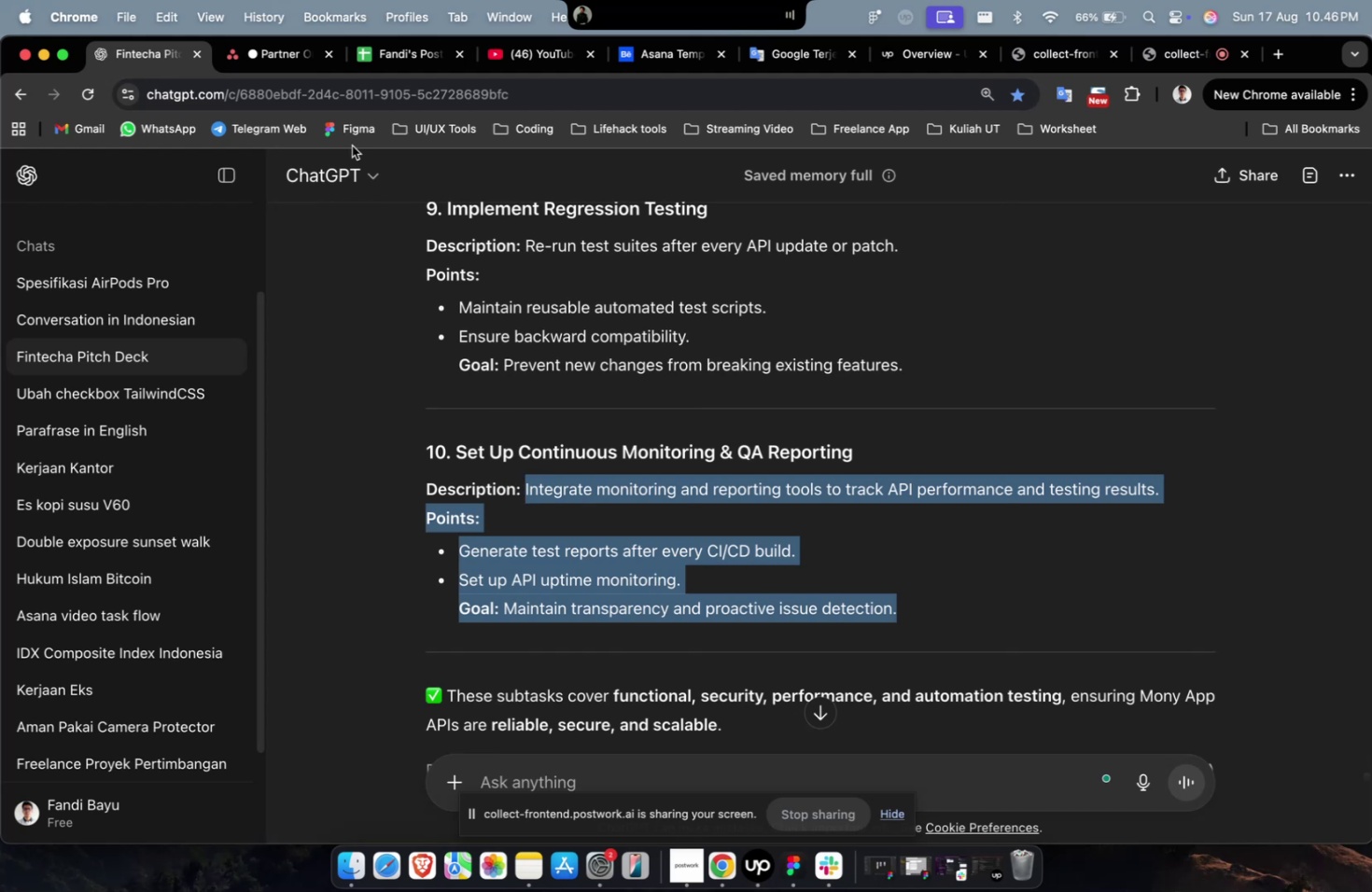 
key(Meta+C)
 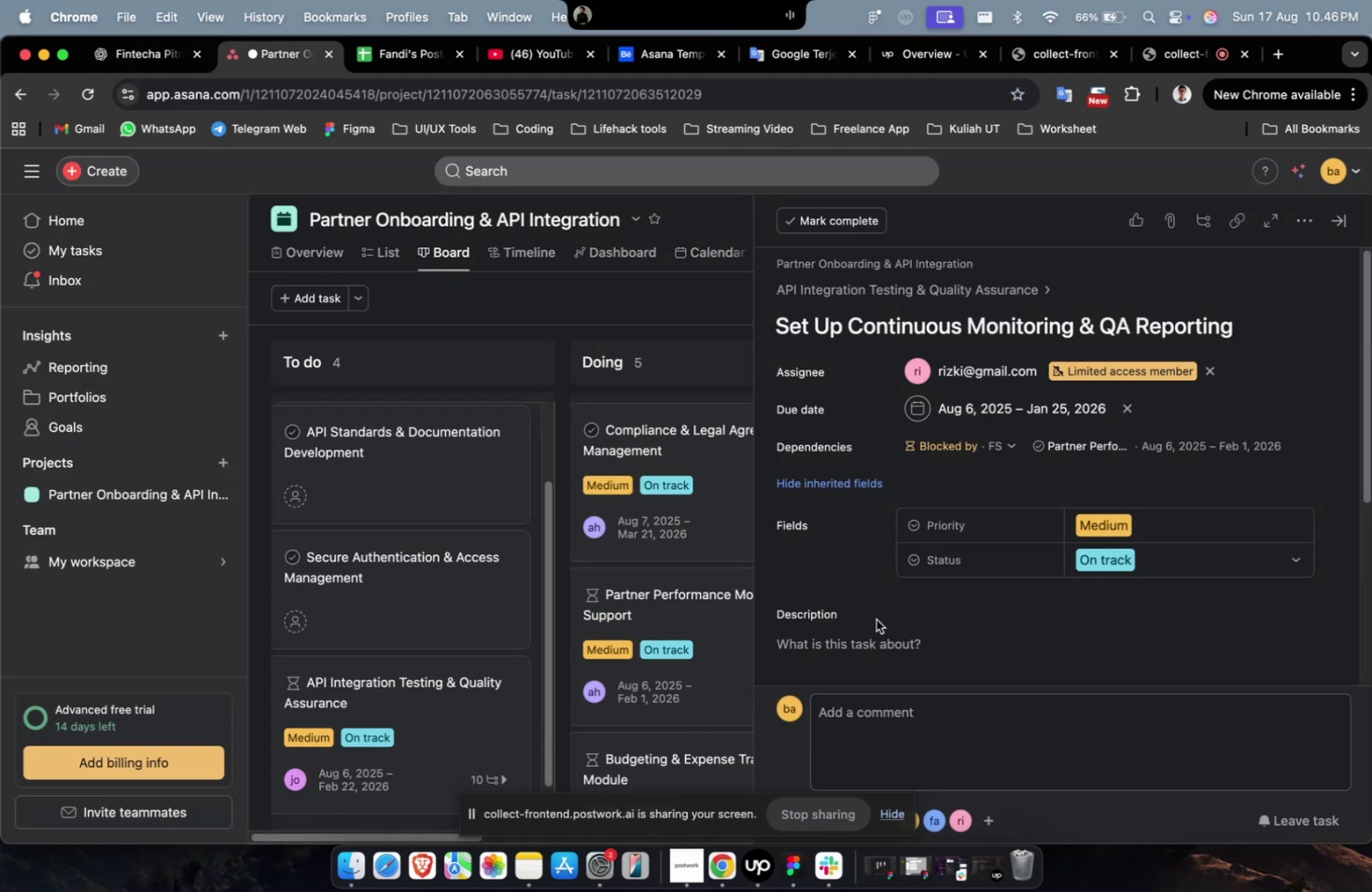 
double_click([878, 638])
 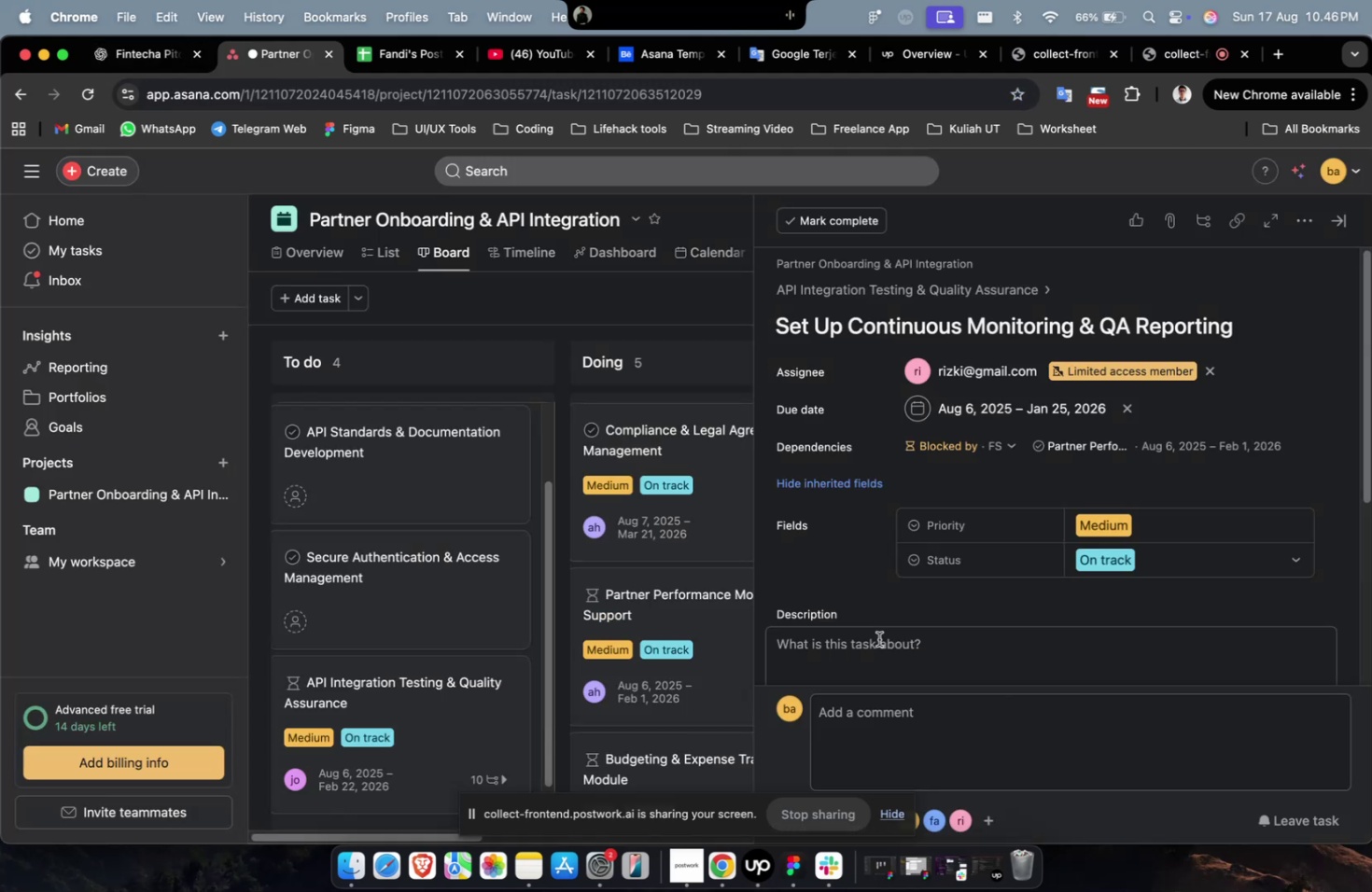 
key(Meta+V)
 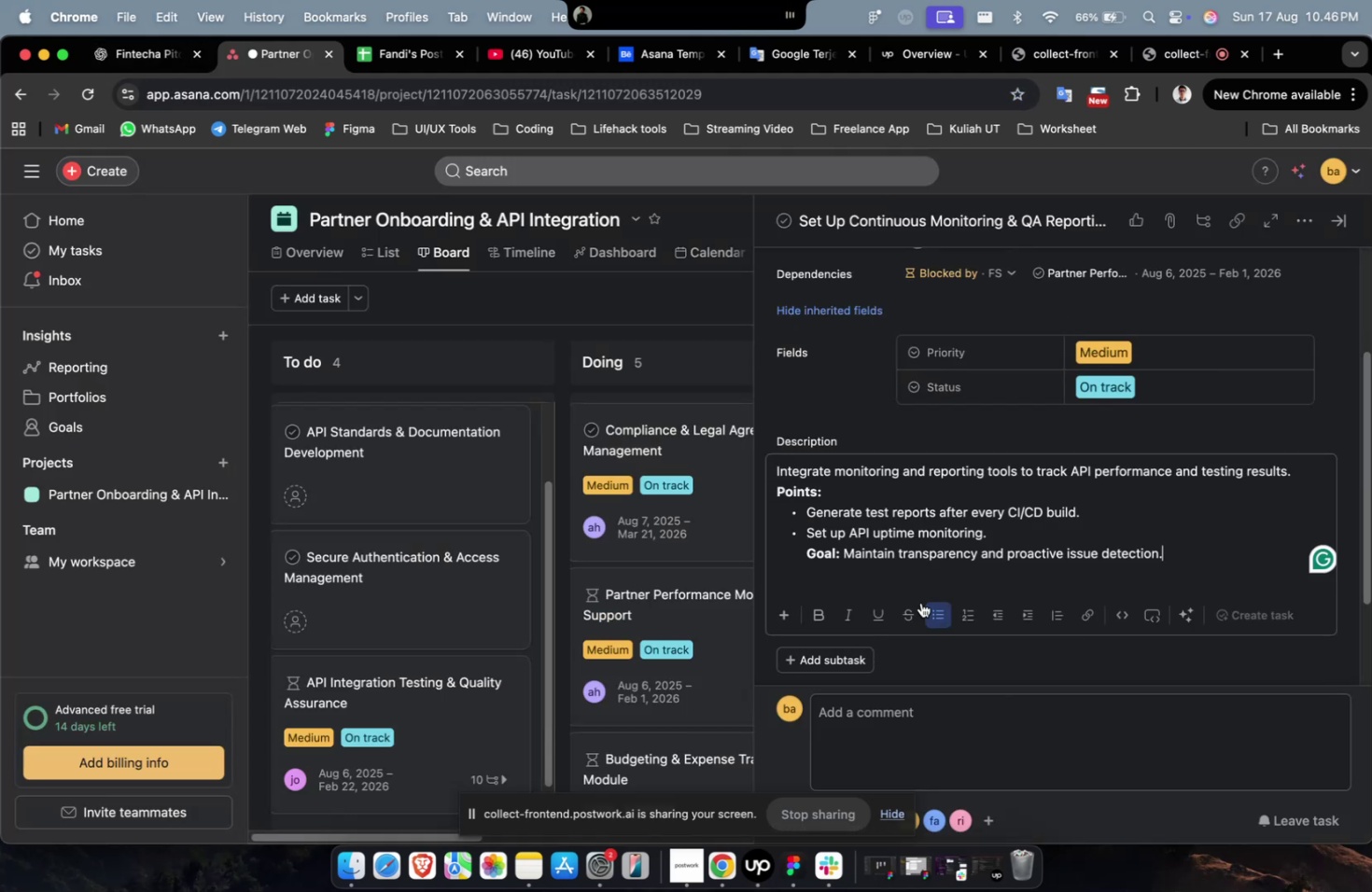 
scroll: coordinate [957, 577], scroll_direction: up, amount: 16.0
 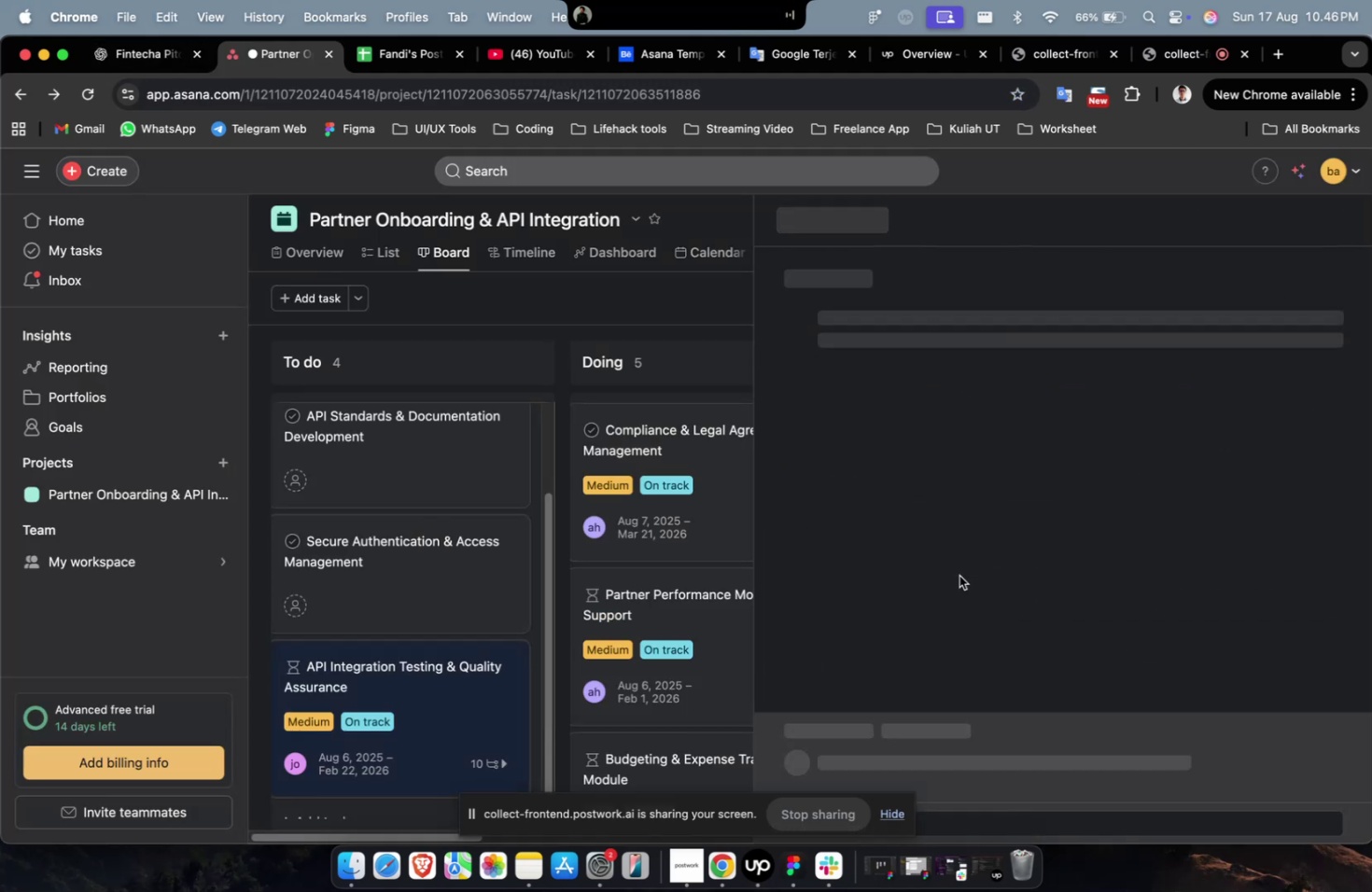 
scroll: coordinate [958, 575], scroll_direction: down, amount: 50.0
 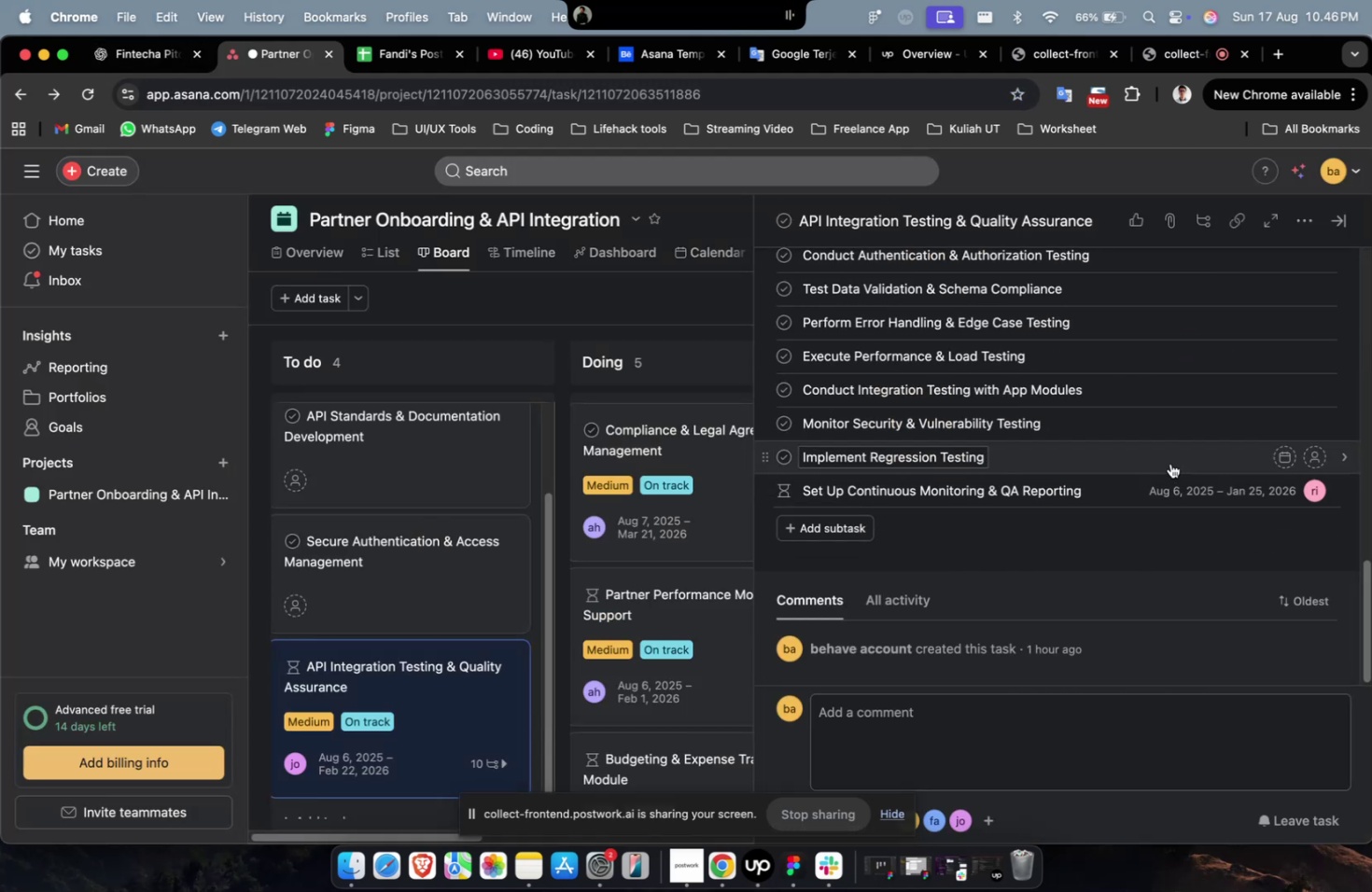 
left_click([1168, 461])
 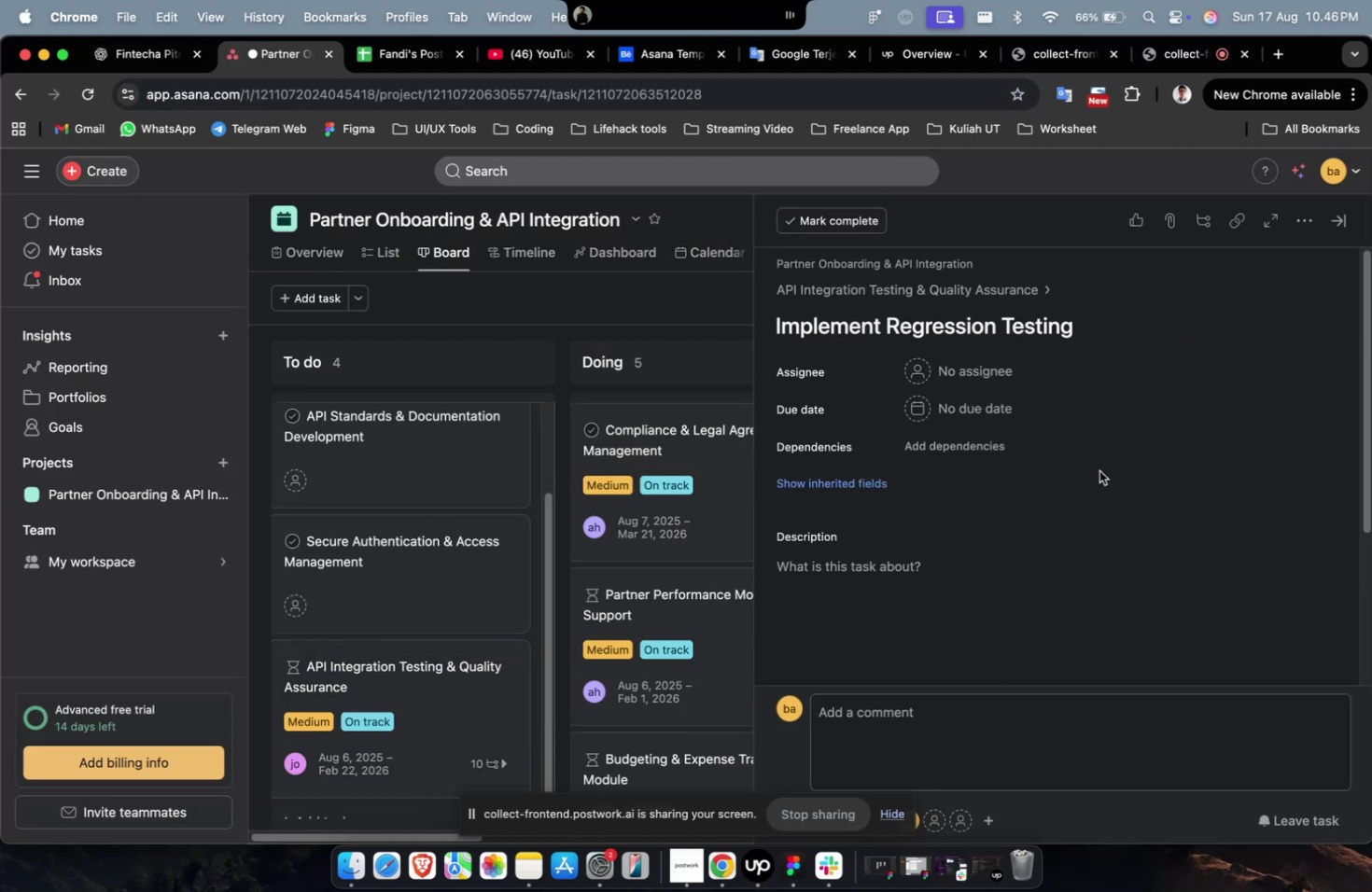 
left_click([992, 369])
 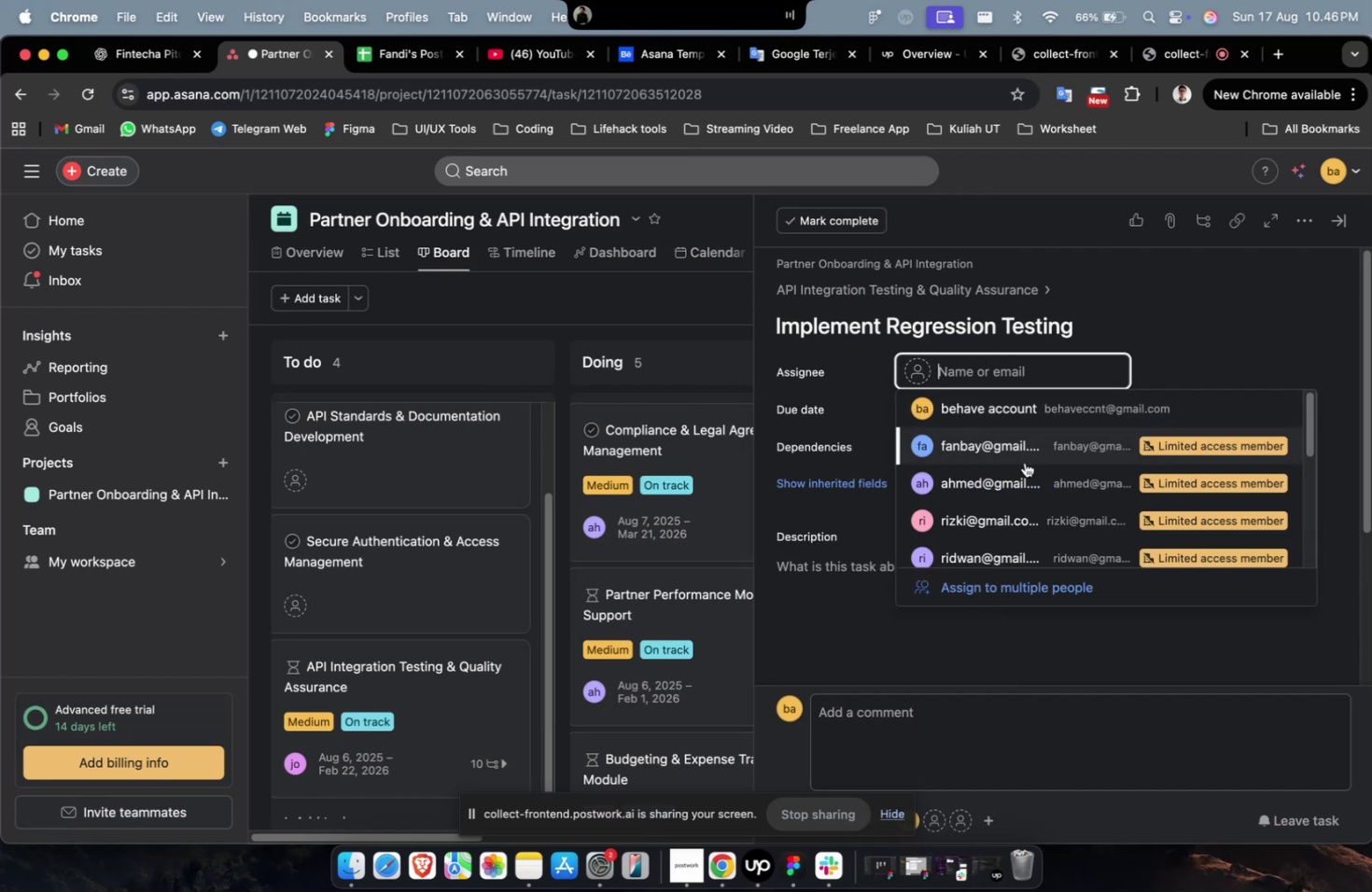 
left_click([1024, 462])
 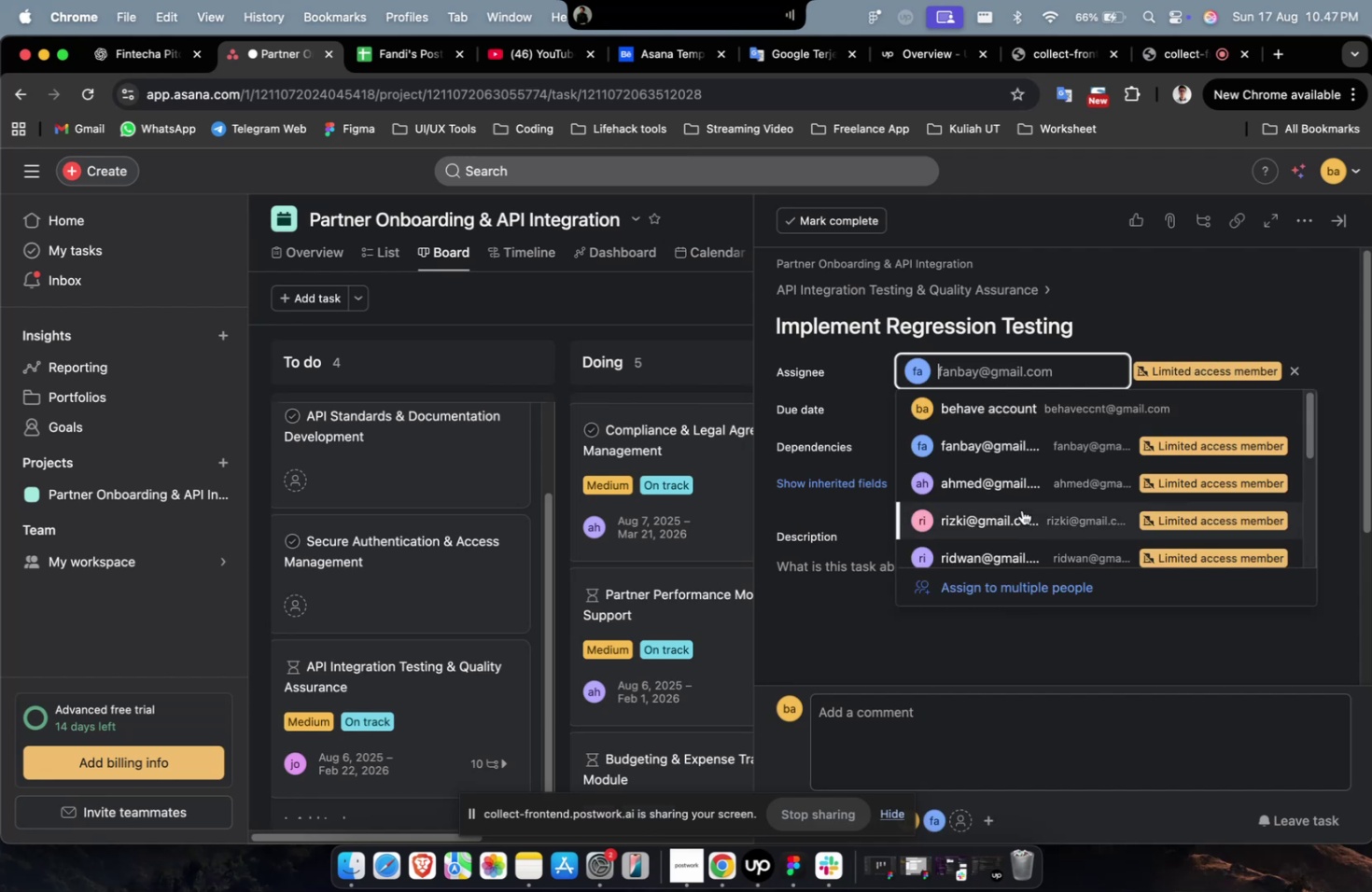 
triple_click([1021, 509])
 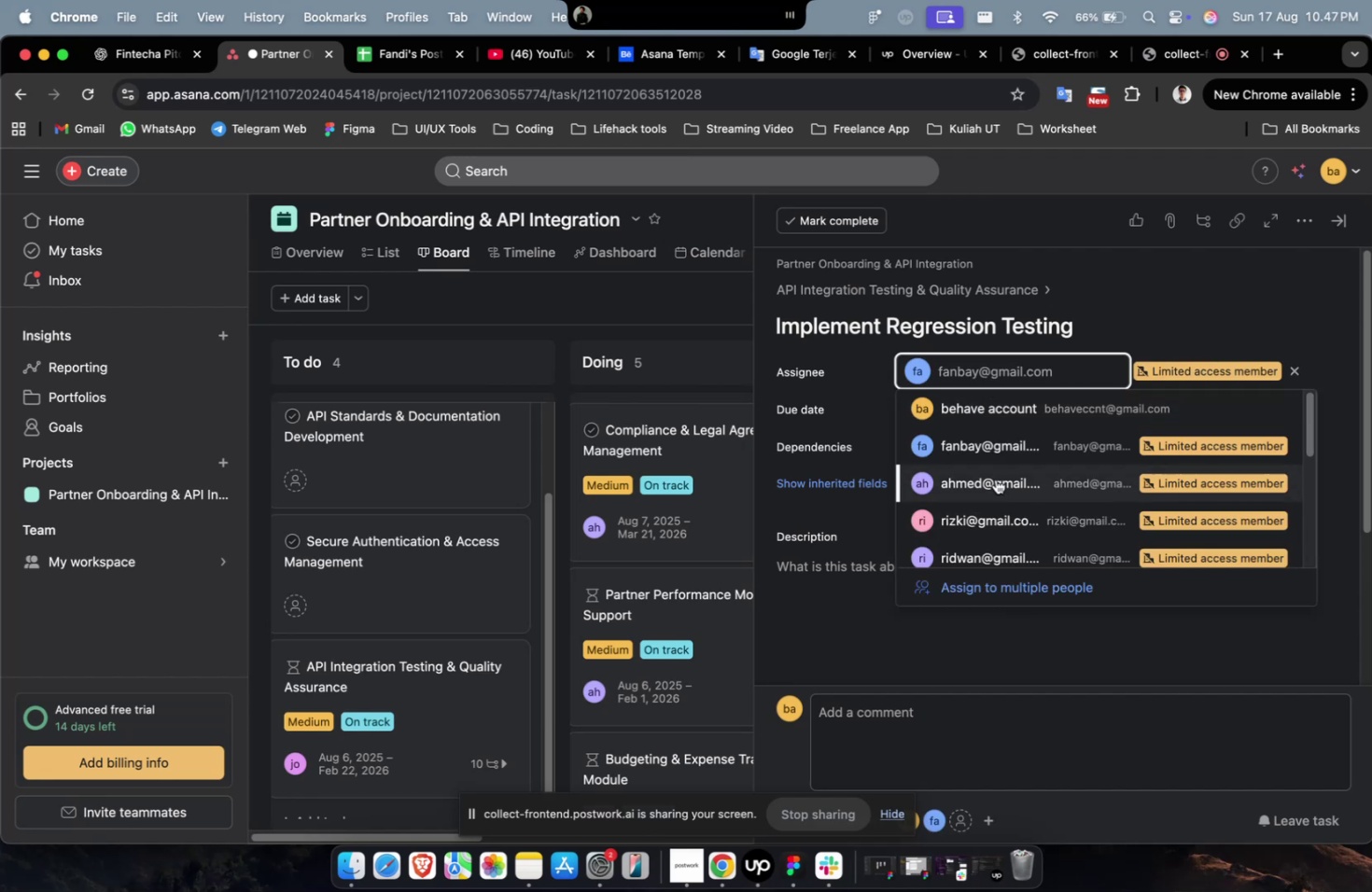 
triple_click([995, 479])
 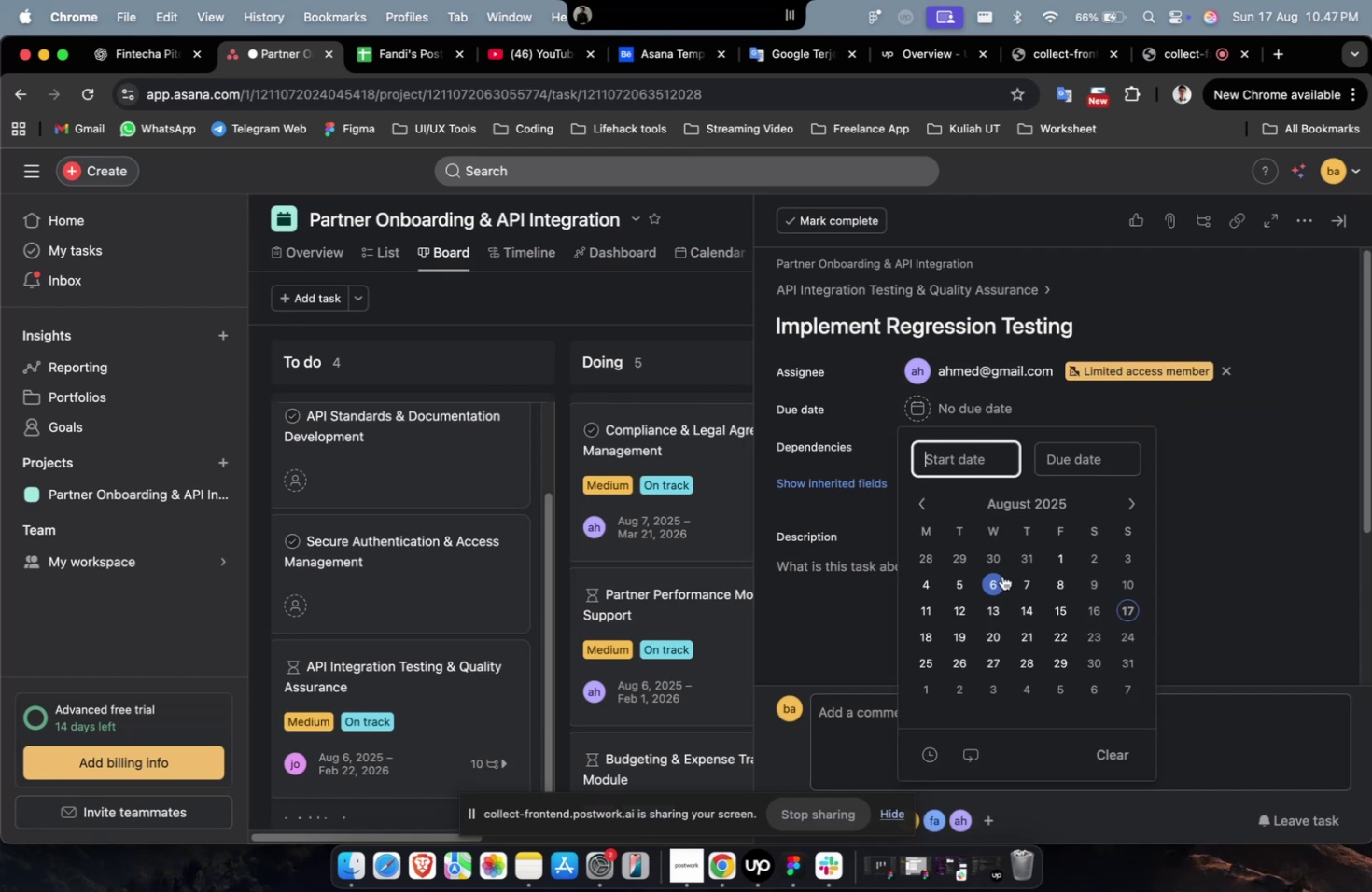 
triple_click([992, 588])
 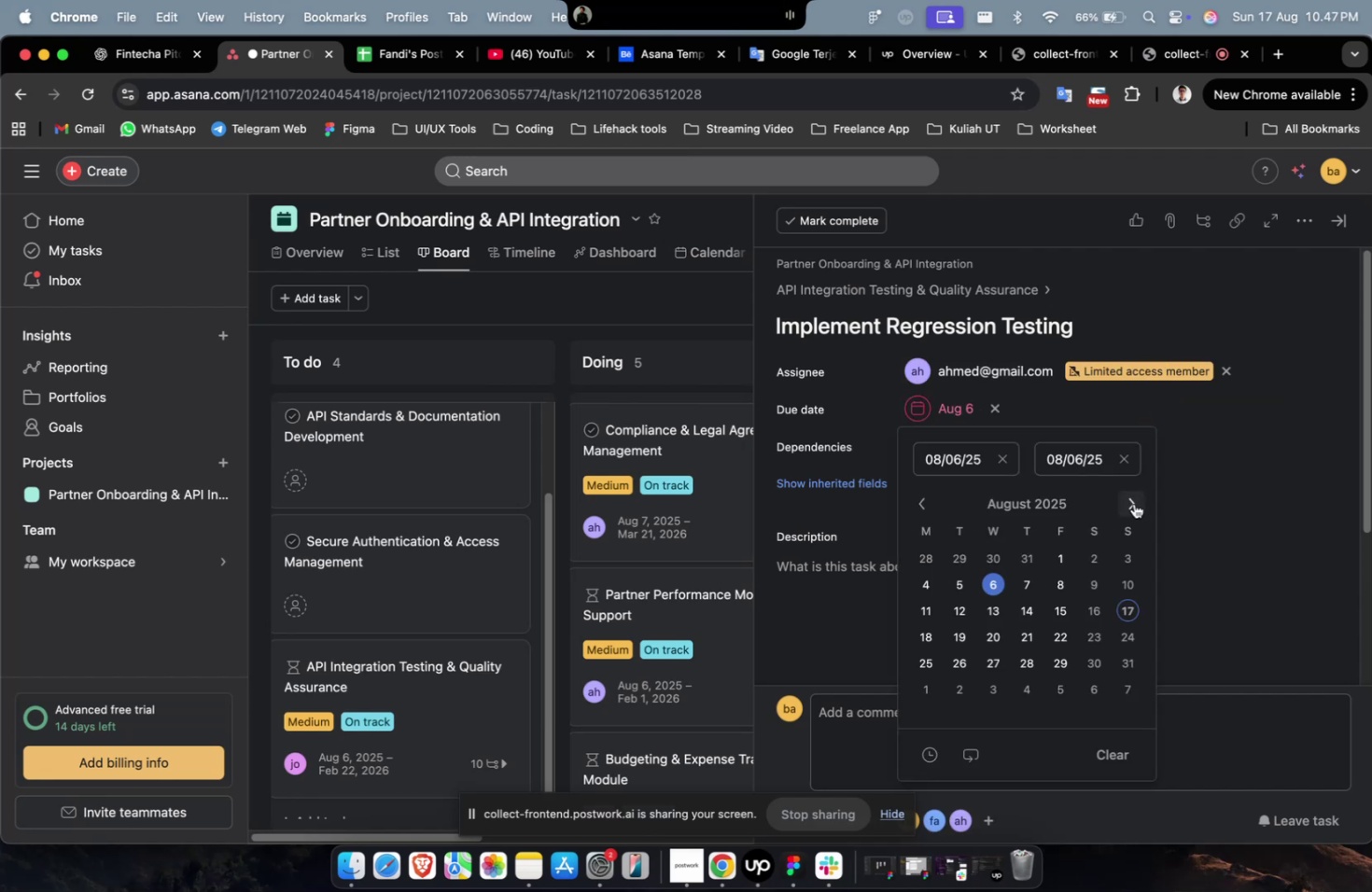 
triple_click([1133, 503])
 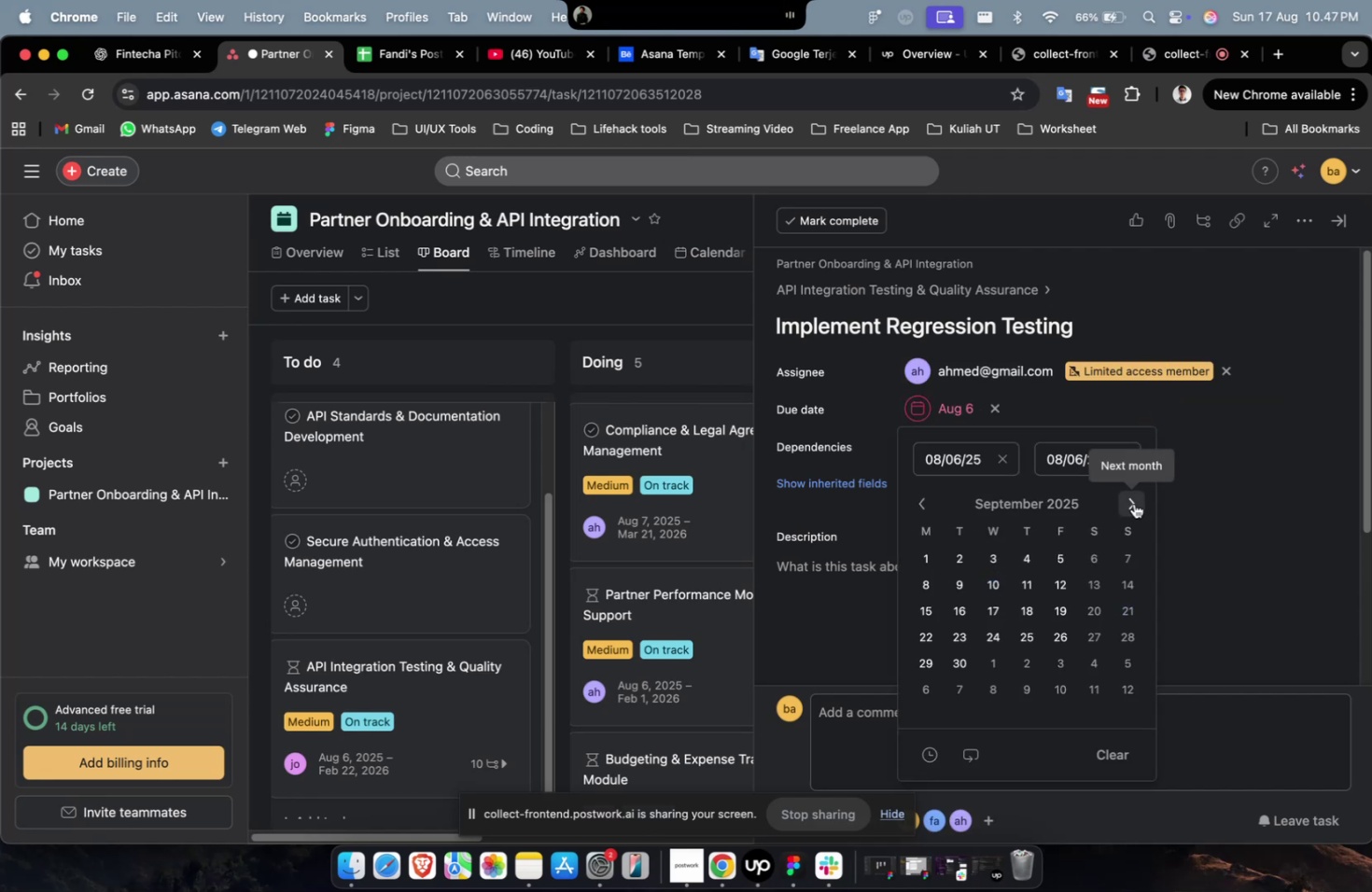 
triple_click([1133, 503])
 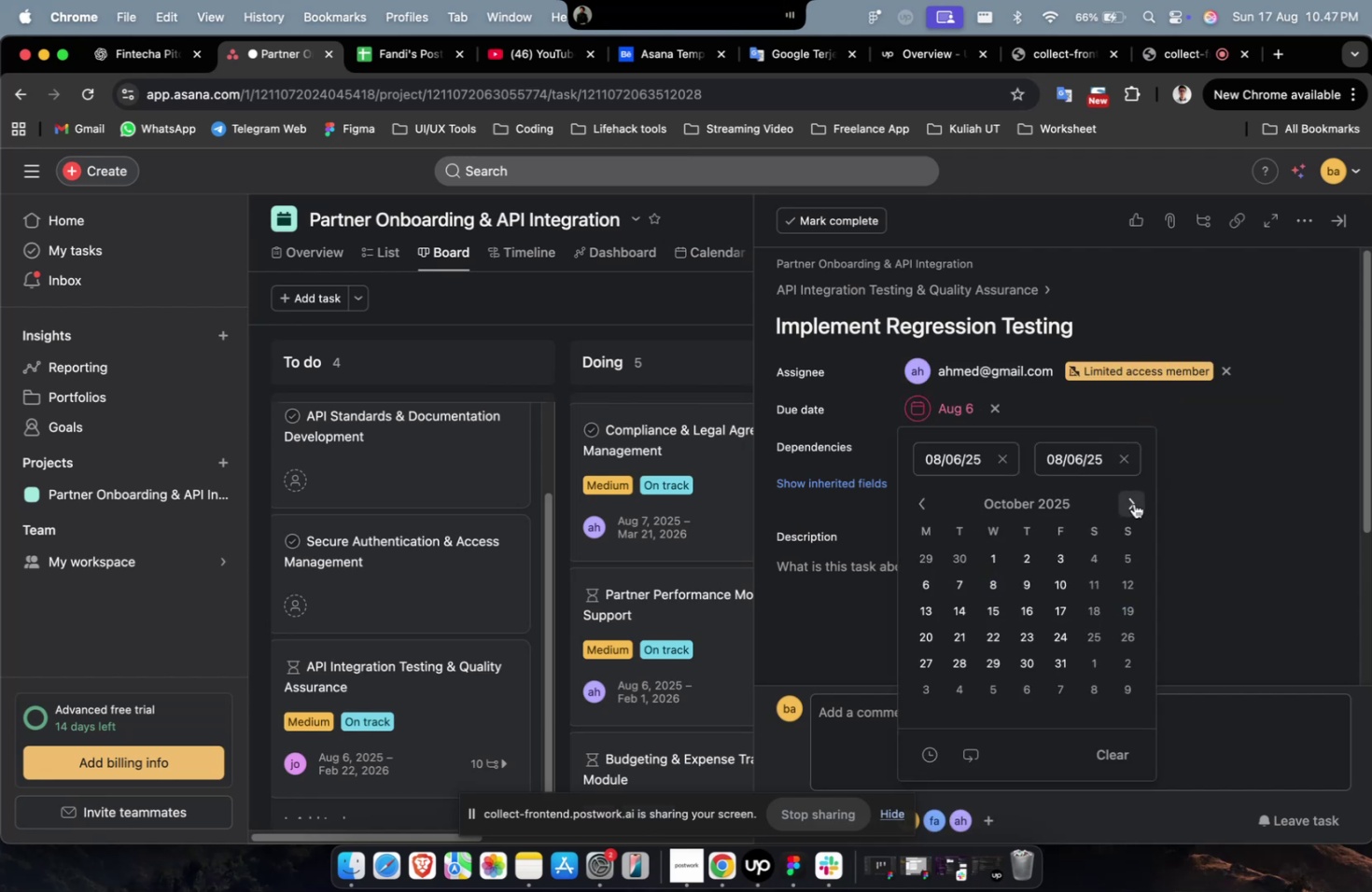 
triple_click([1133, 503])
 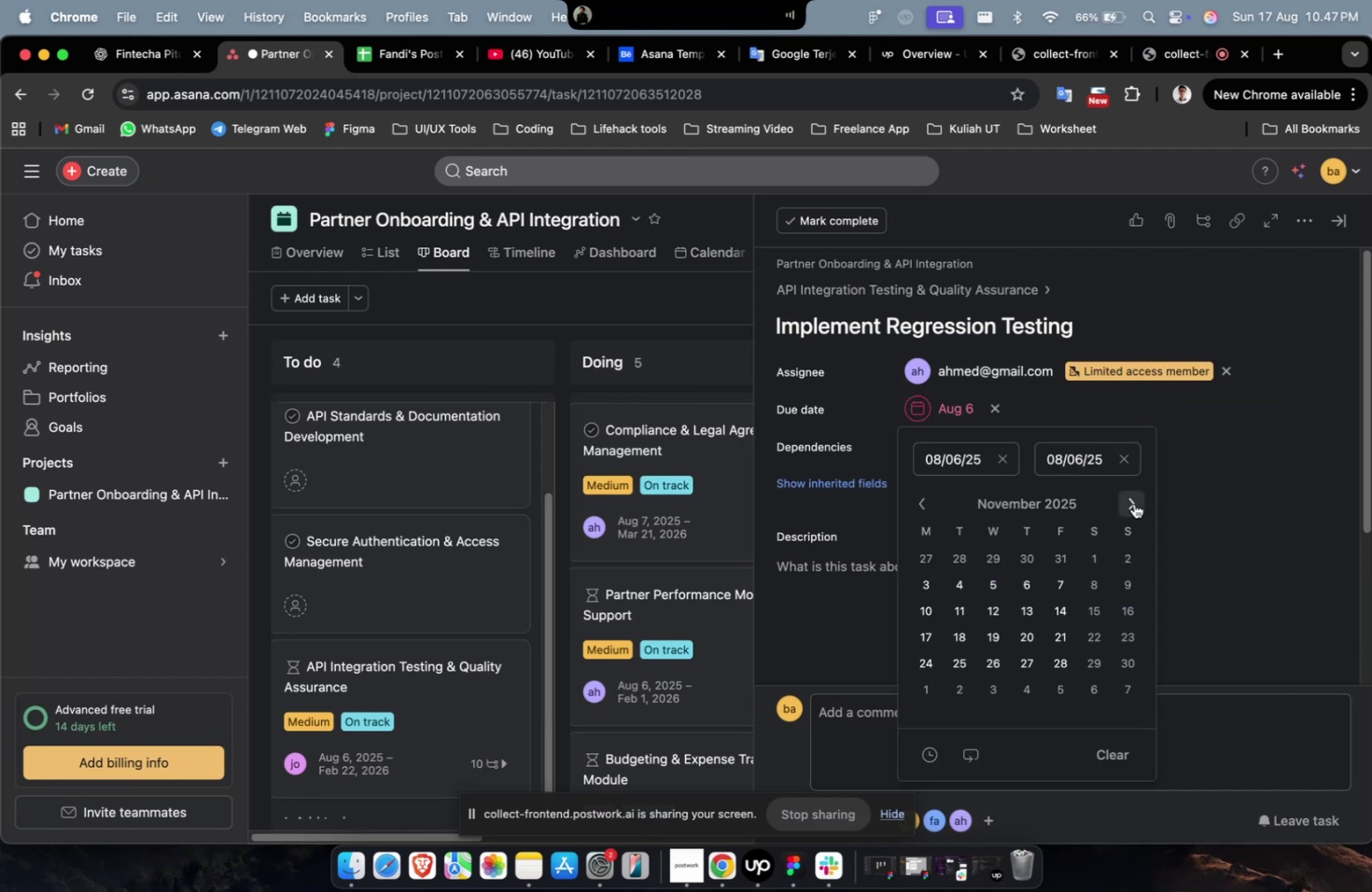 
triple_click([1133, 503])
 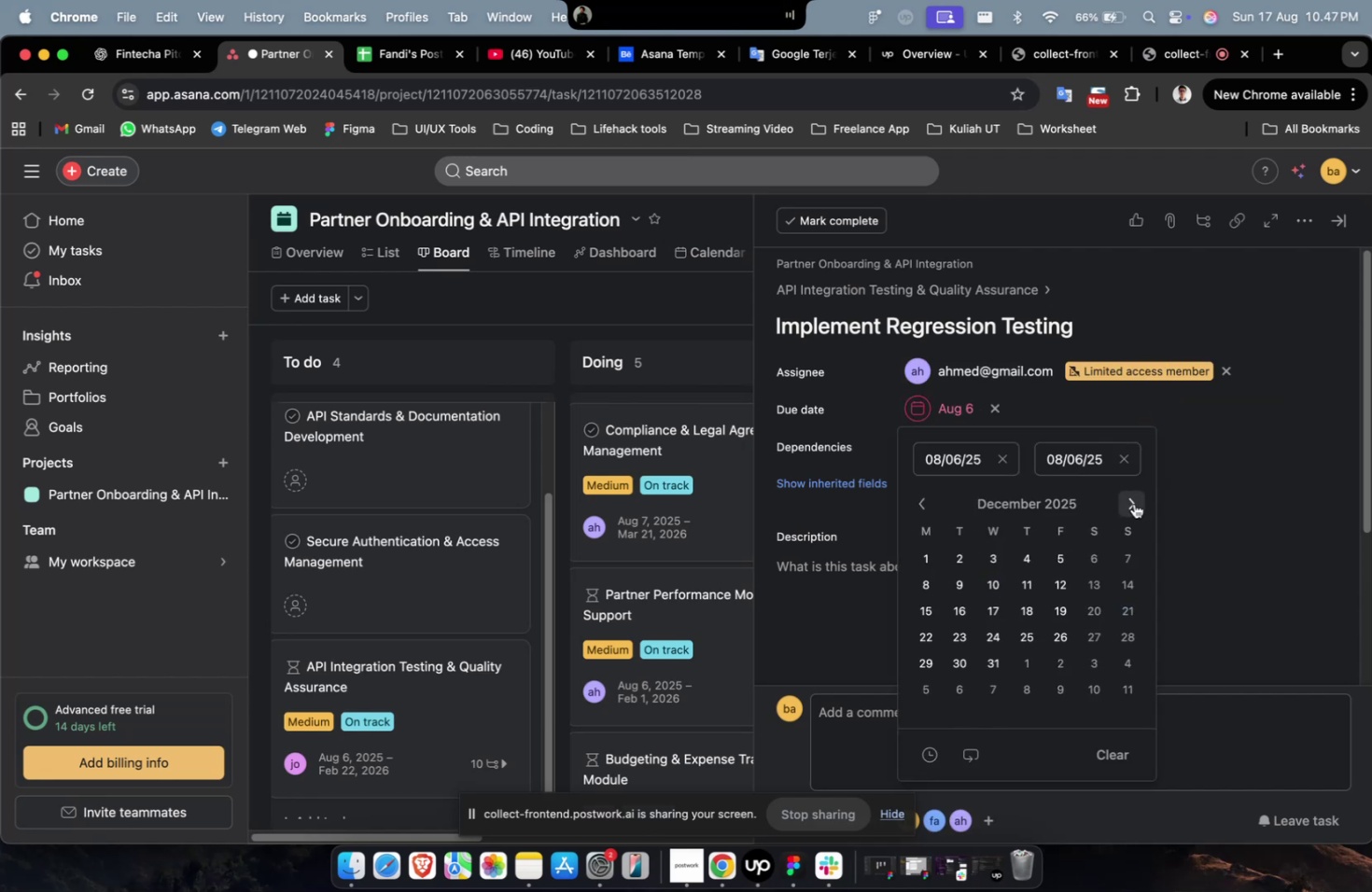 
triple_click([1133, 503])
 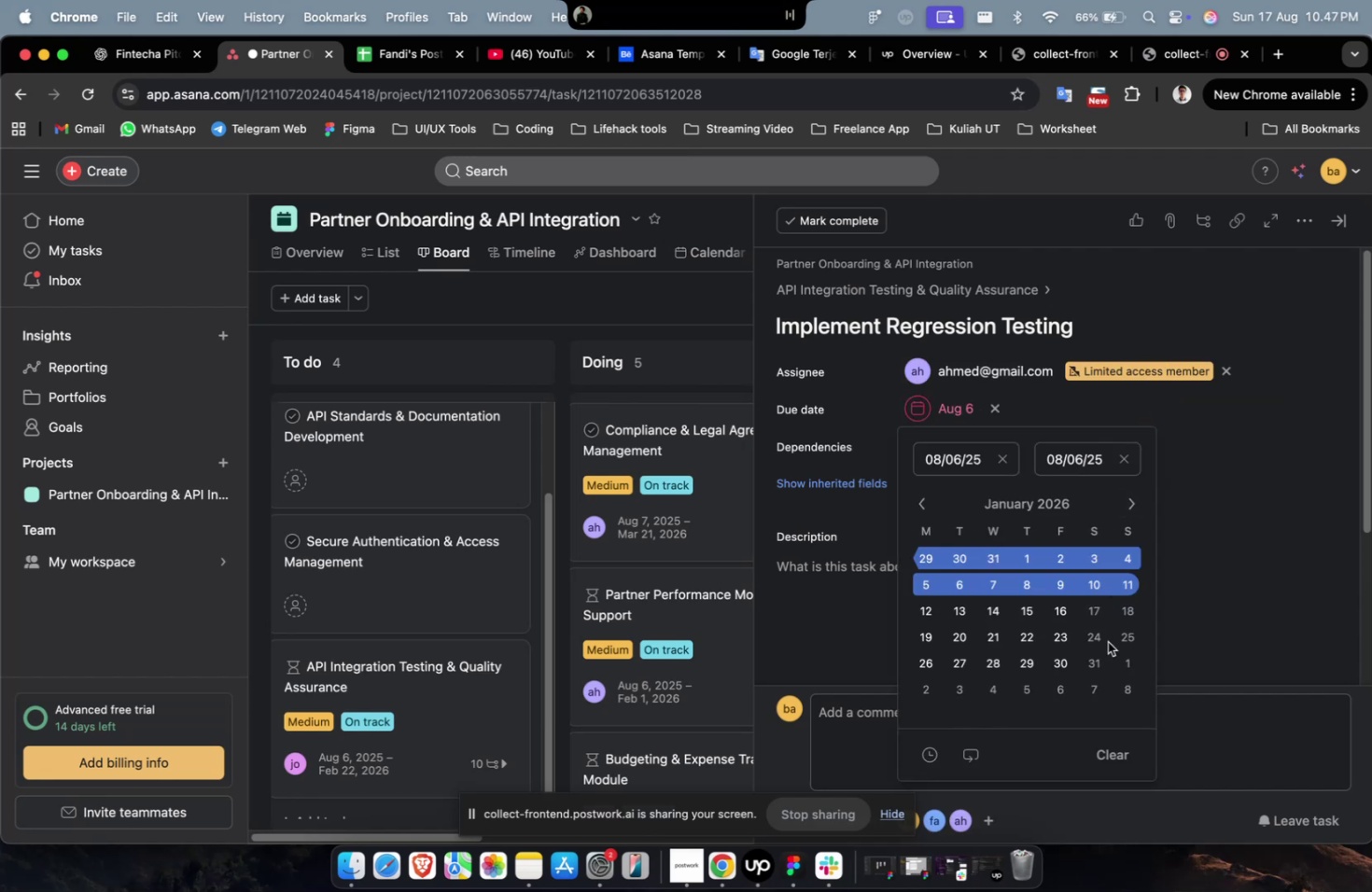 
triple_click([1107, 641])
 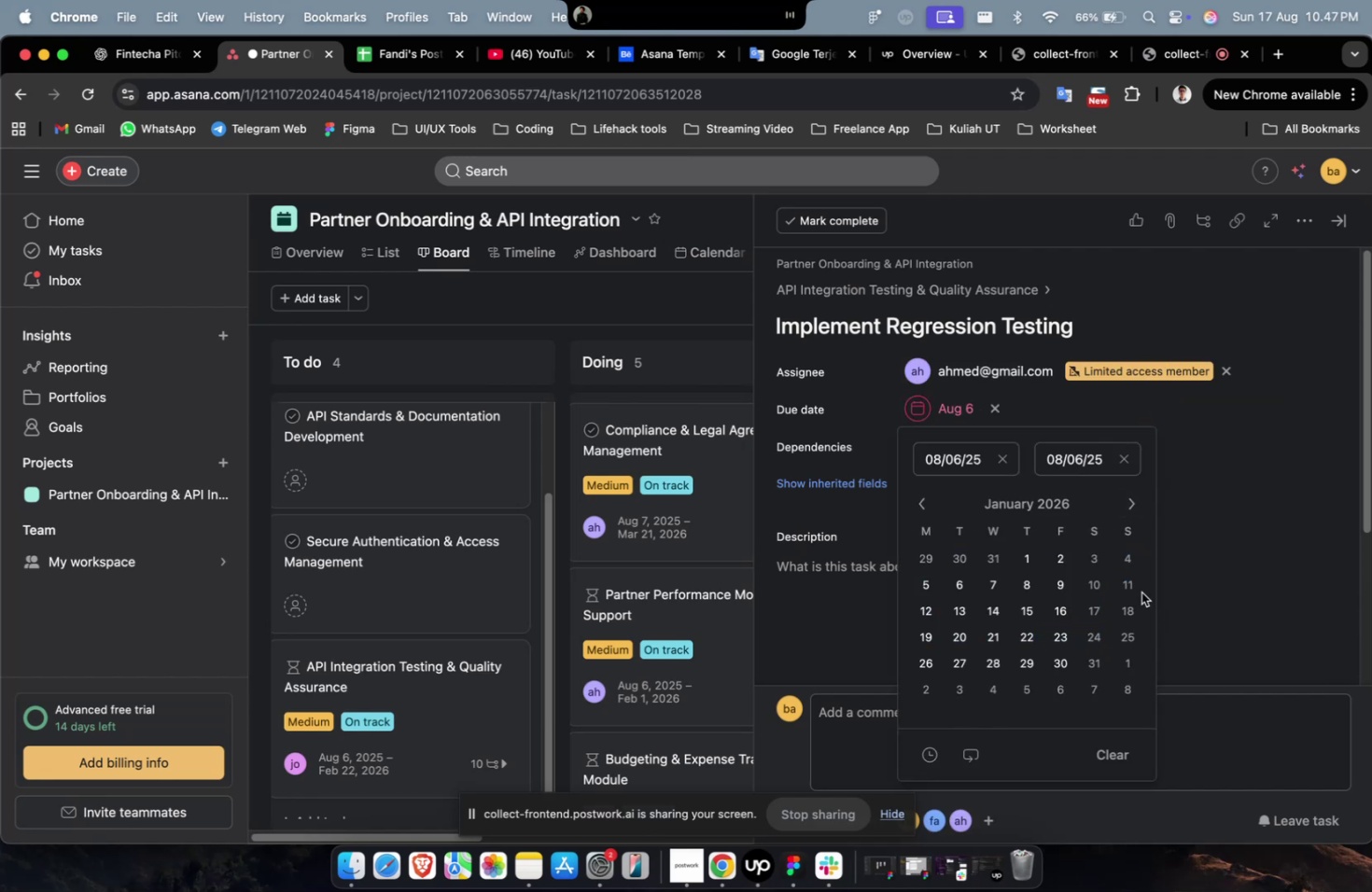 
left_click([1130, 605])
 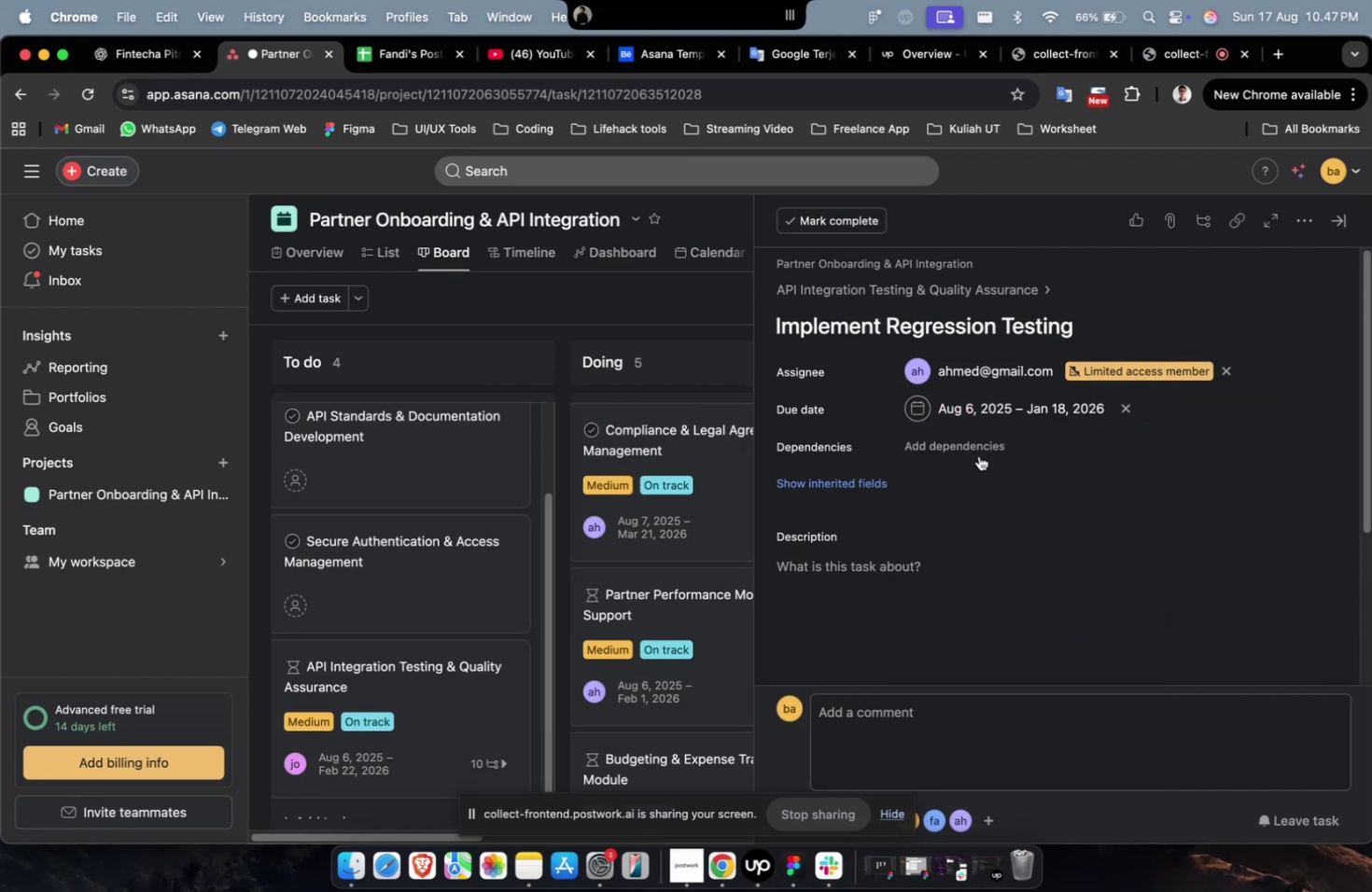 
triple_click([975, 452])
 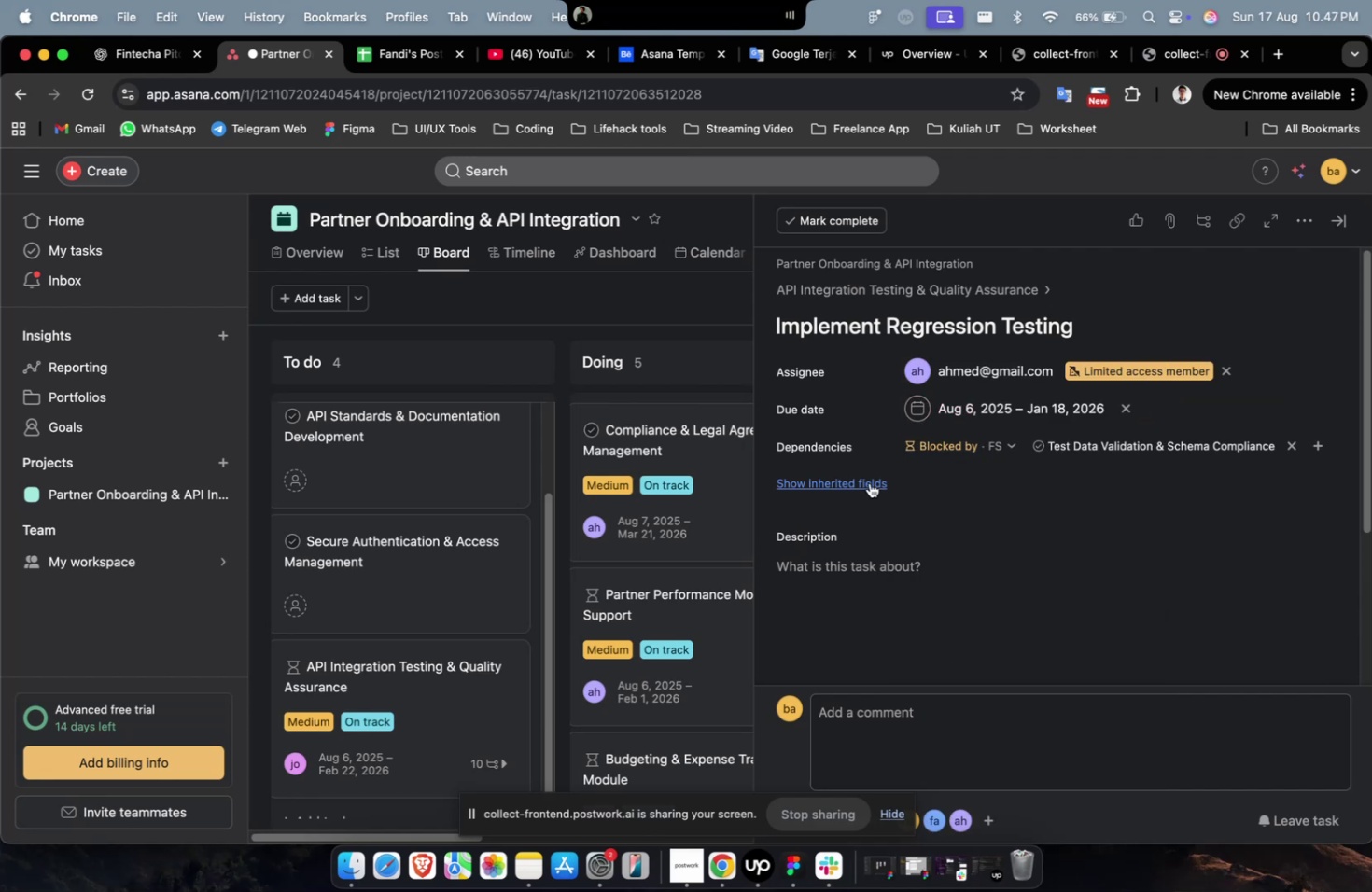 
triple_click([855, 482])
 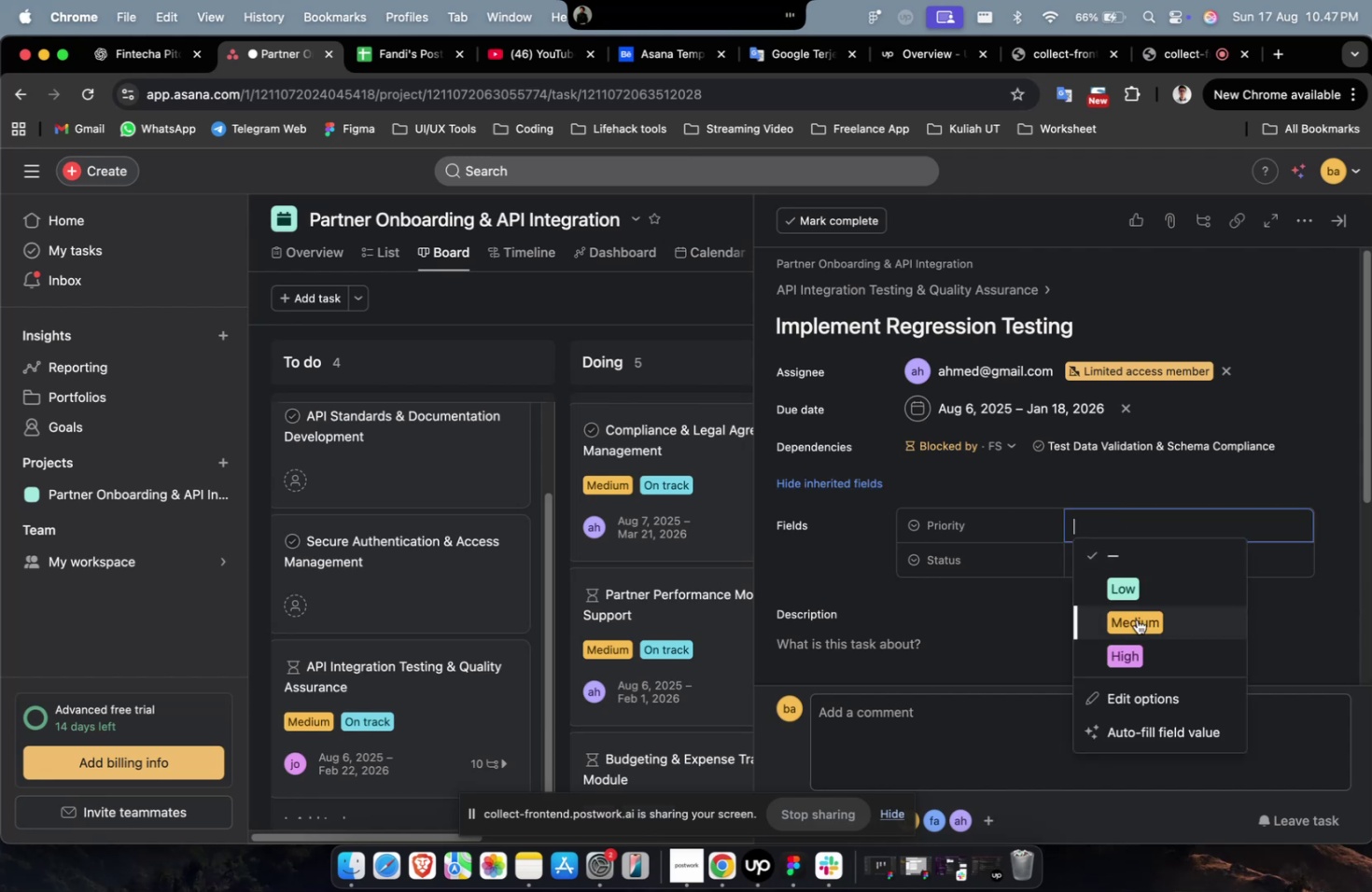 
triple_click([1136, 619])
 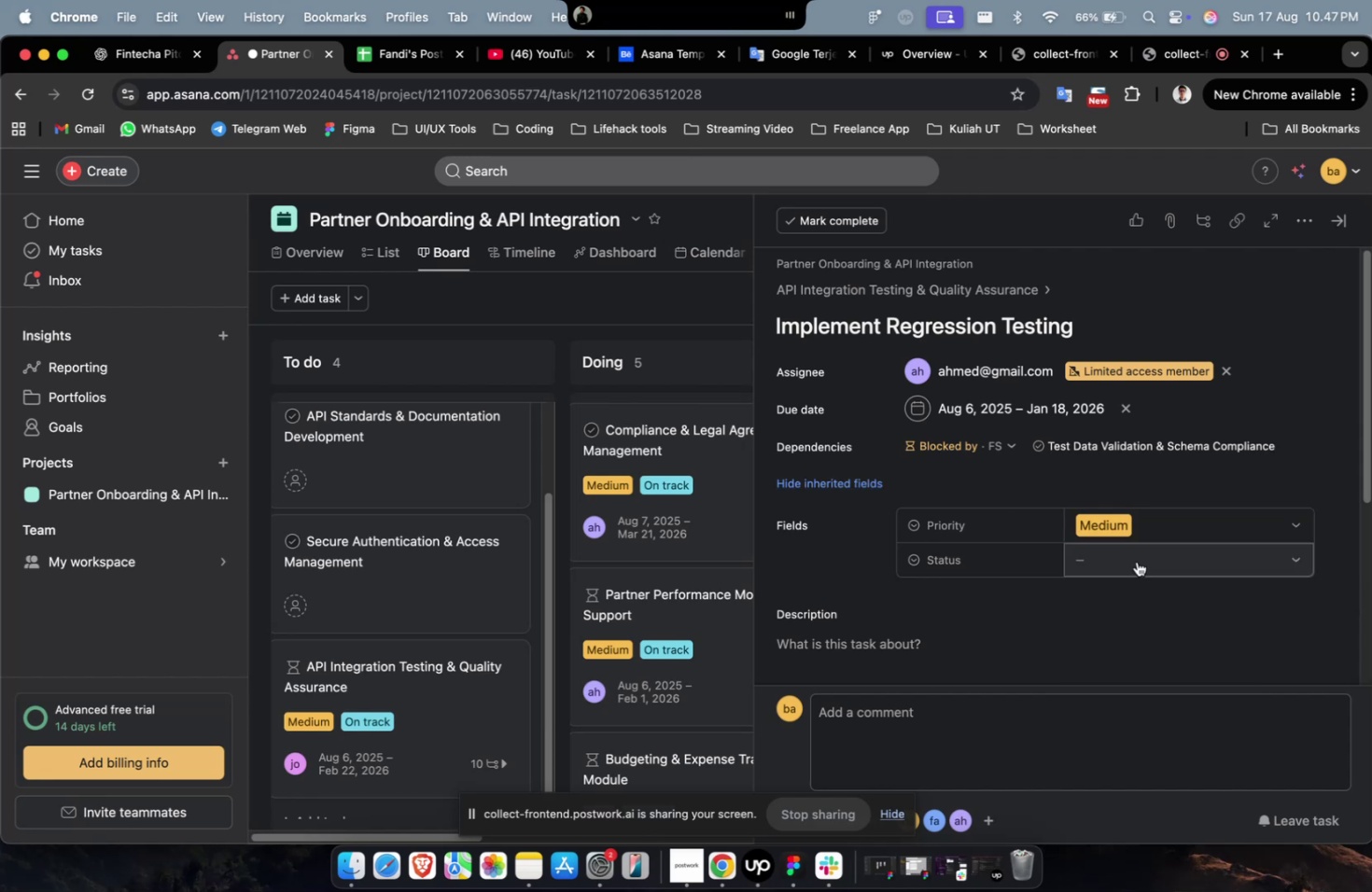 
triple_click([1136, 561])
 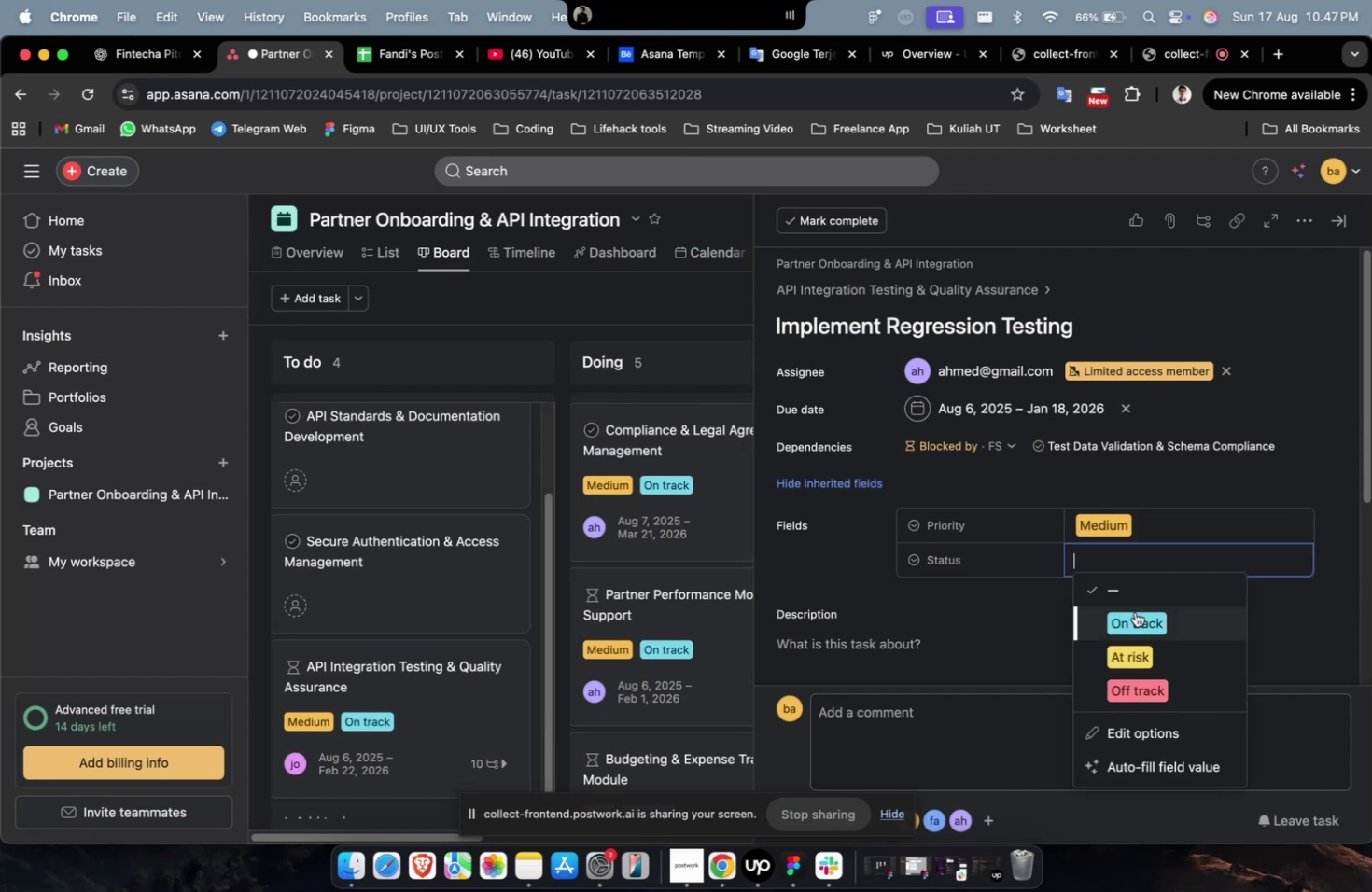 
triple_click([1134, 611])
 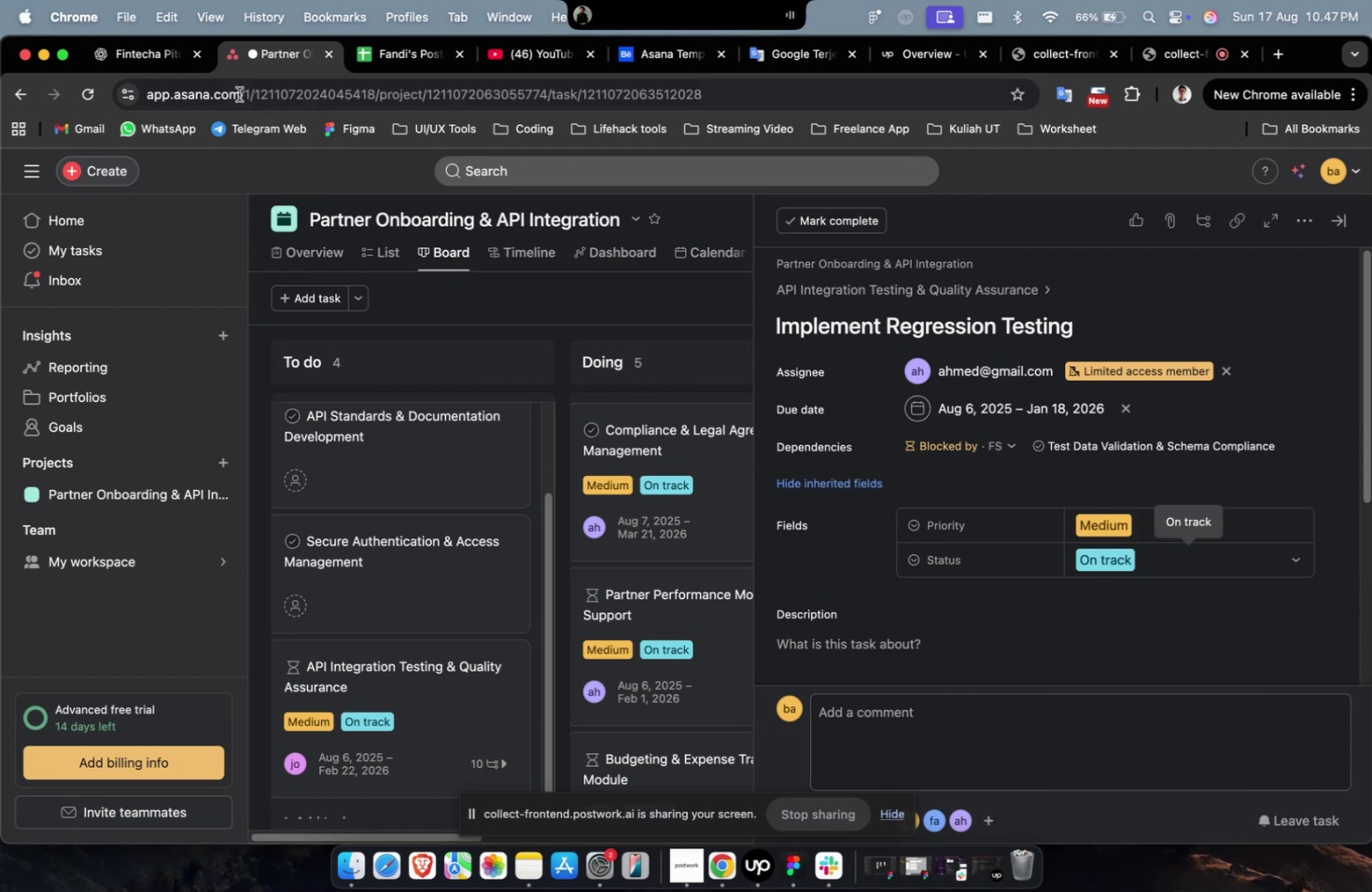 
scroll: coordinate [843, 528], scroll_direction: up, amount: 12.0
 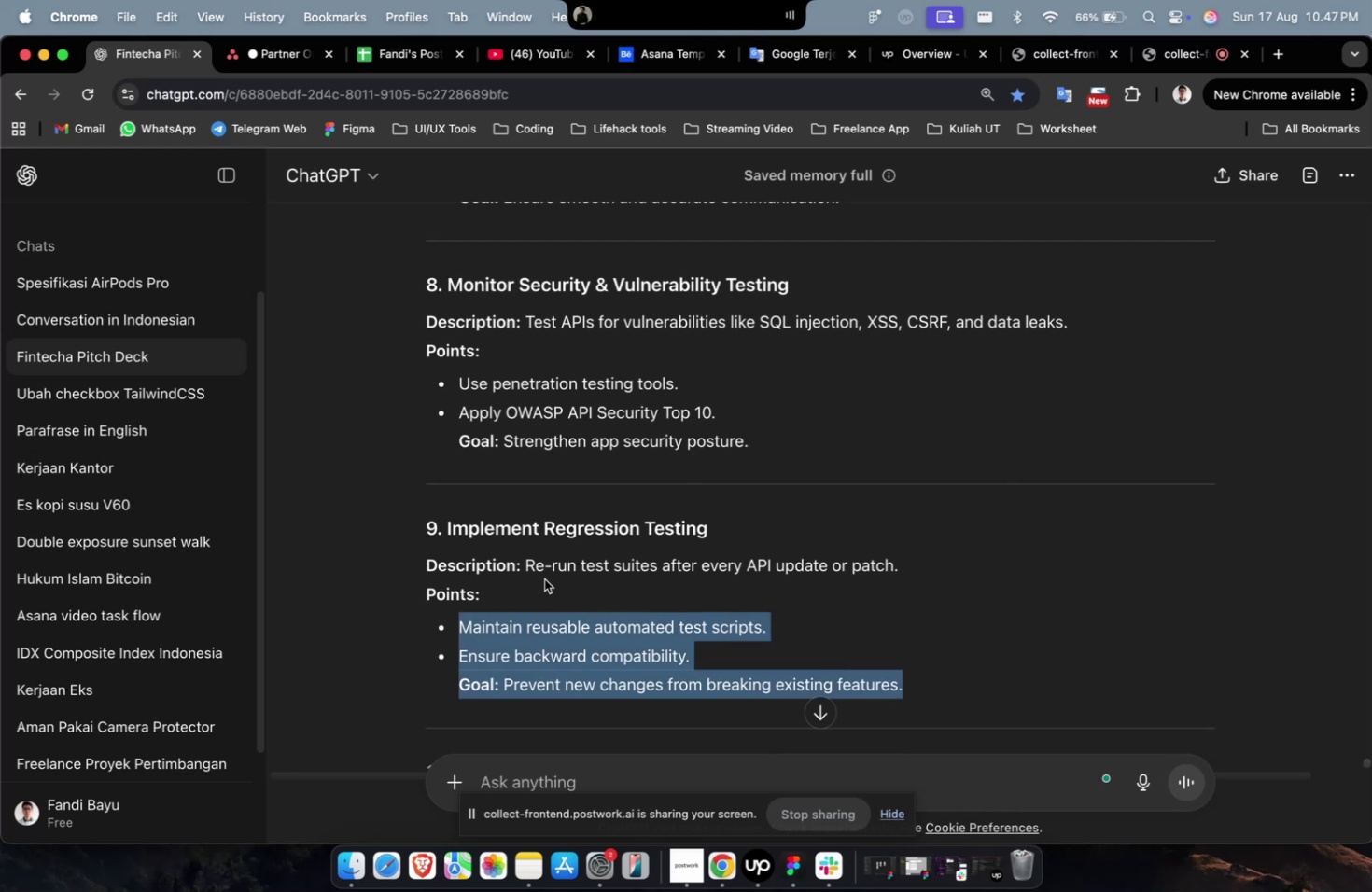 
key(Meta+C)
 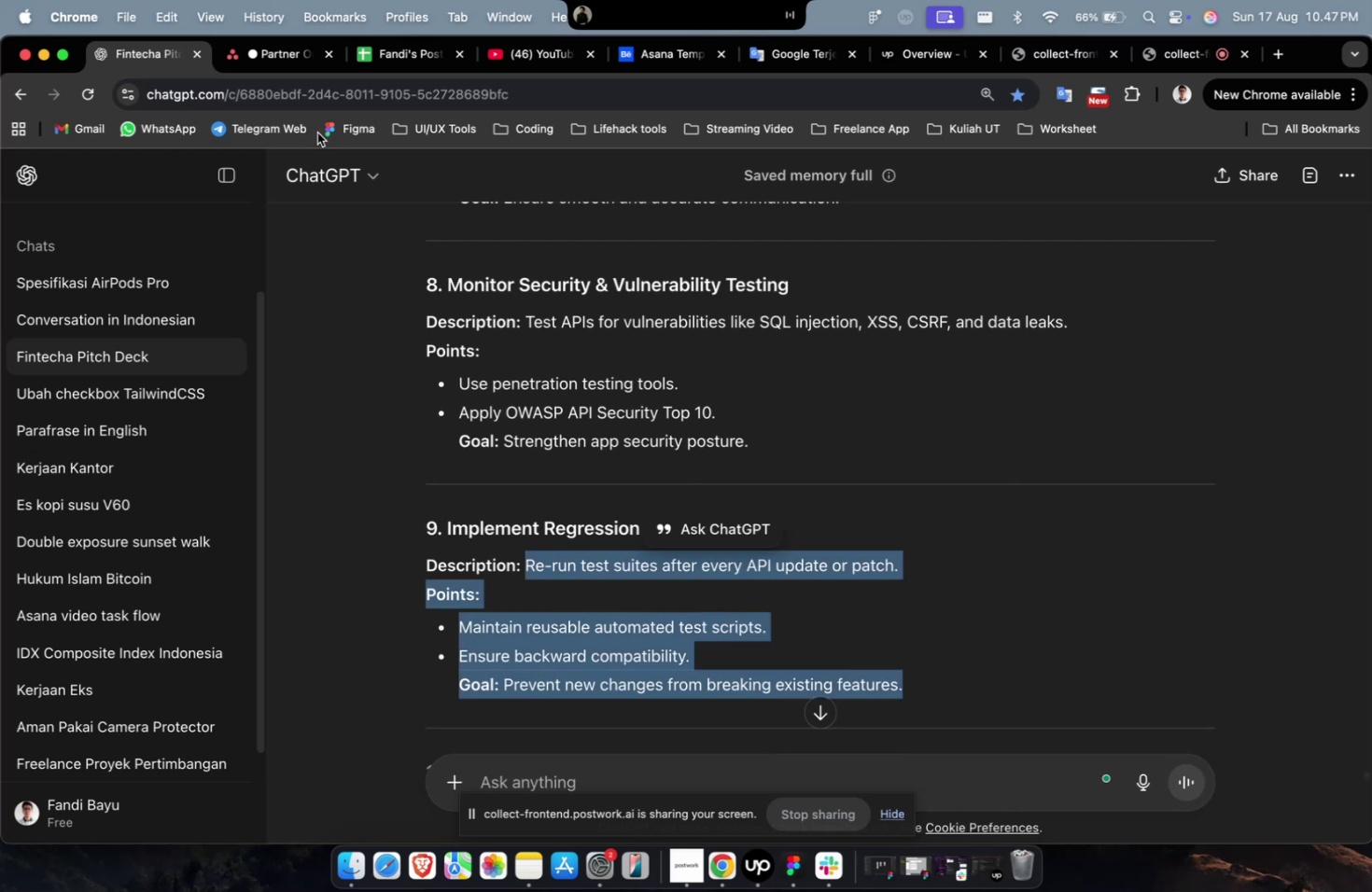 
key(Meta+C)
 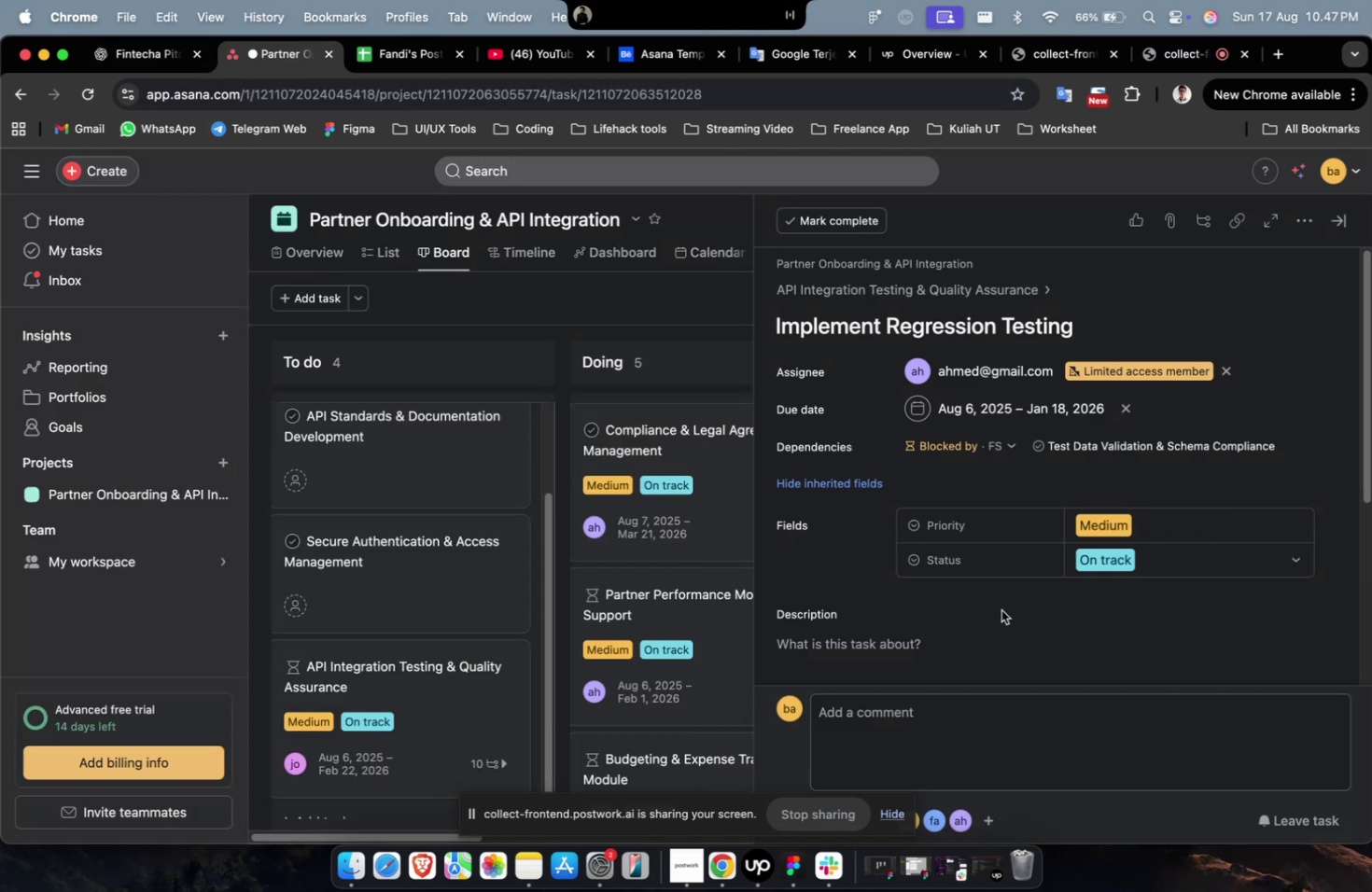 
double_click([990, 627])
 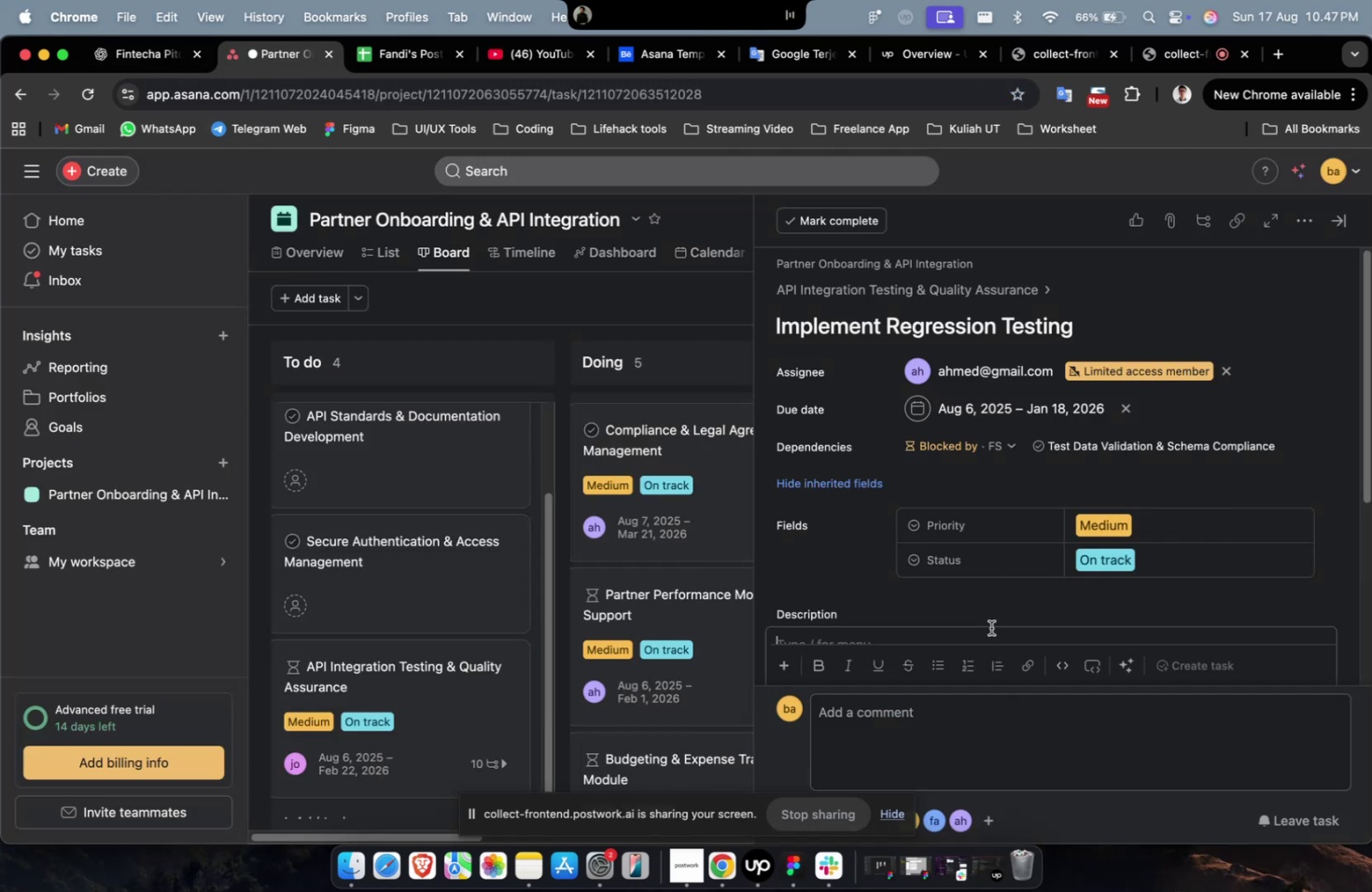 
key(Meta+V)
 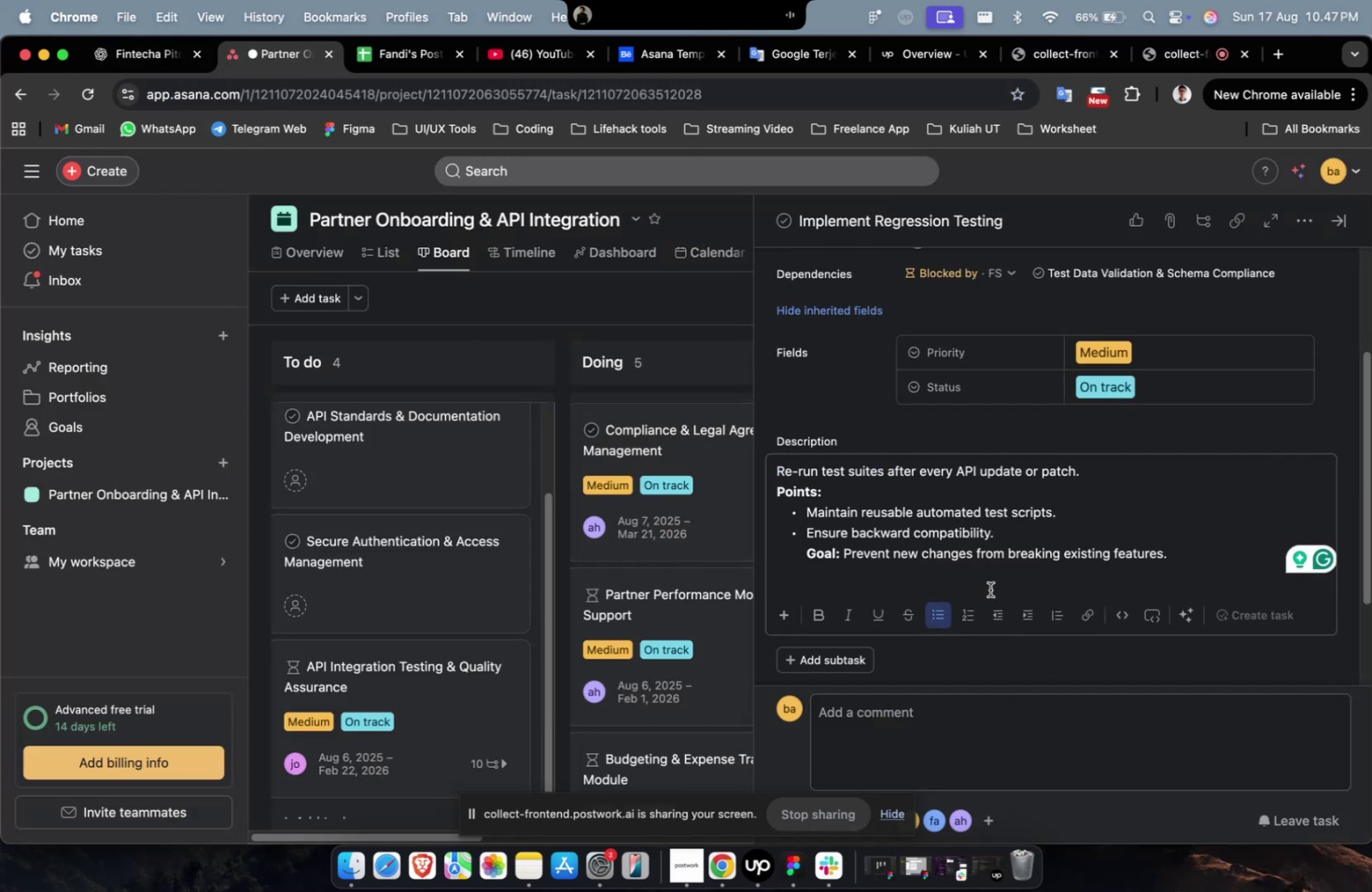 
scroll: coordinate [1013, 574], scroll_direction: down, amount: 39.0
 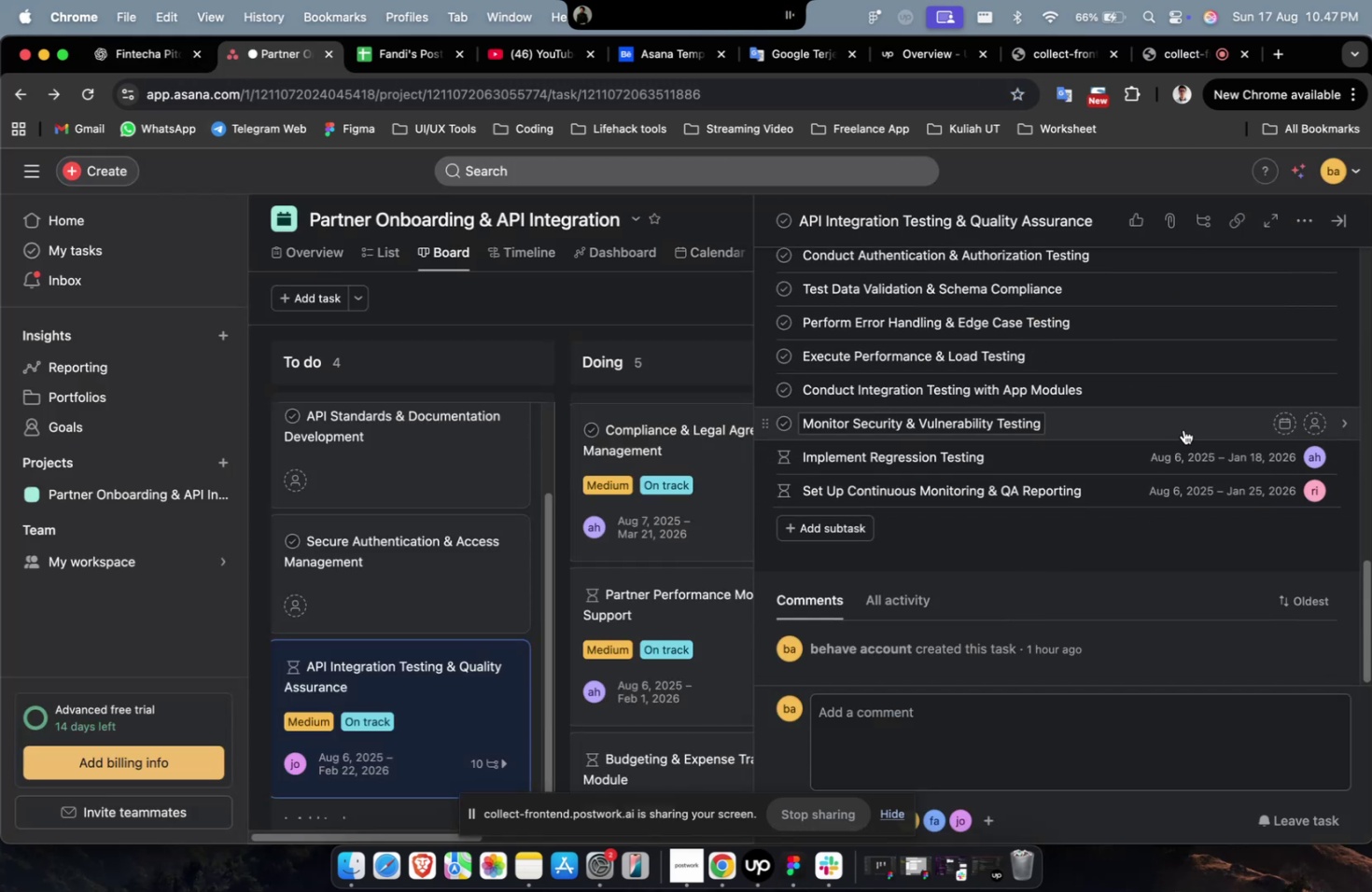 
left_click([1183, 429])
 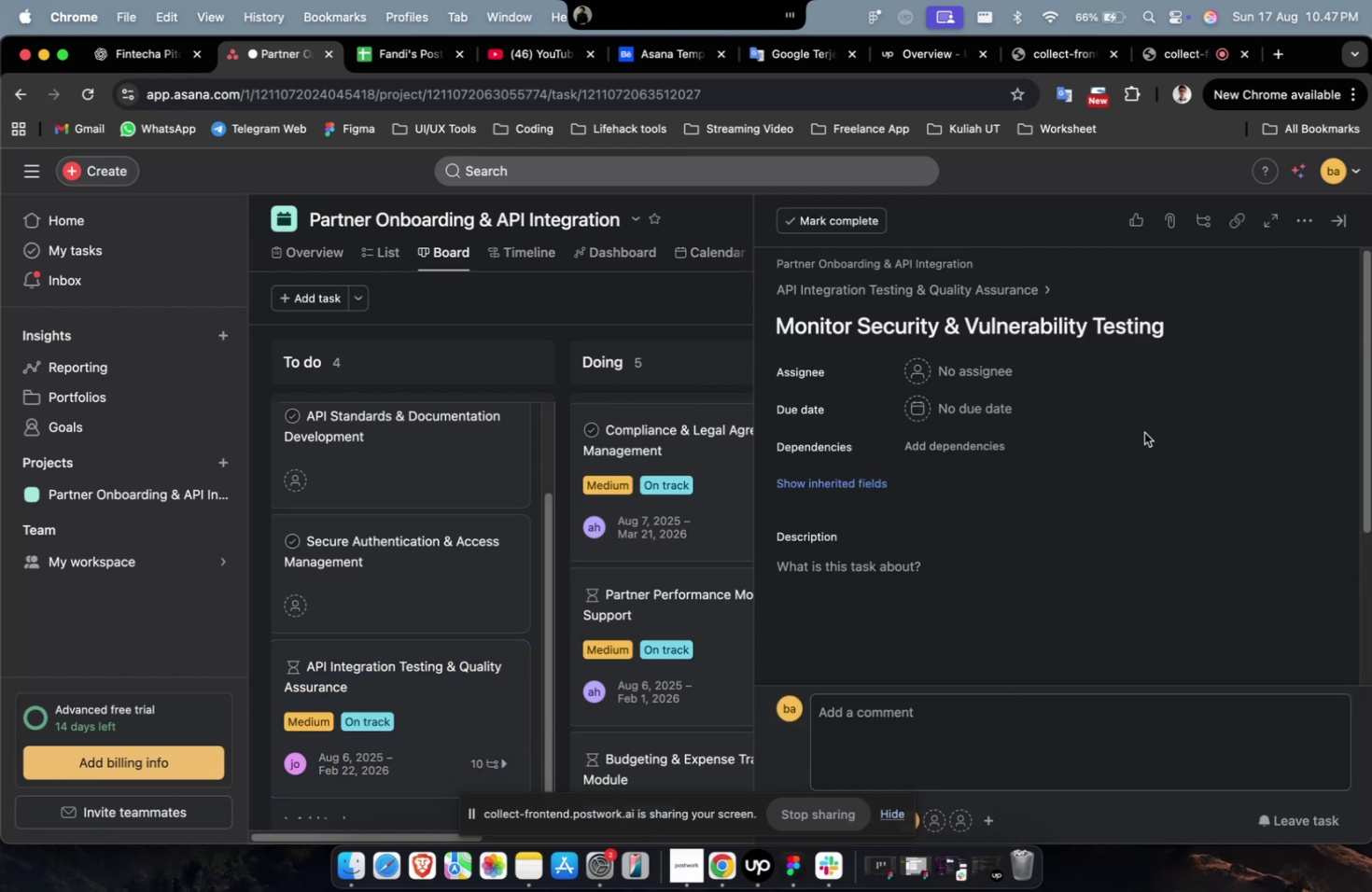 
left_click([991, 379])
 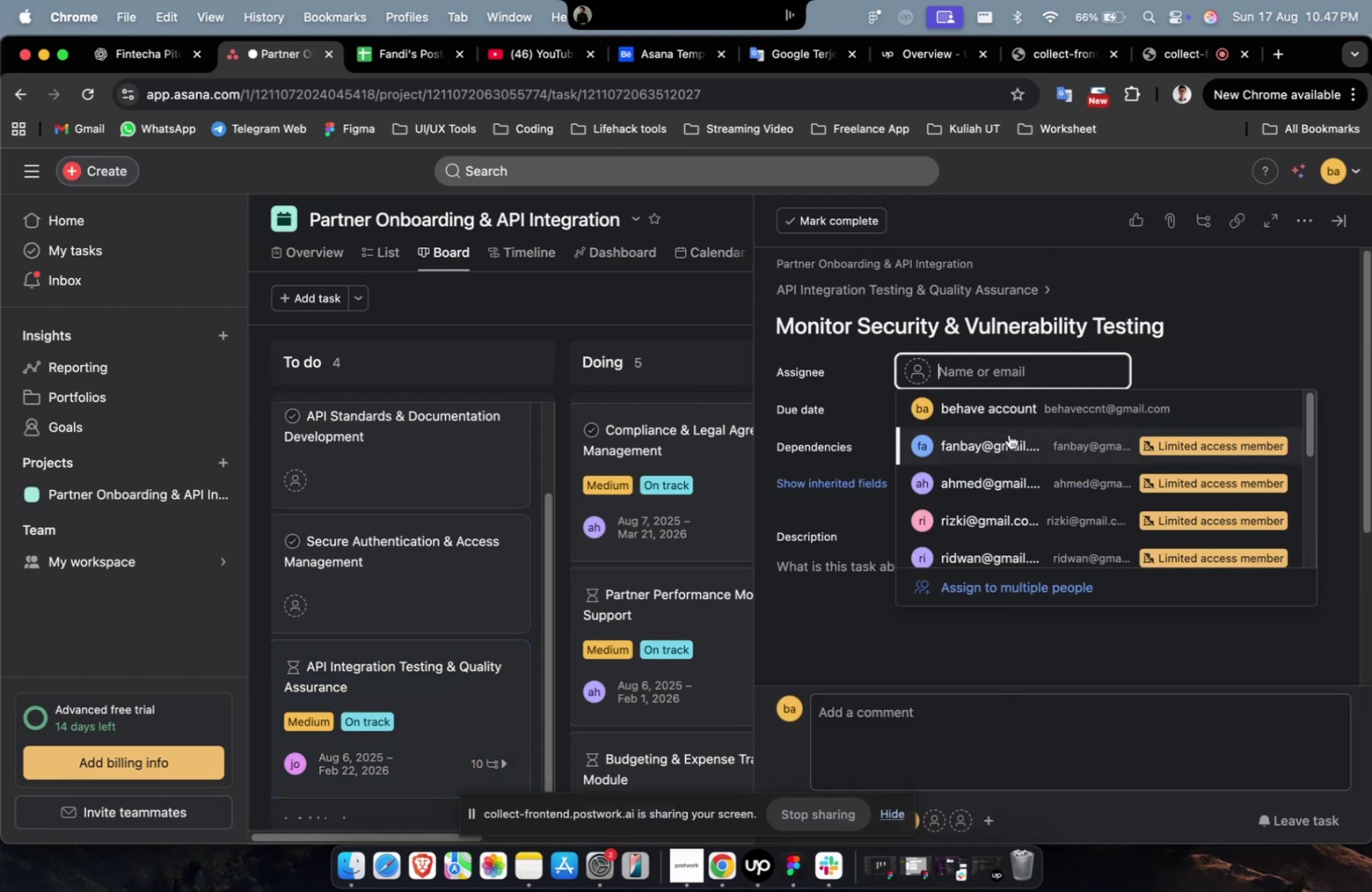 
left_click([1008, 449])
 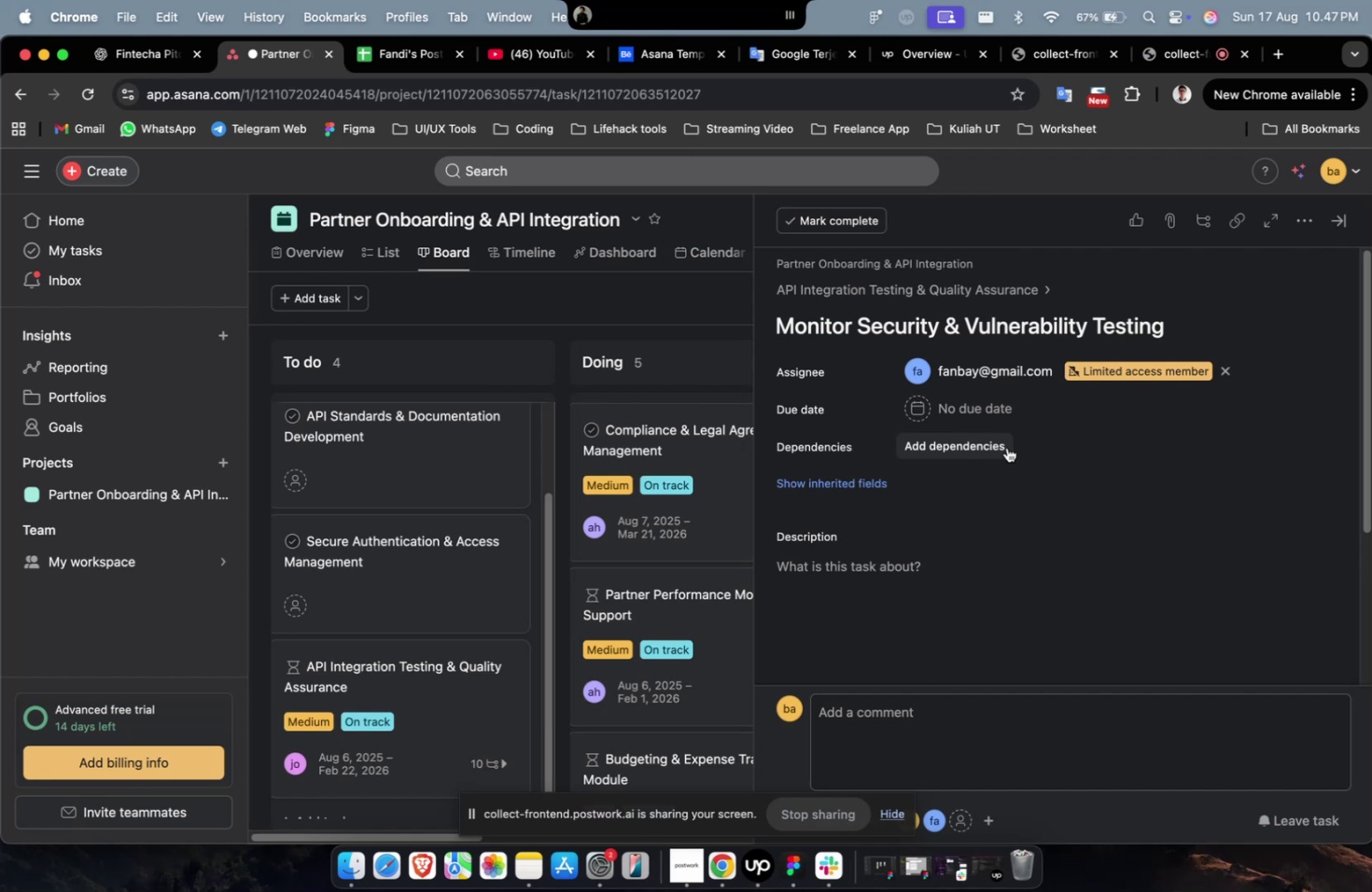 
wait(12.39)
 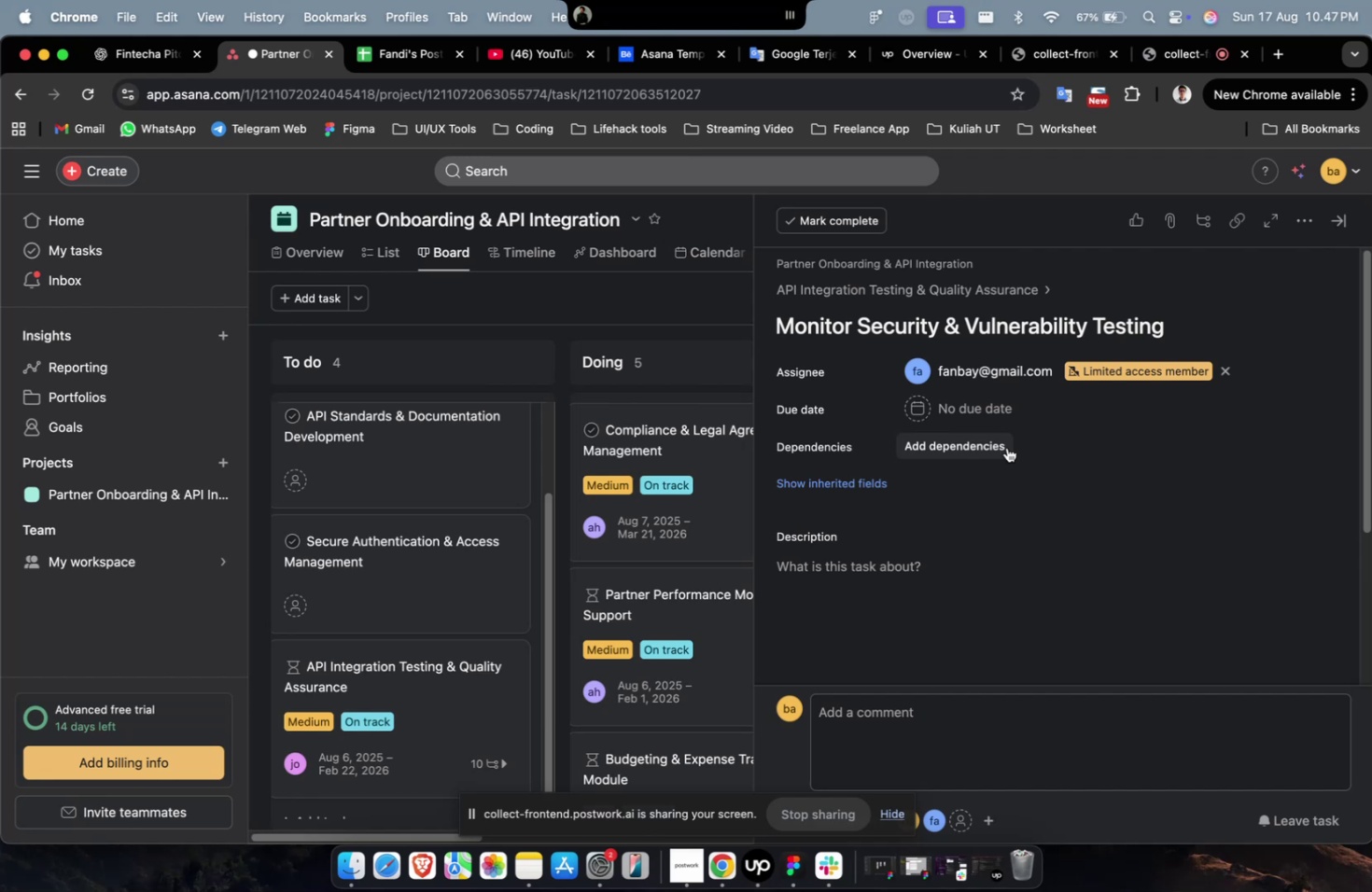 
double_click([954, 450])
 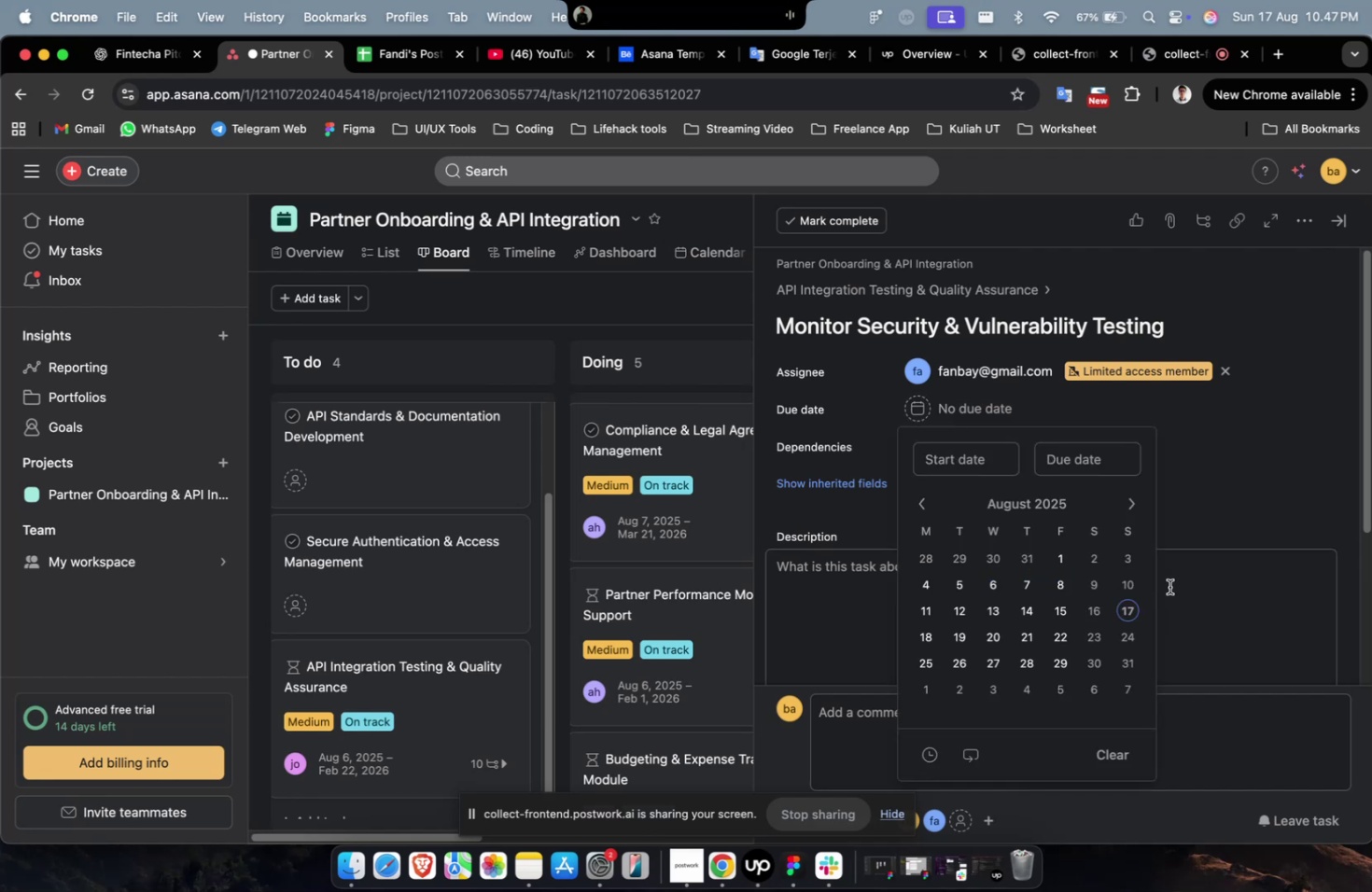 
left_click([1129, 513])
 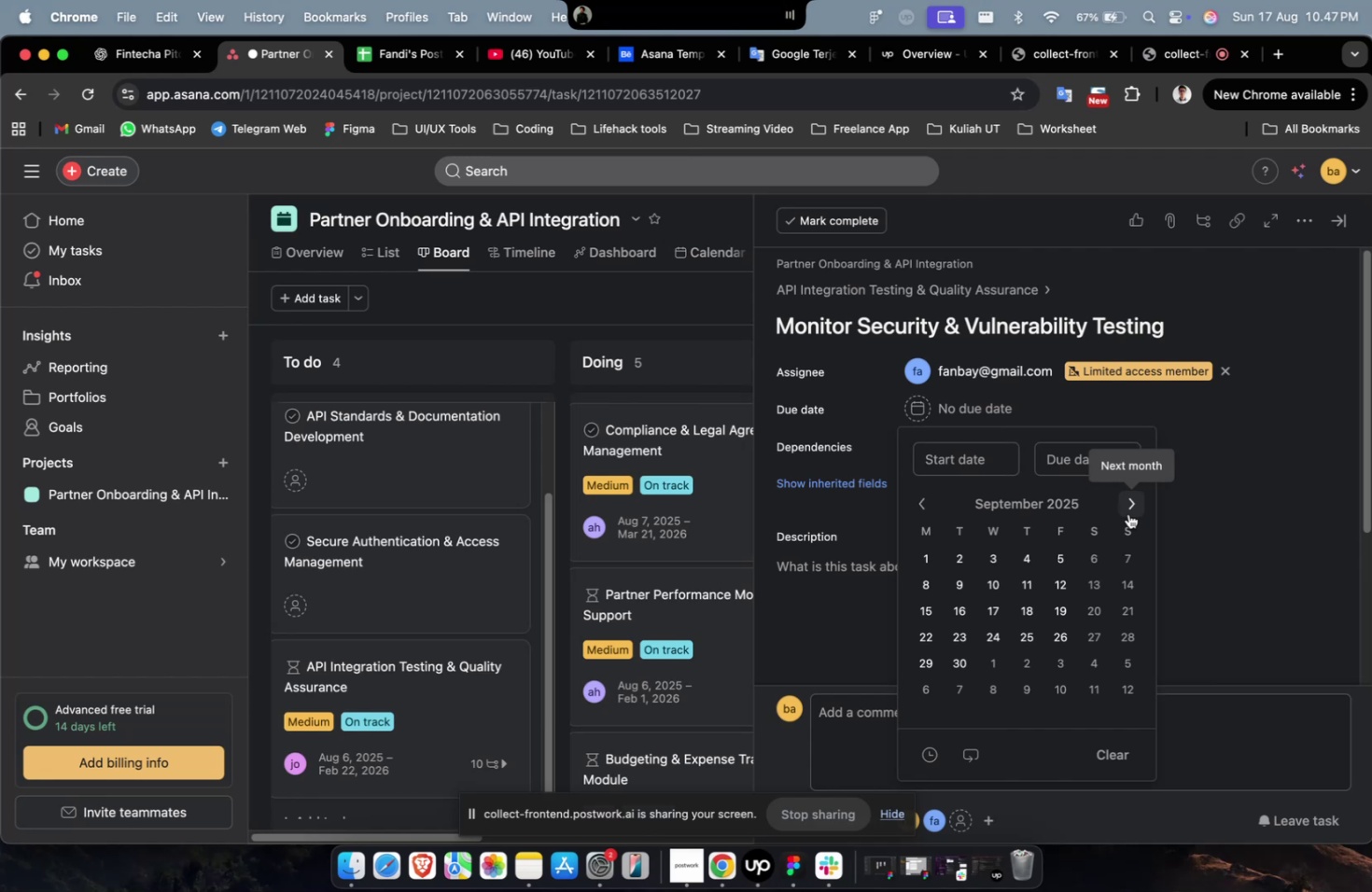 
wait(6.03)
 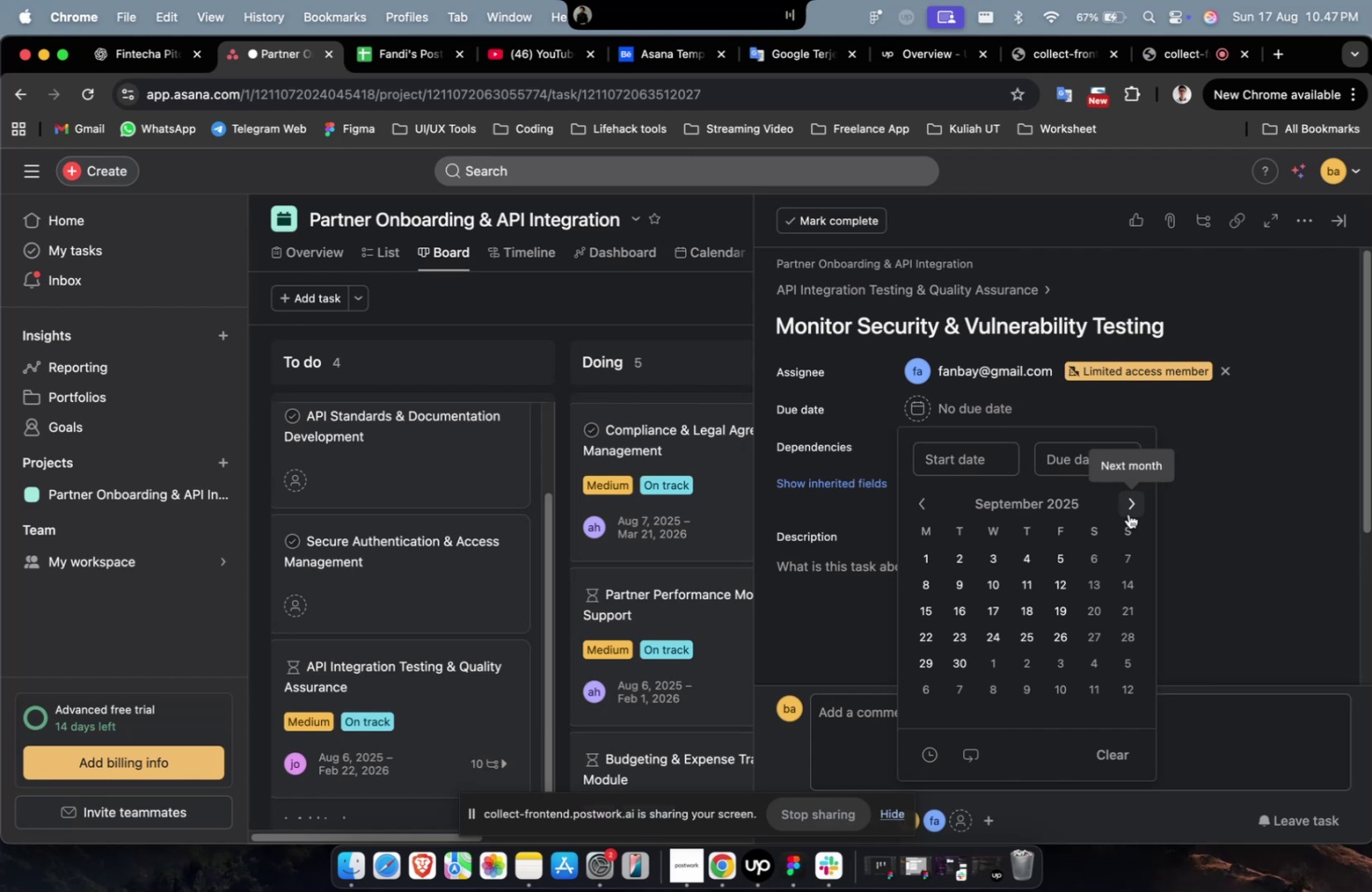 
left_click([1063, 567])
 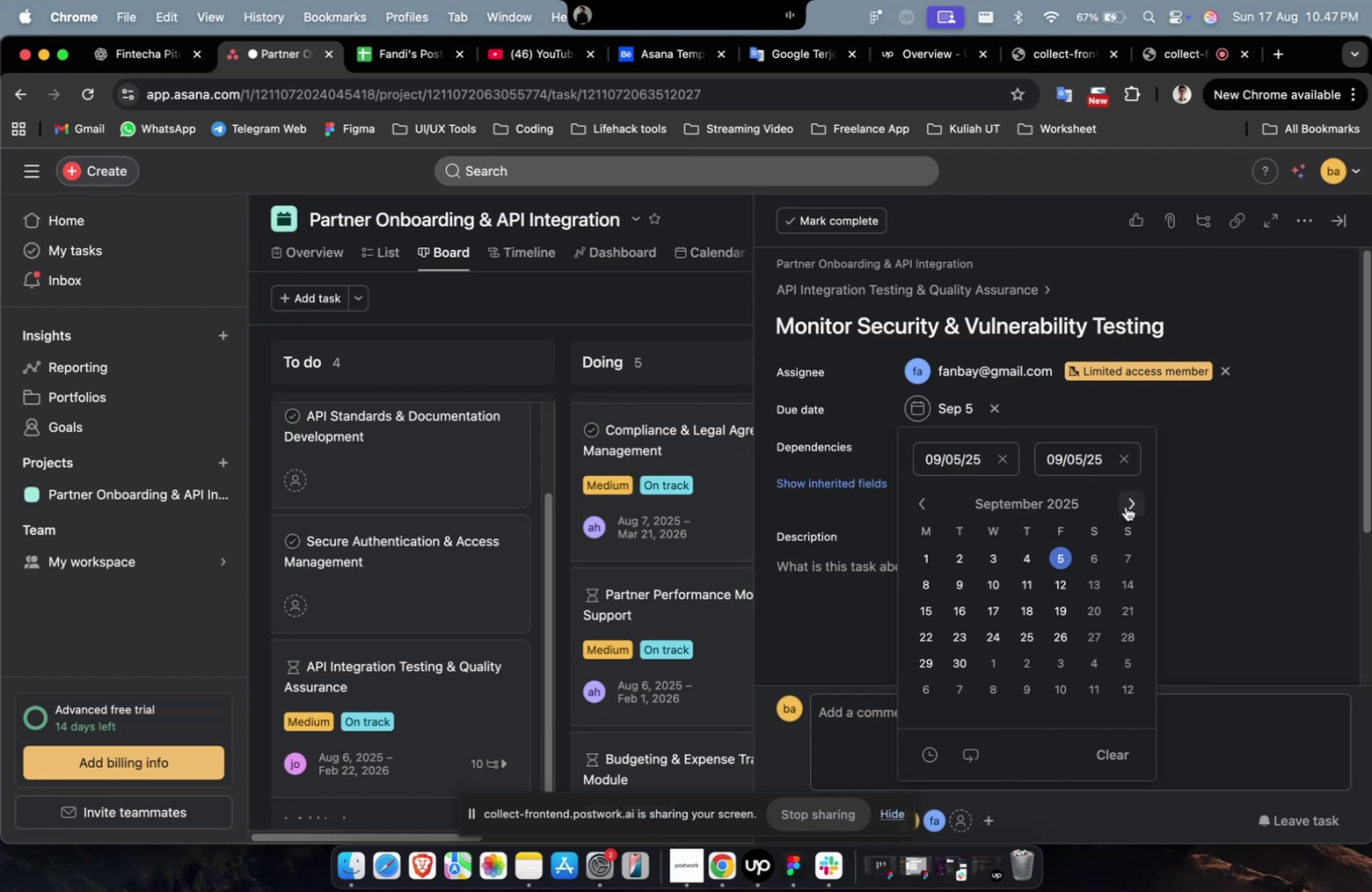 
double_click([1124, 506])
 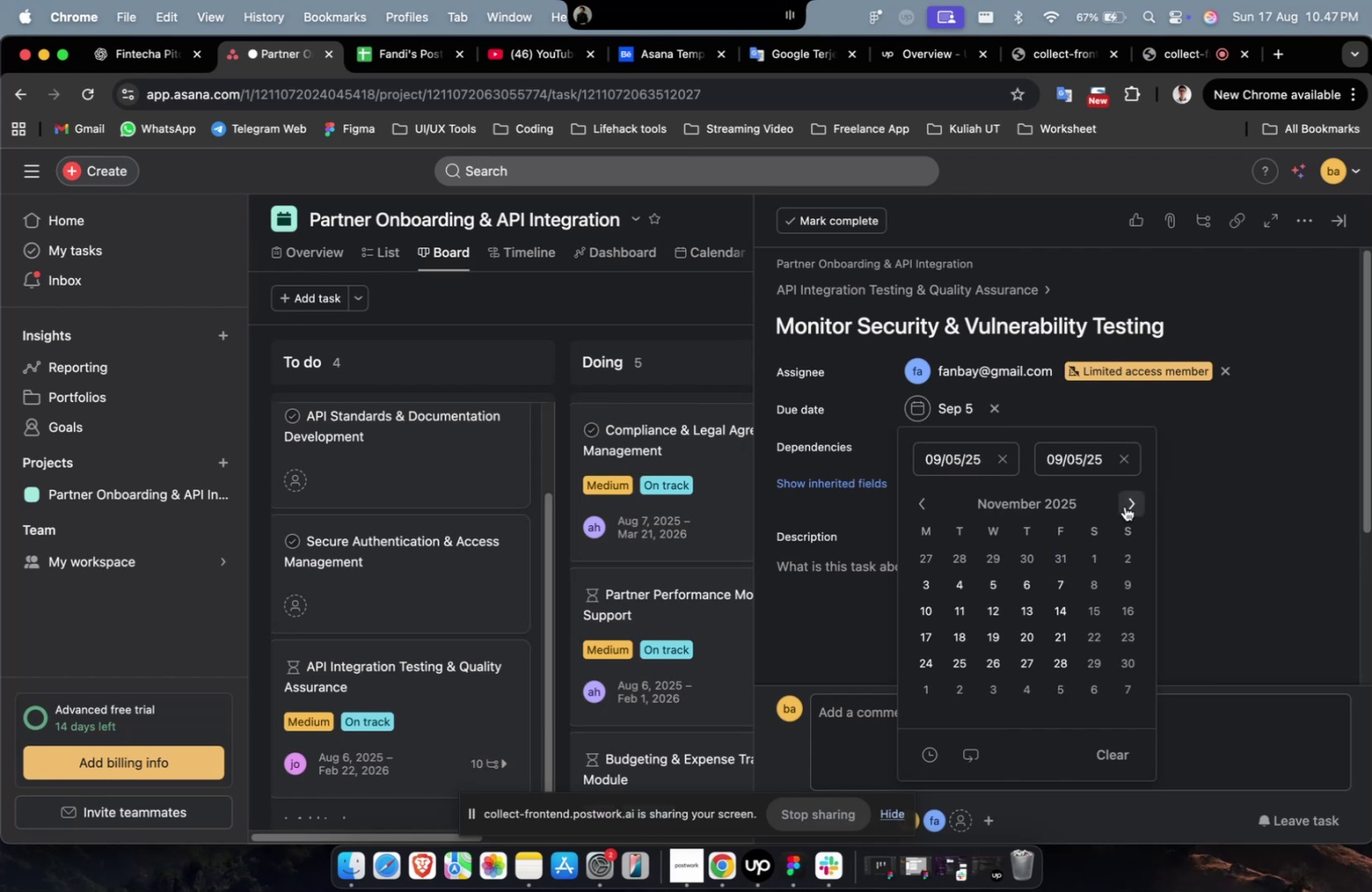 
triple_click([1124, 506])
 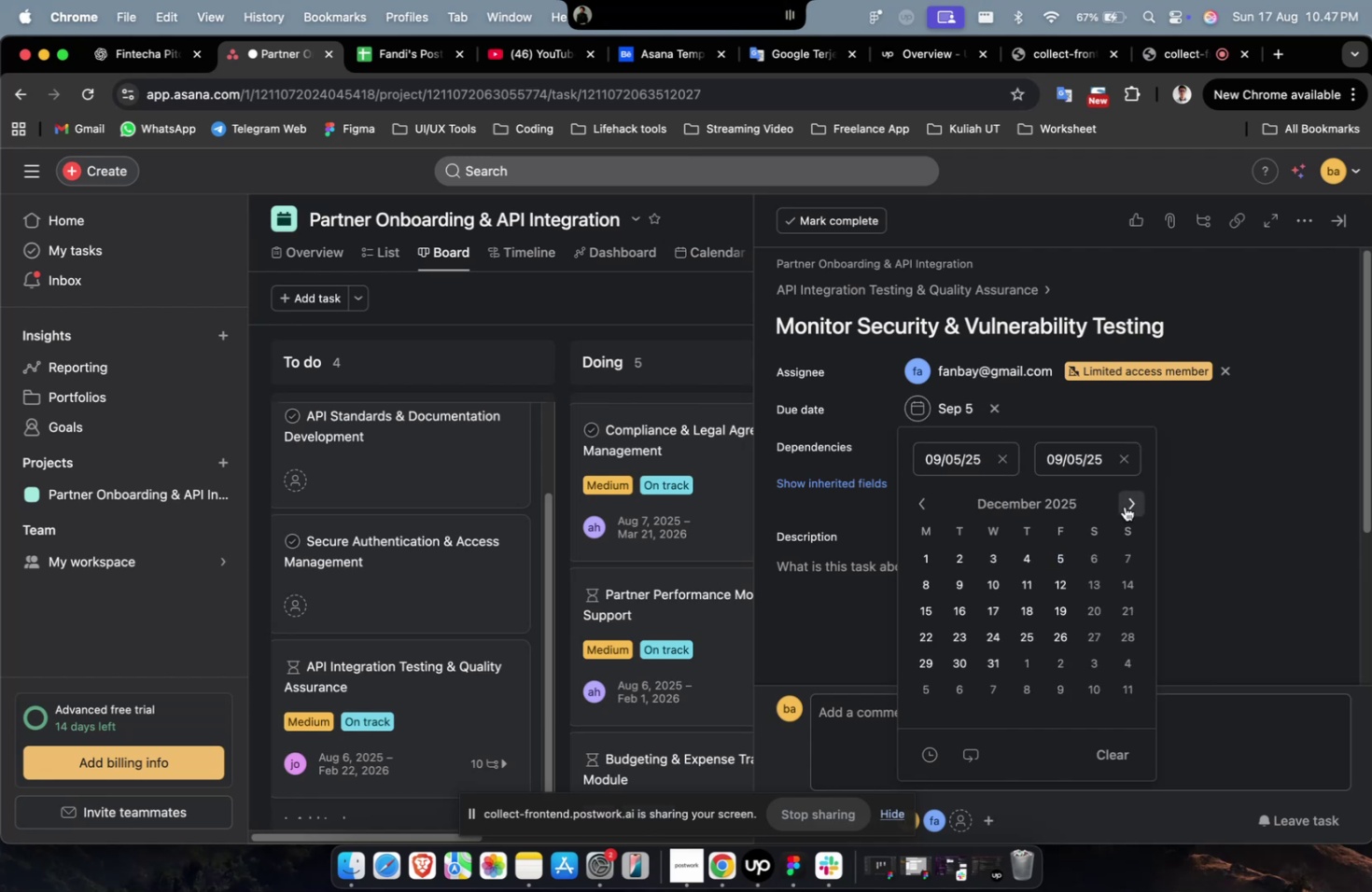 
triple_click([1124, 506])
 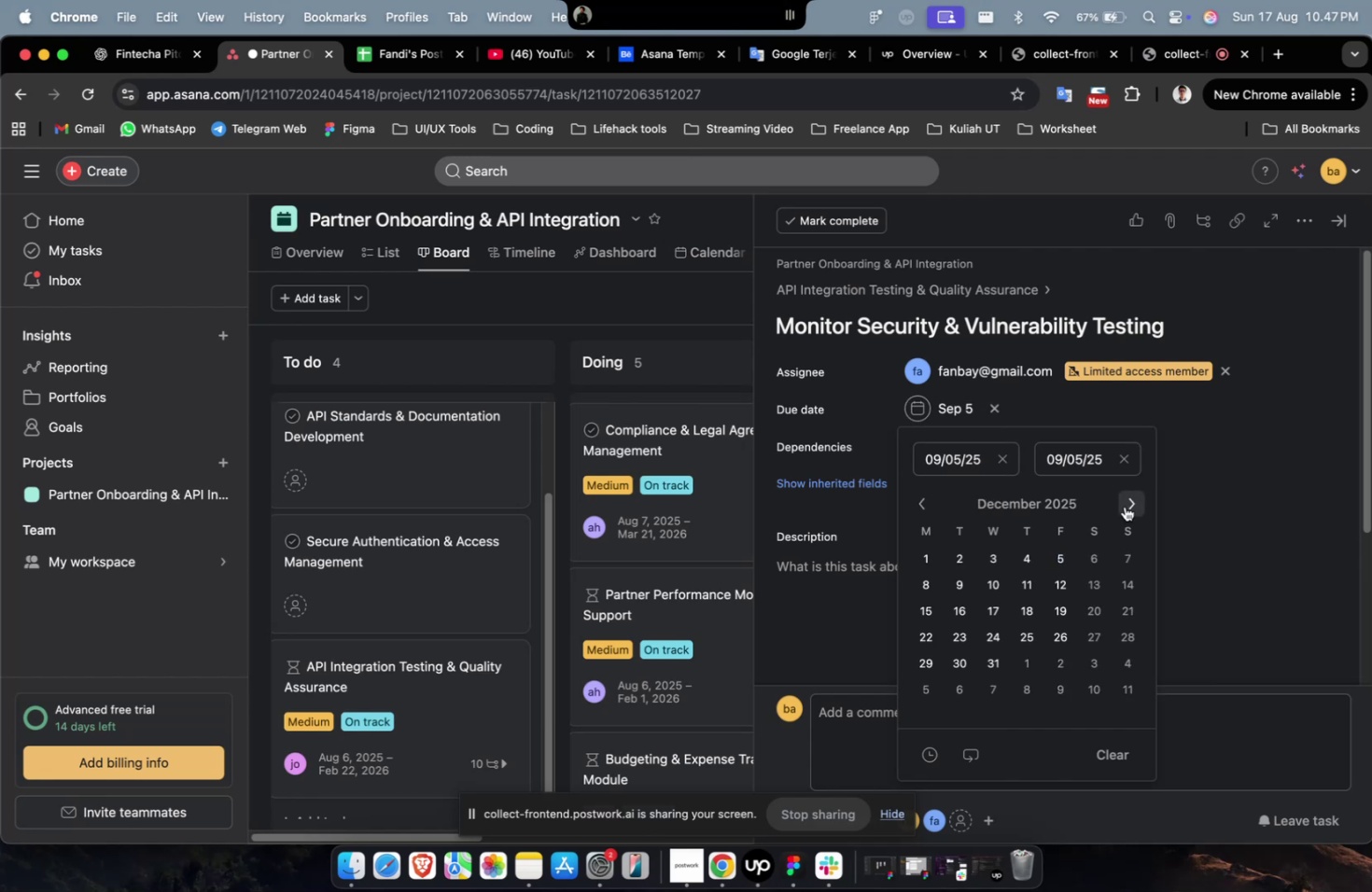 
triple_click([1124, 506])
 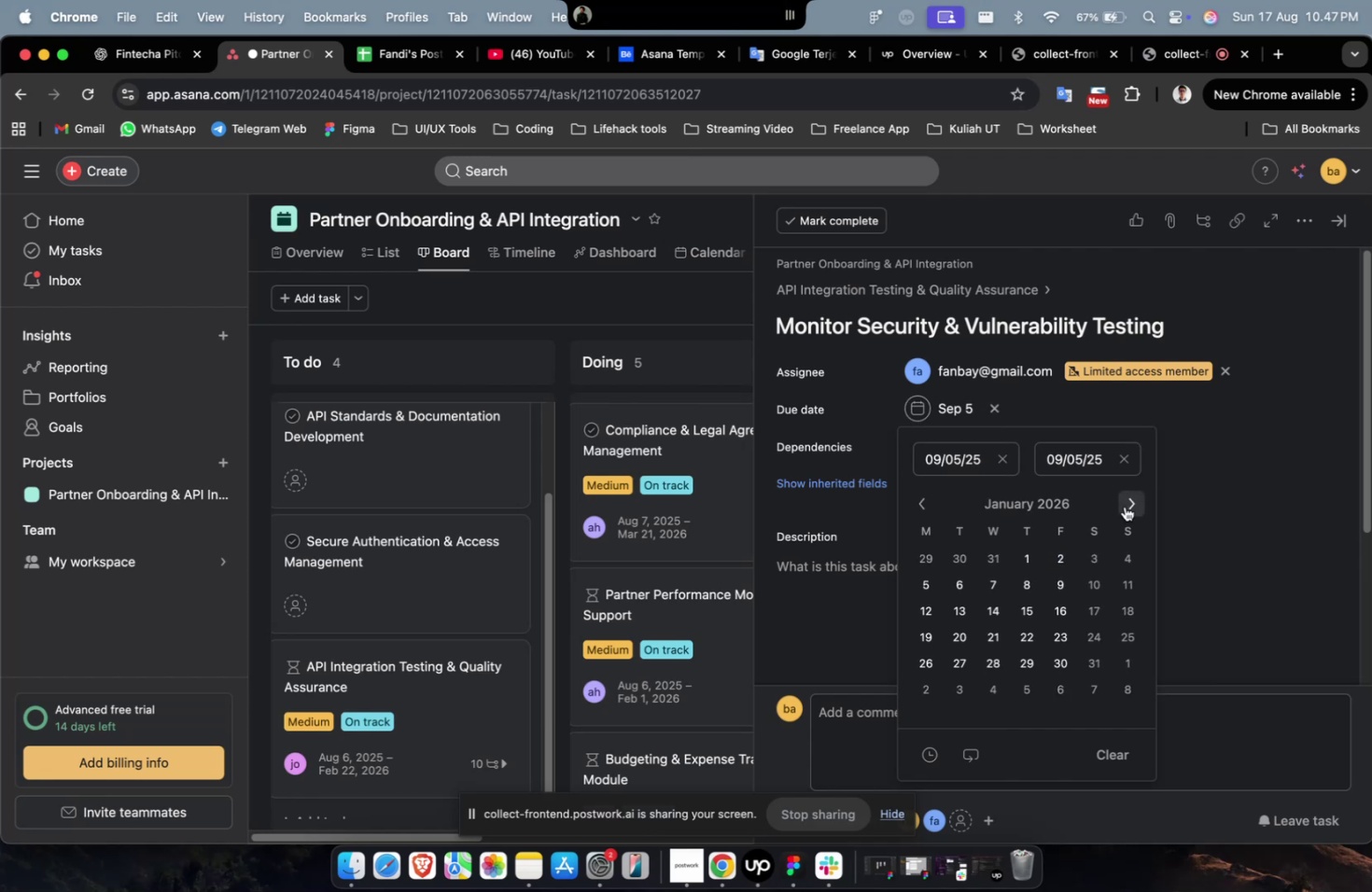 
triple_click([1124, 506])
 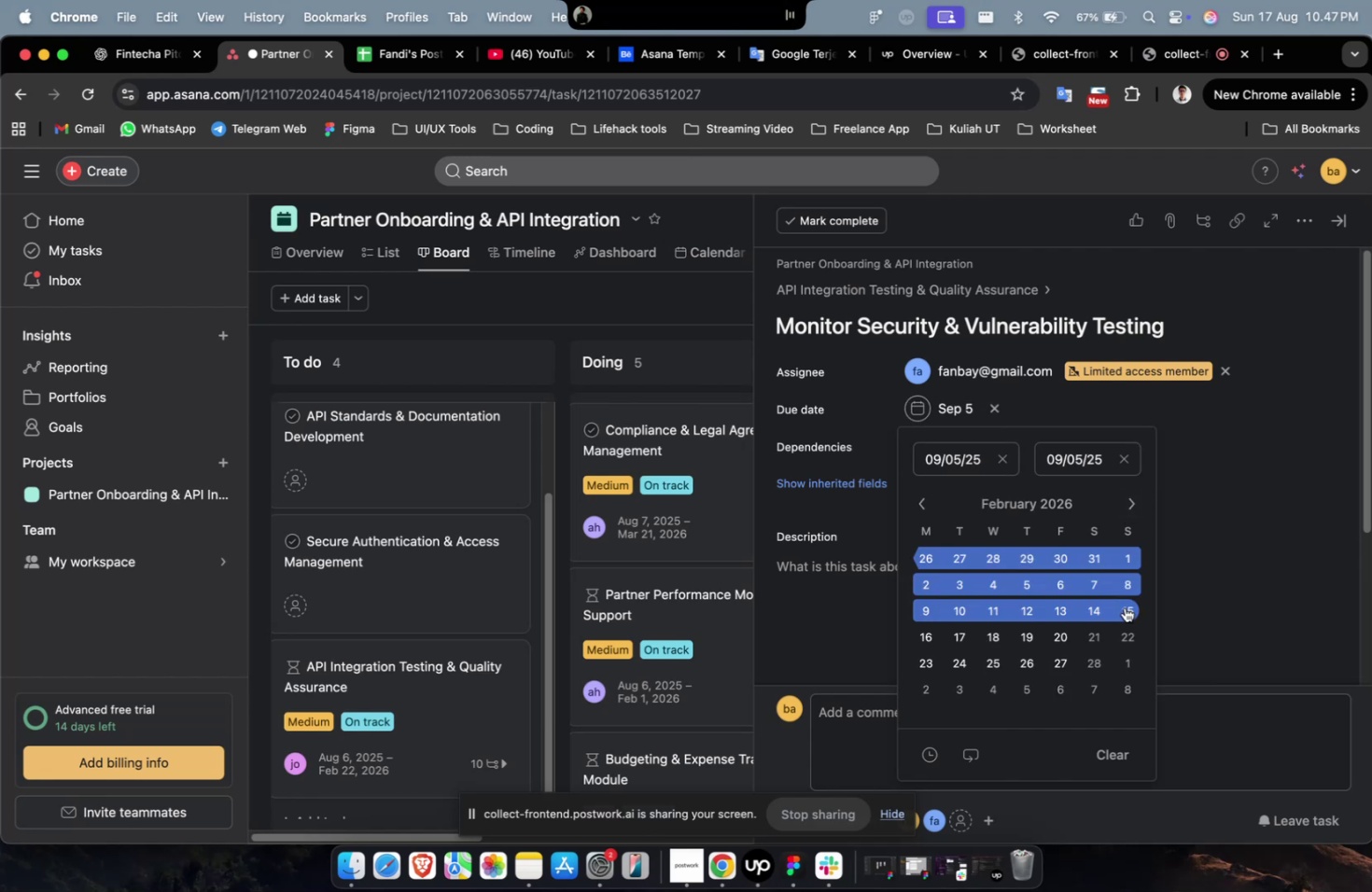 
triple_click([1124, 606])
 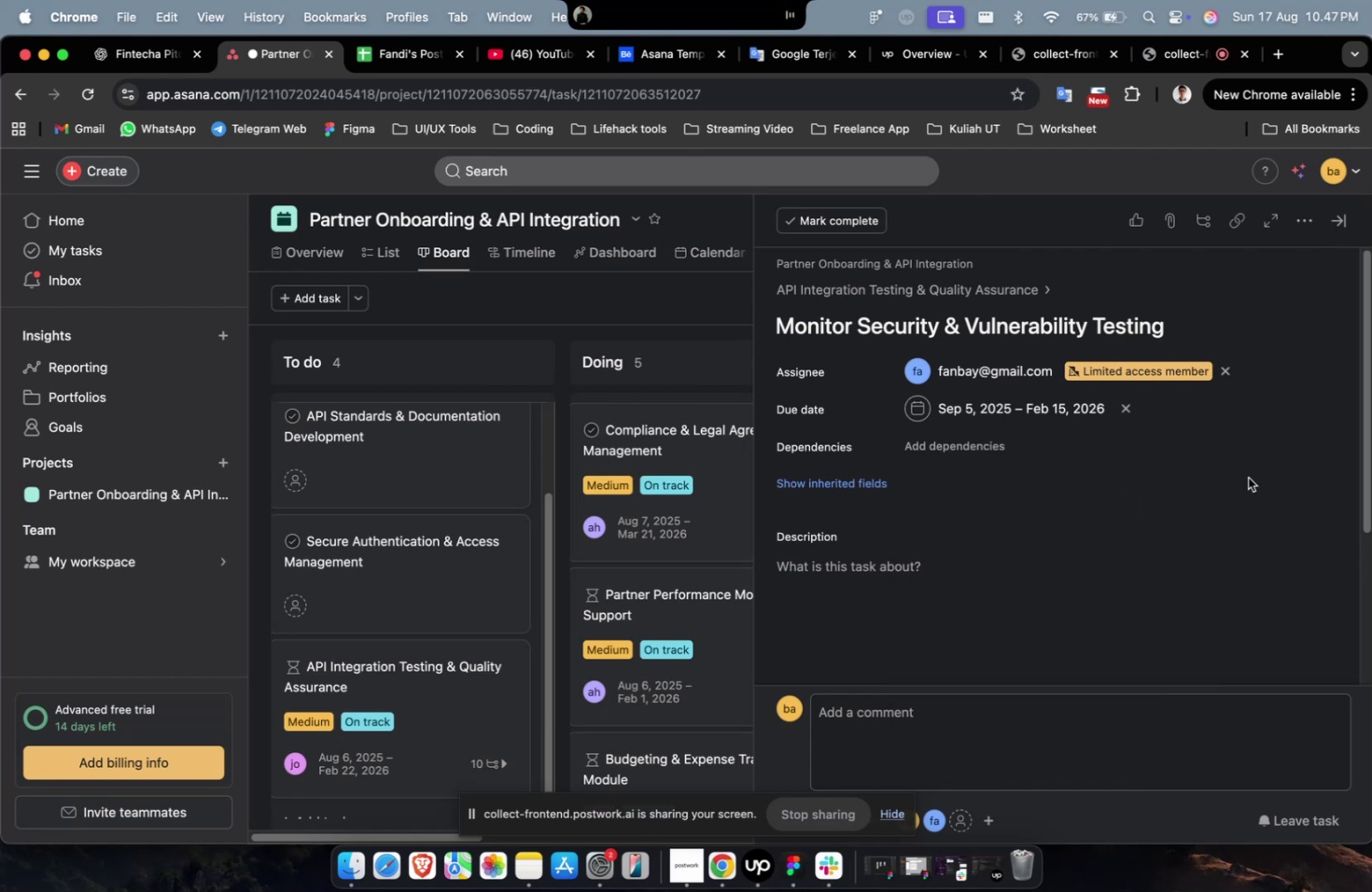 
triple_click([1247, 477])
 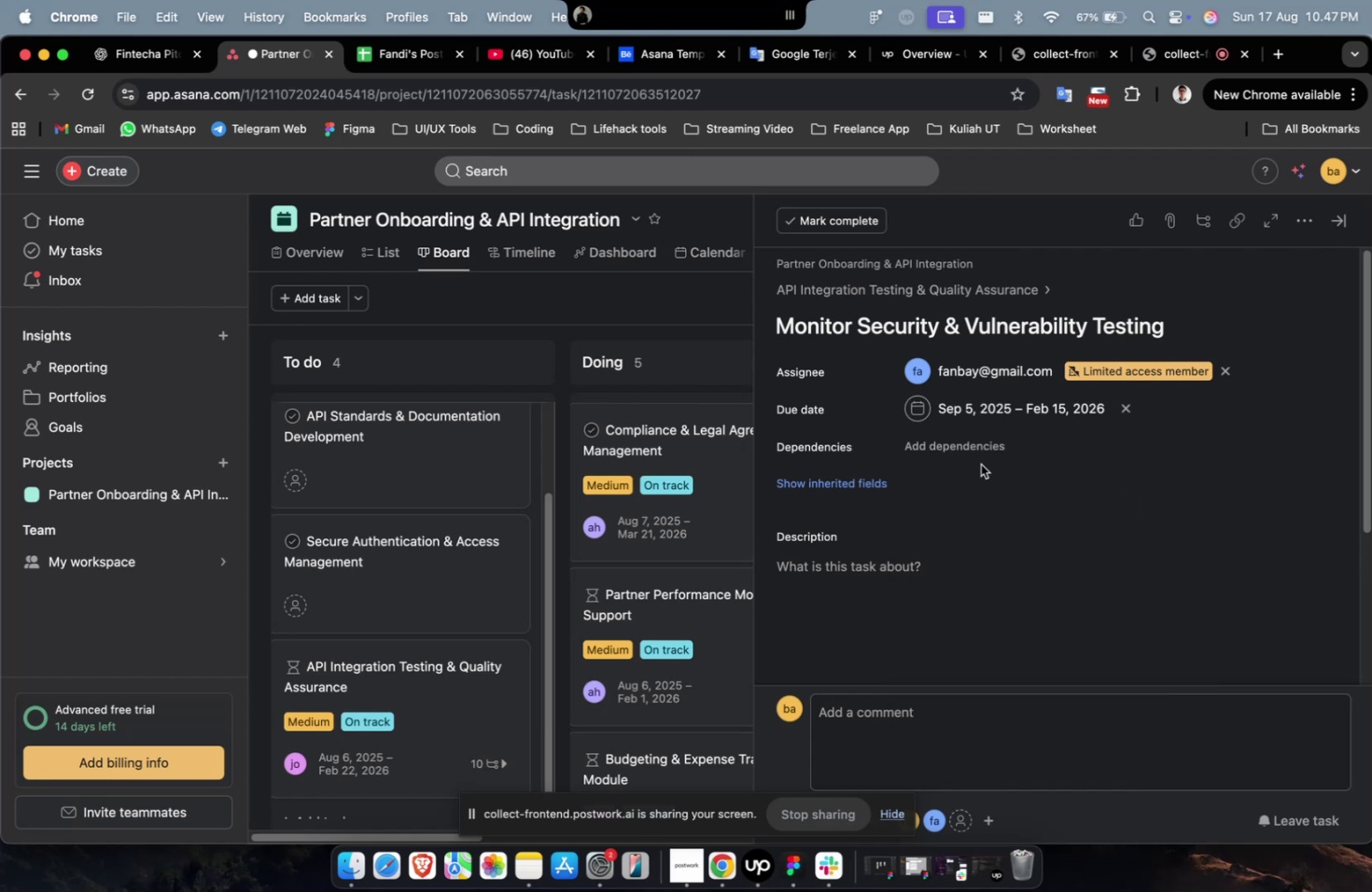 
left_click([975, 455])
 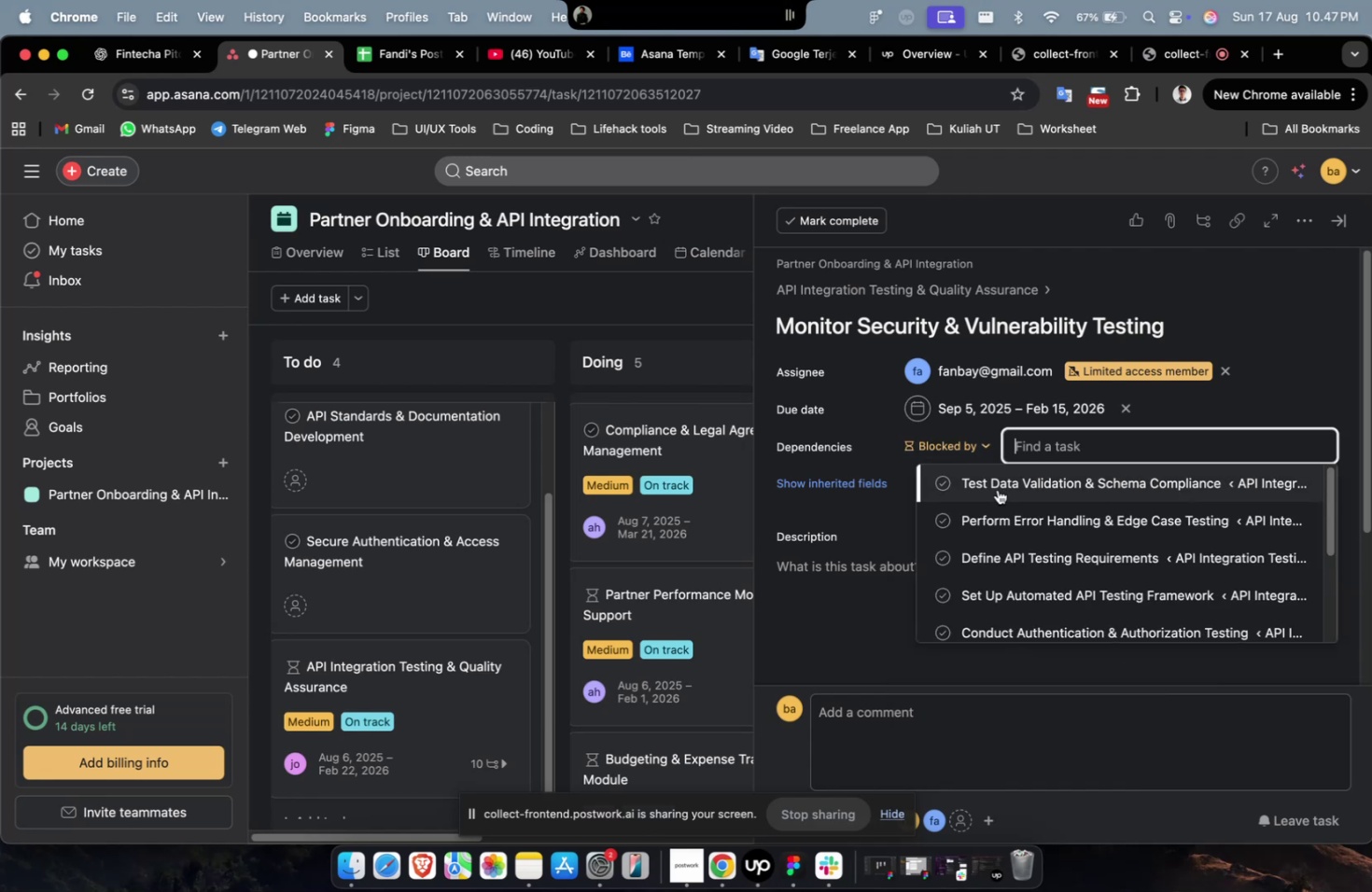 
double_click([997, 489])
 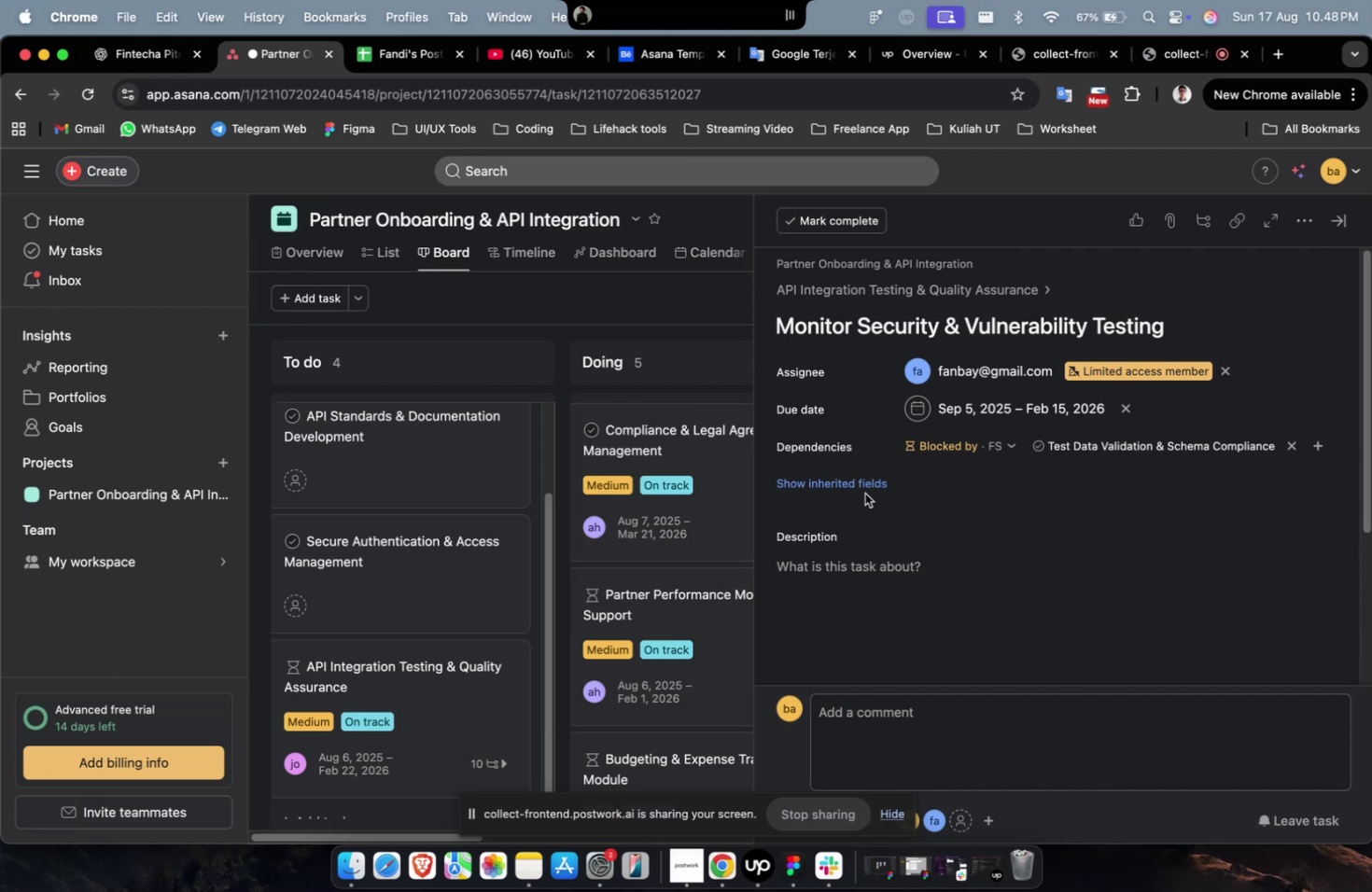 
double_click([1124, 533])
 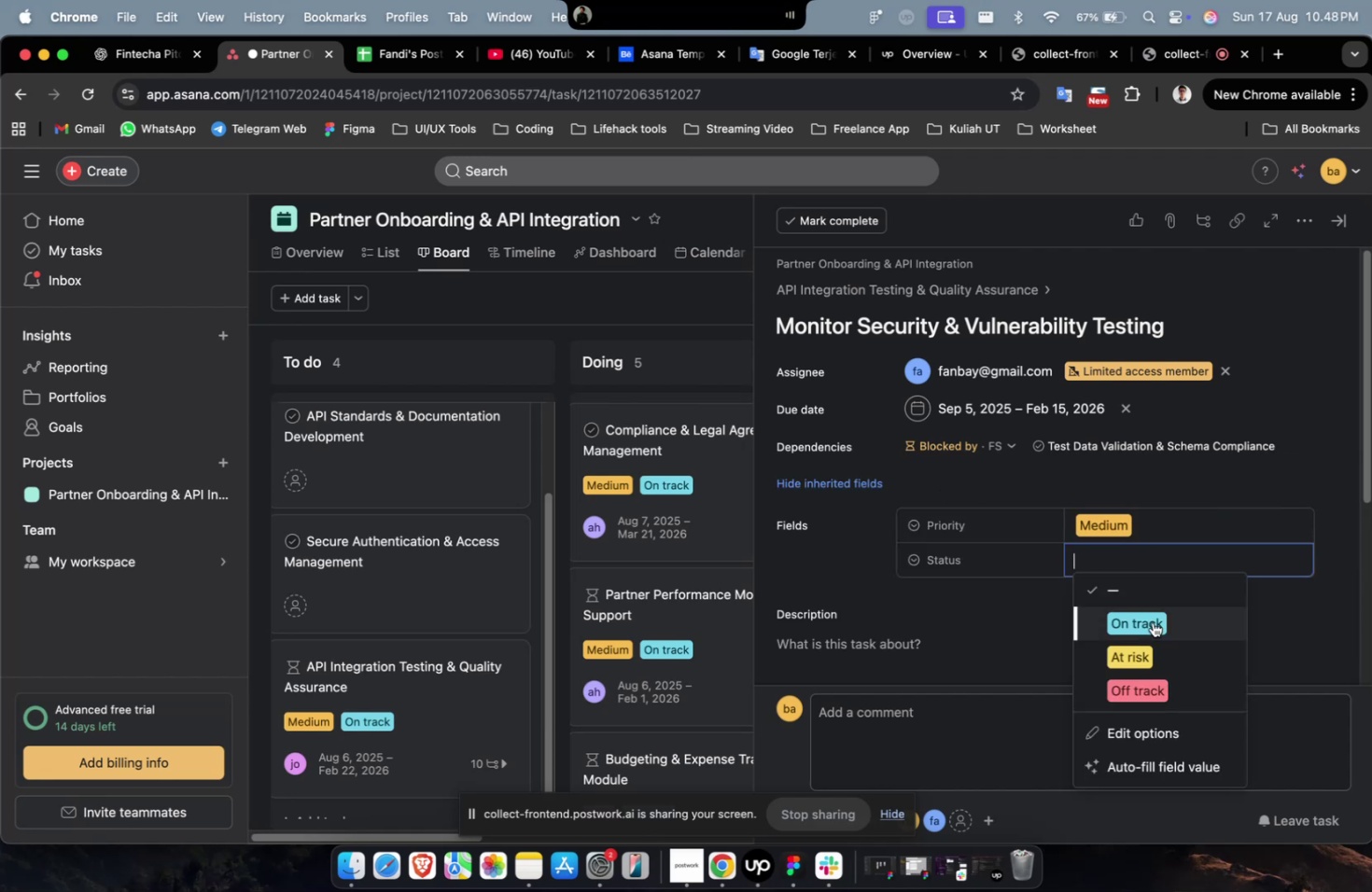 
triple_click([1153, 623])
 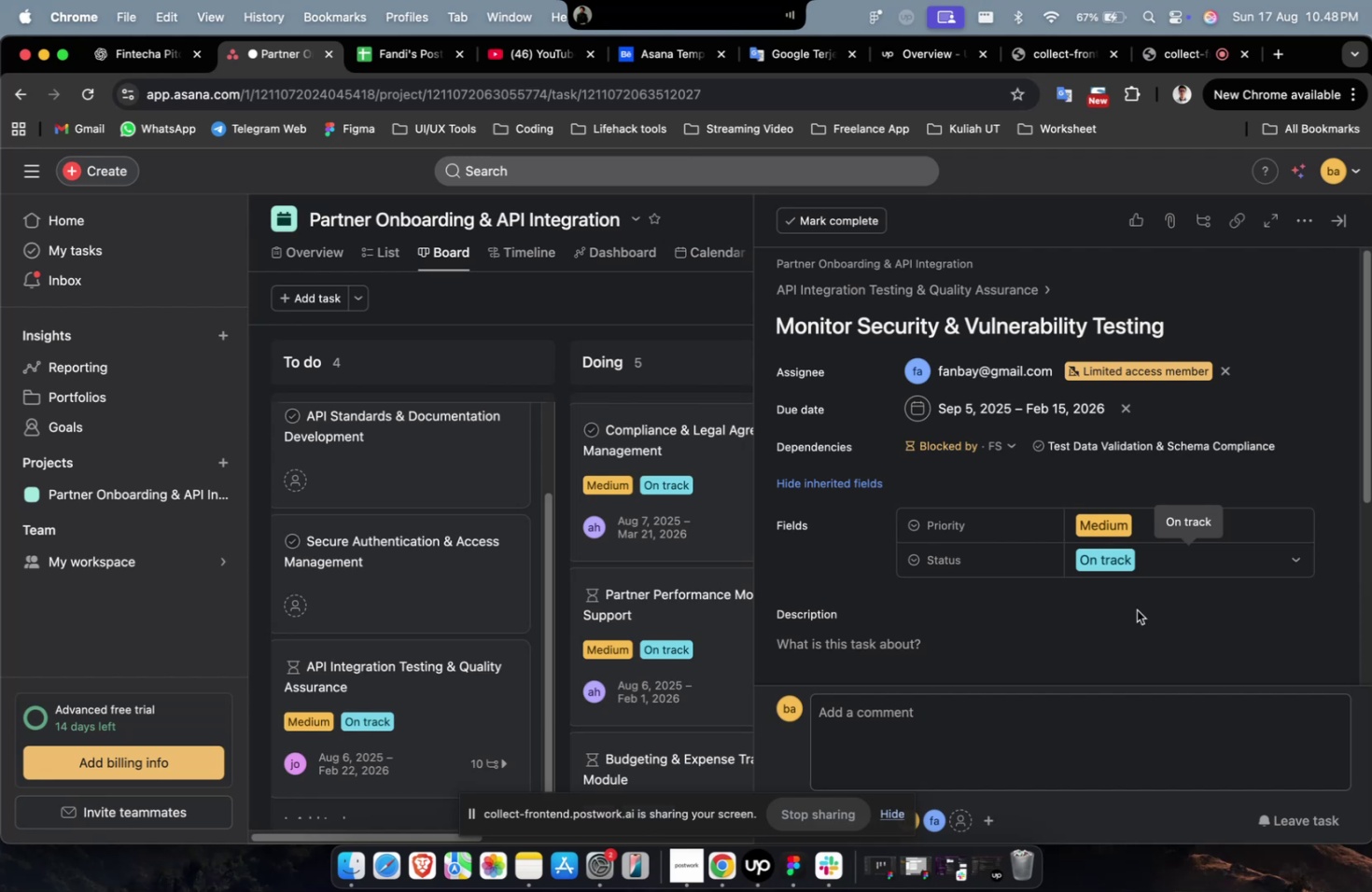 
wait(7.12)
 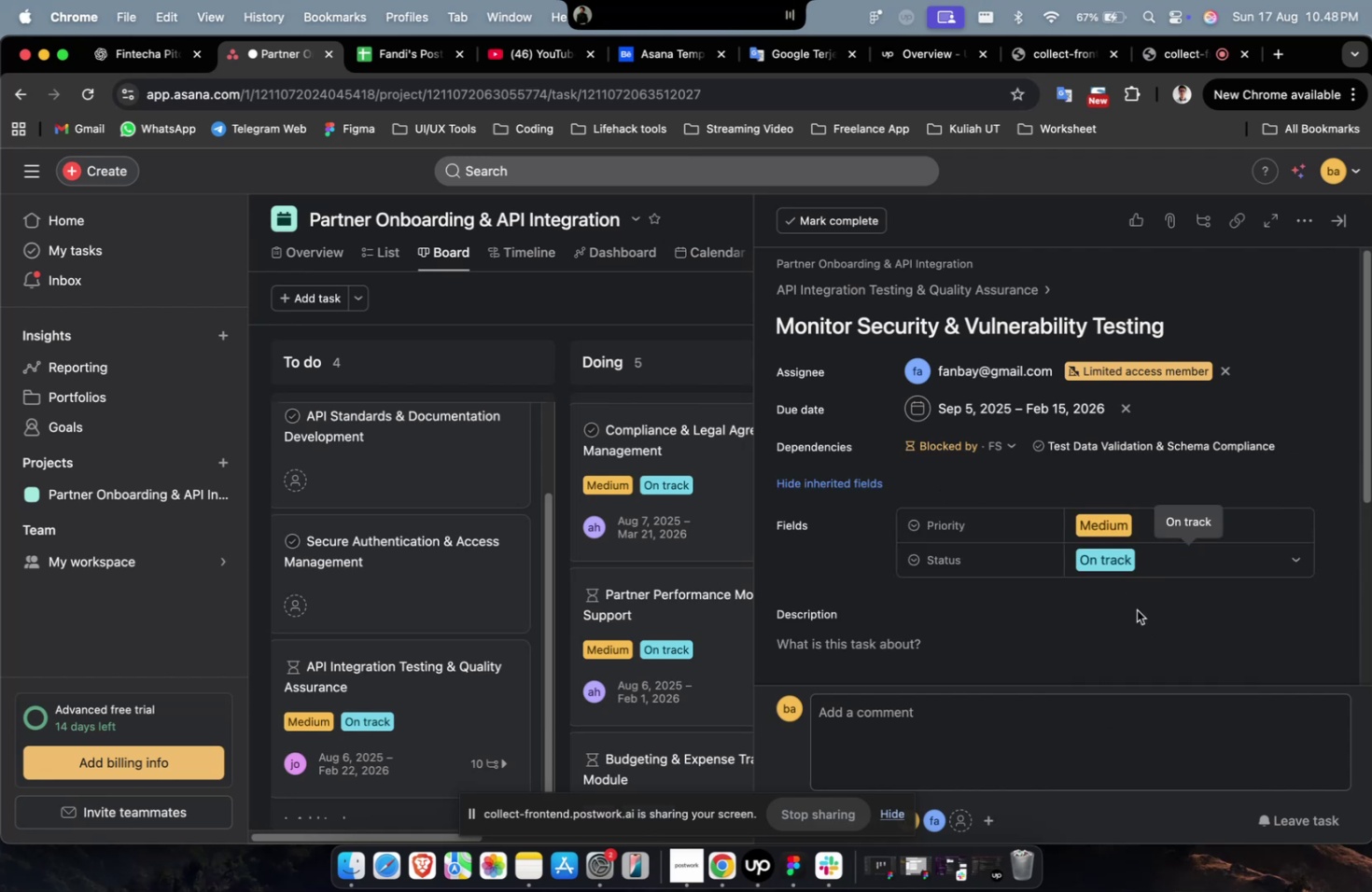 
scroll: coordinate [1136, 608], scroll_direction: down, amount: 6.0
 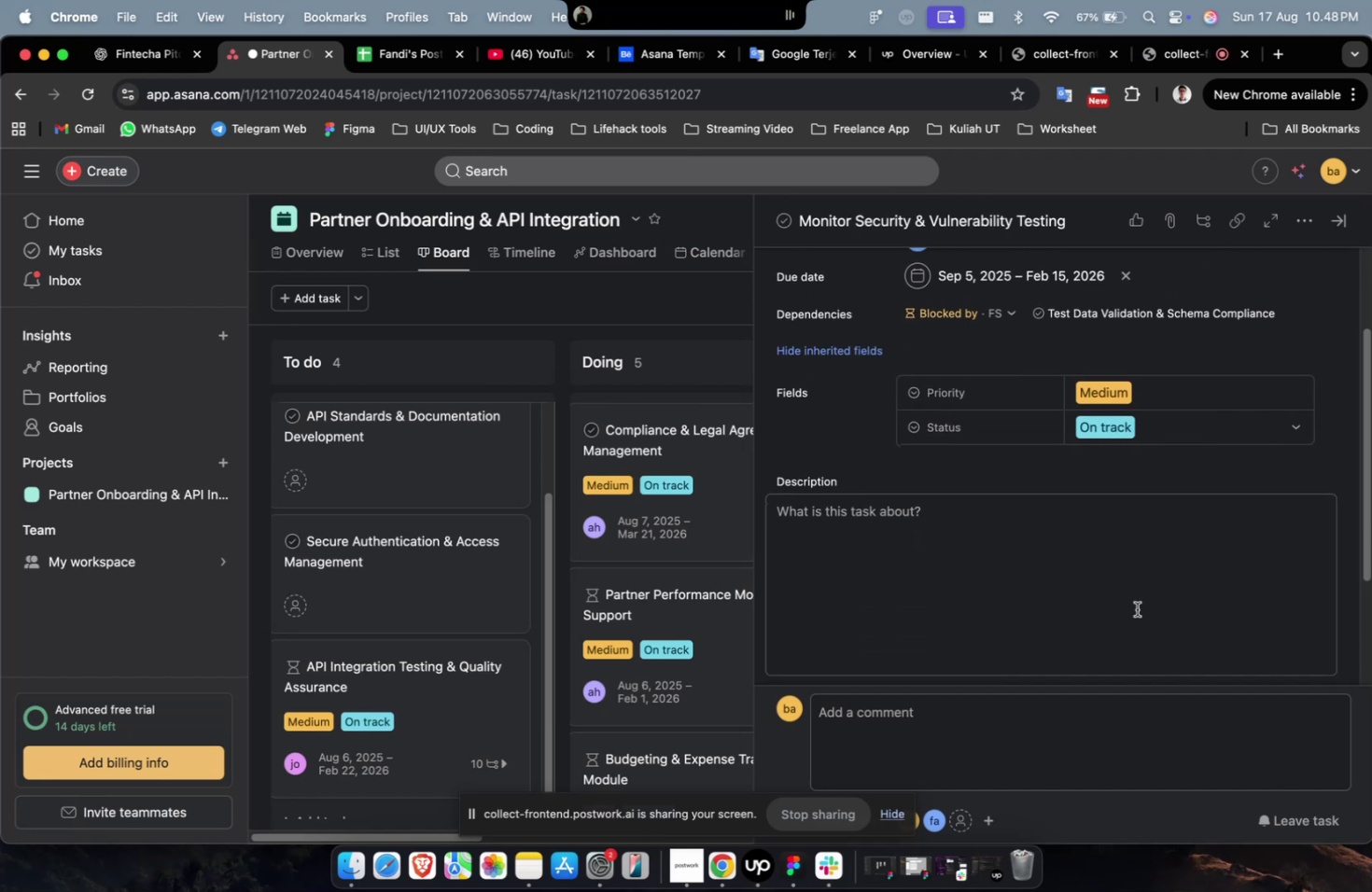 
scroll: coordinate [754, 477], scroll_direction: up, amount: 5.0
 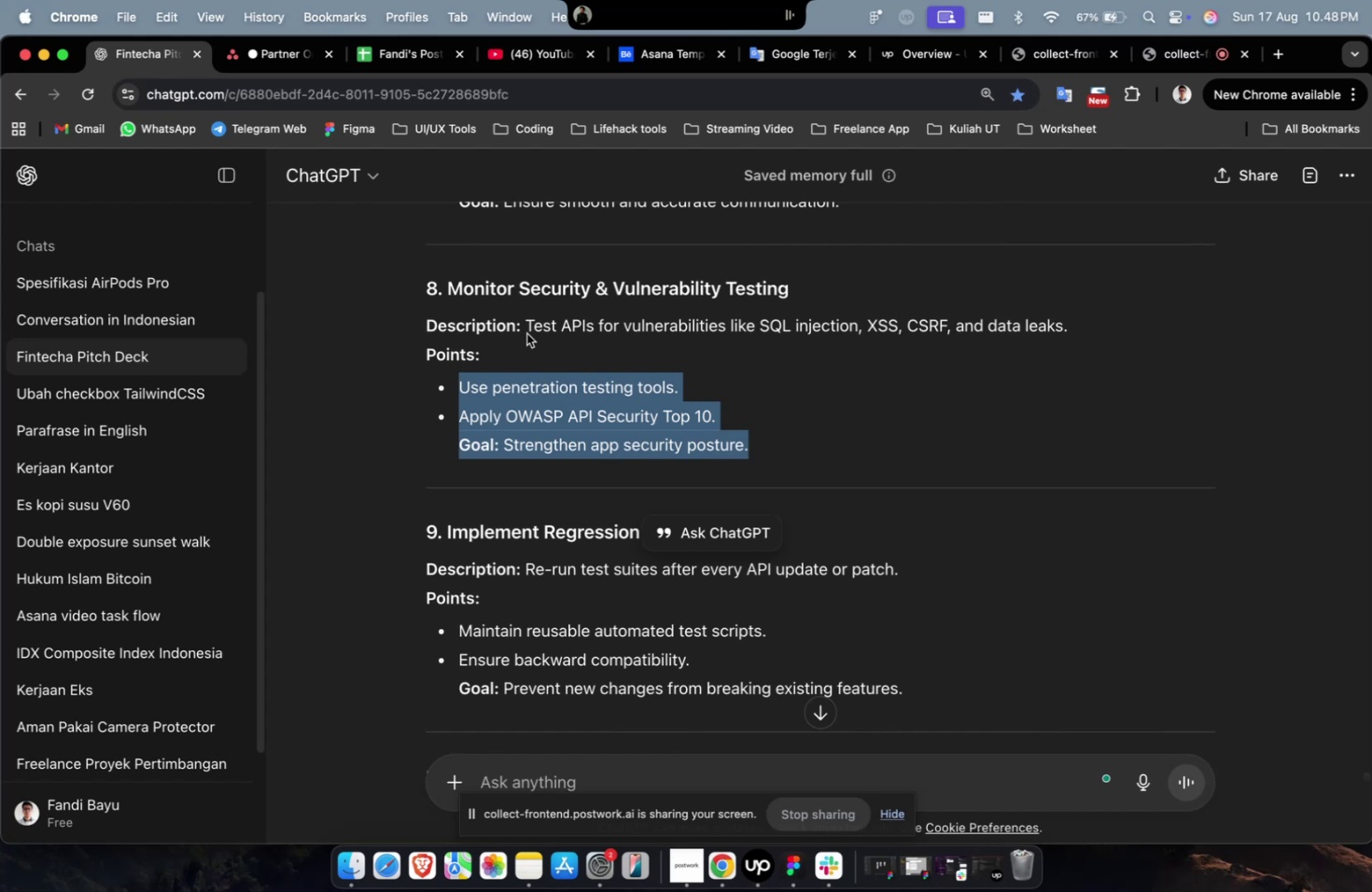 
right_click([537, 330])
 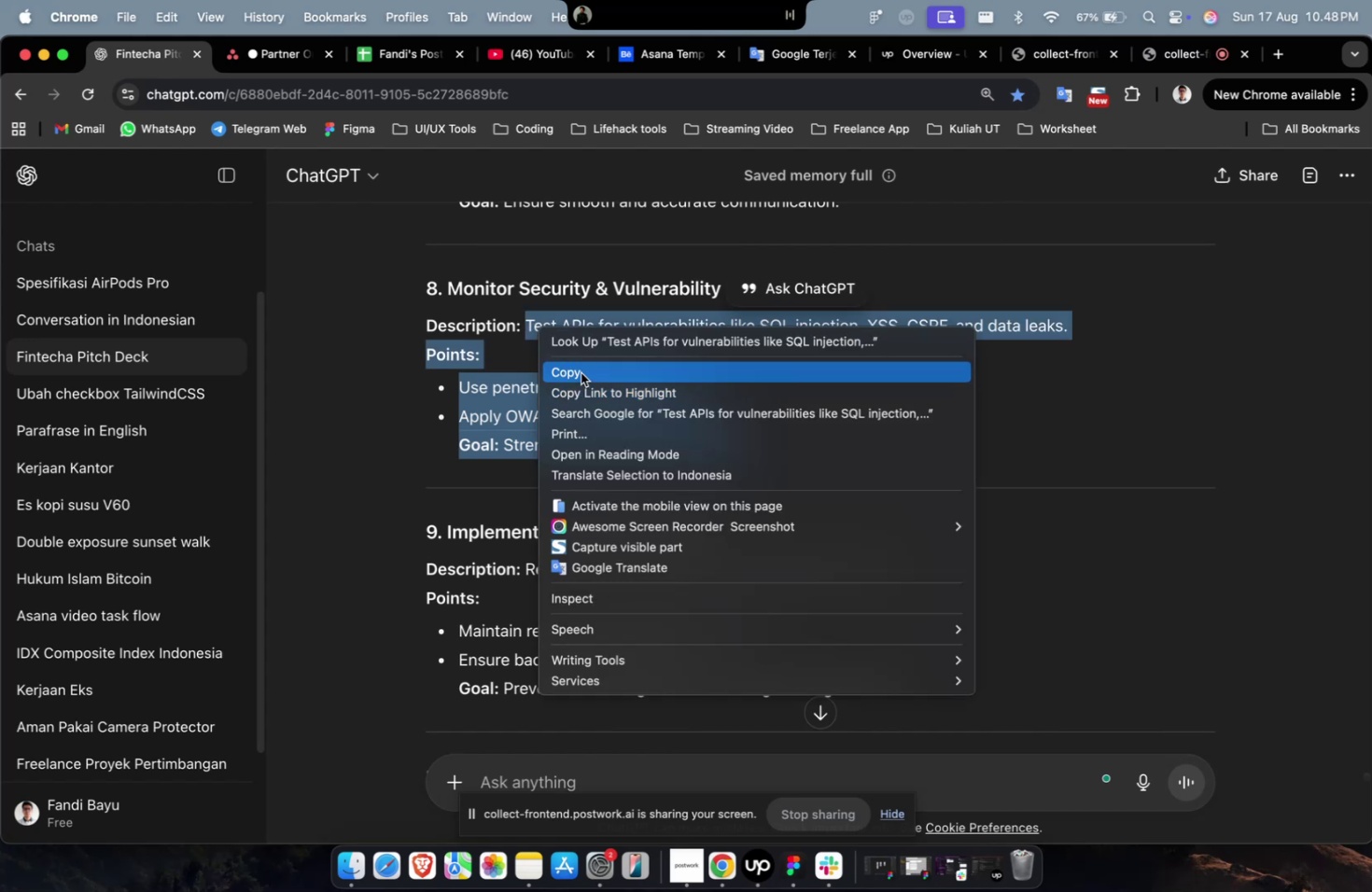 
left_click([581, 372])
 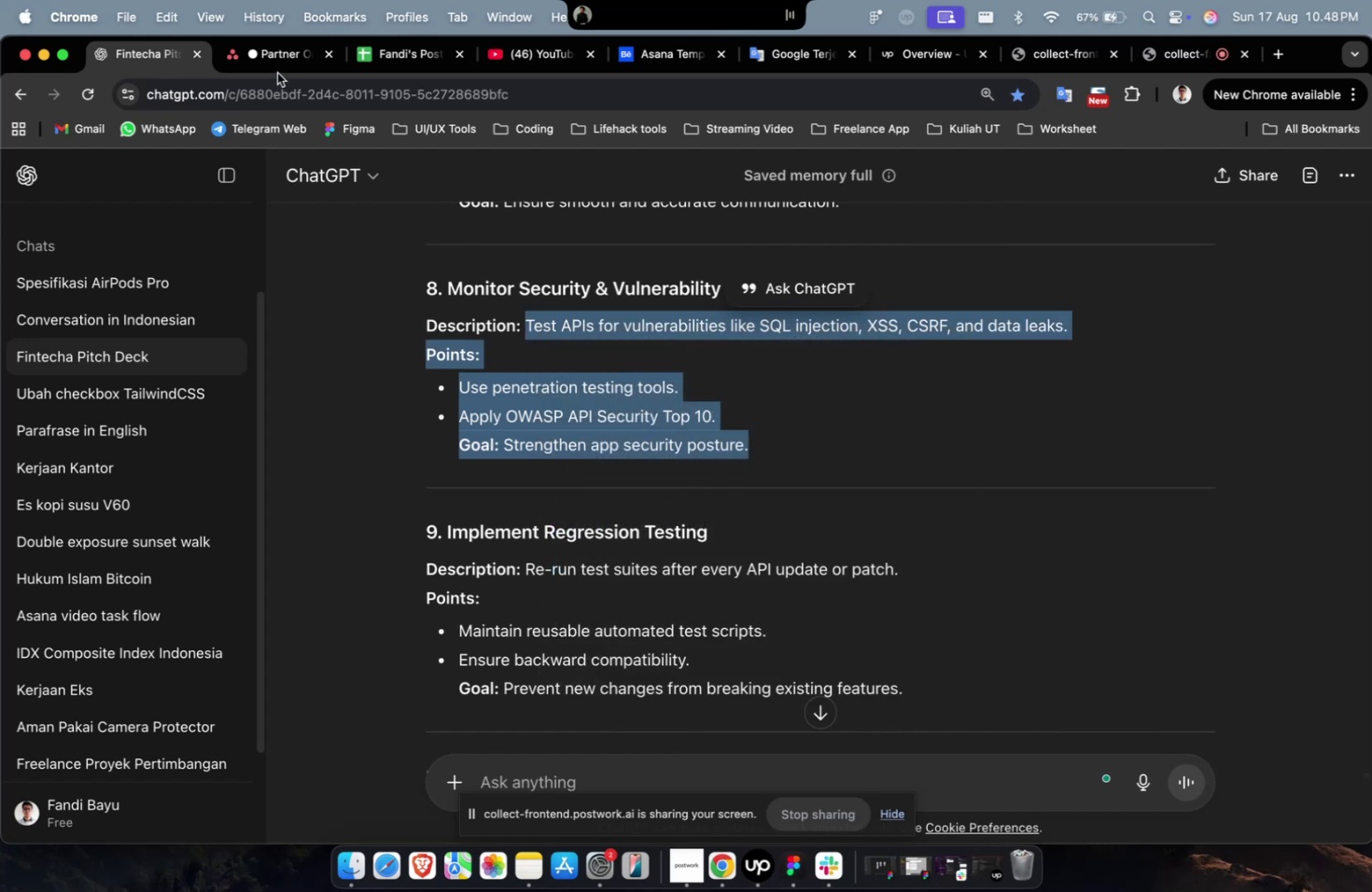 
left_click([280, 60])
 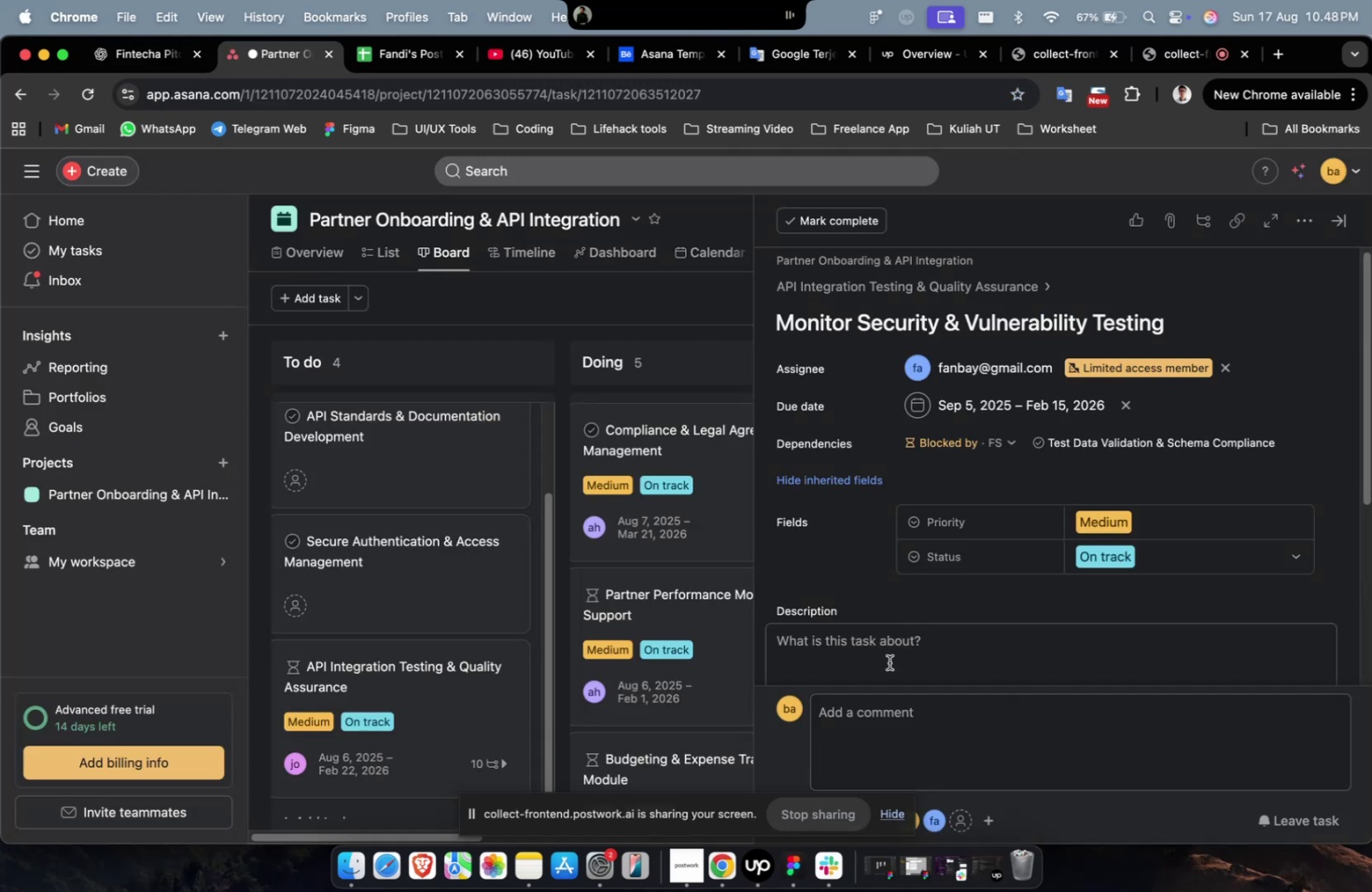 
double_click([889, 661])
 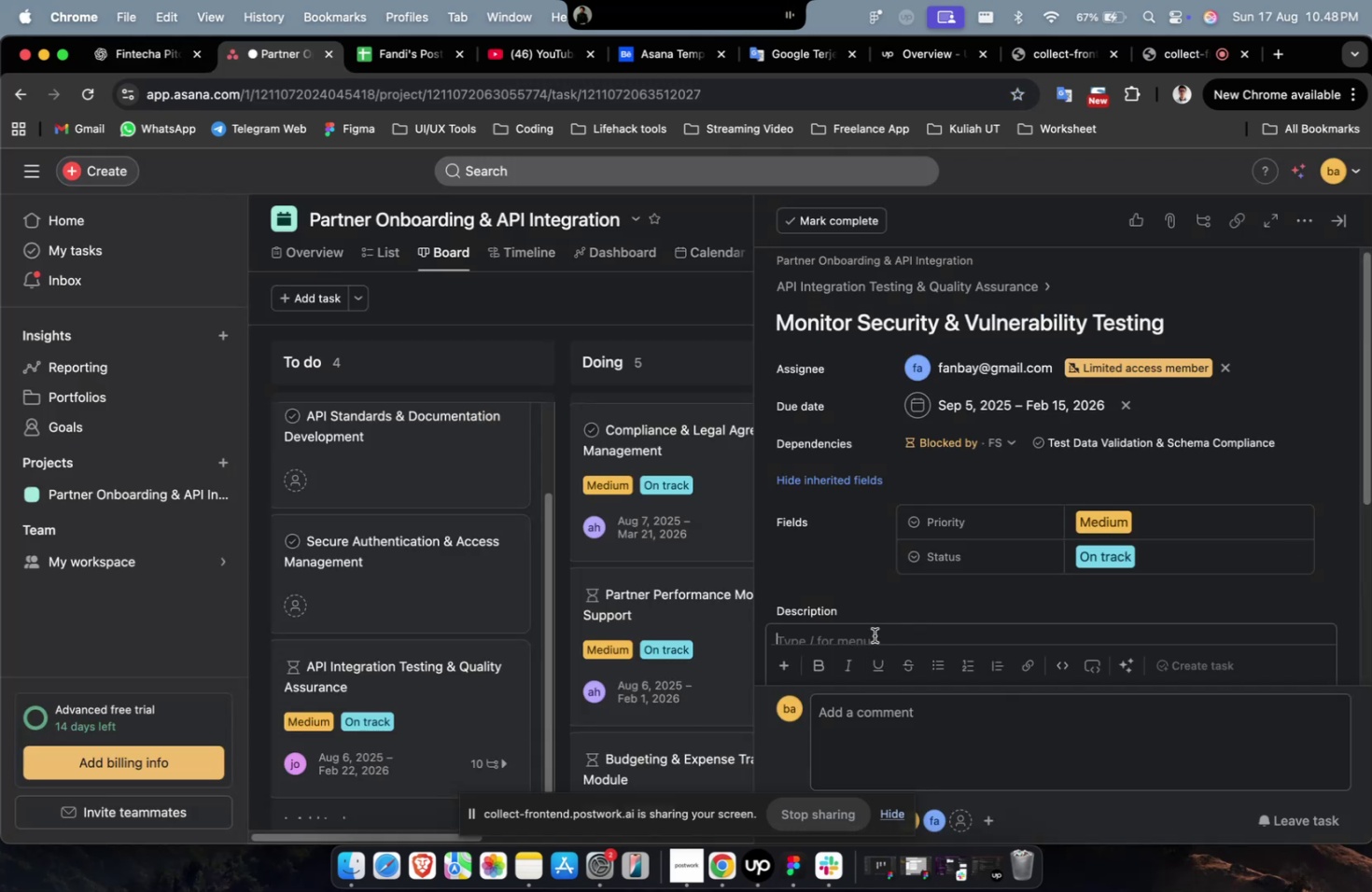 
scroll: coordinate [867, 621], scroll_direction: down, amount: 9.0
 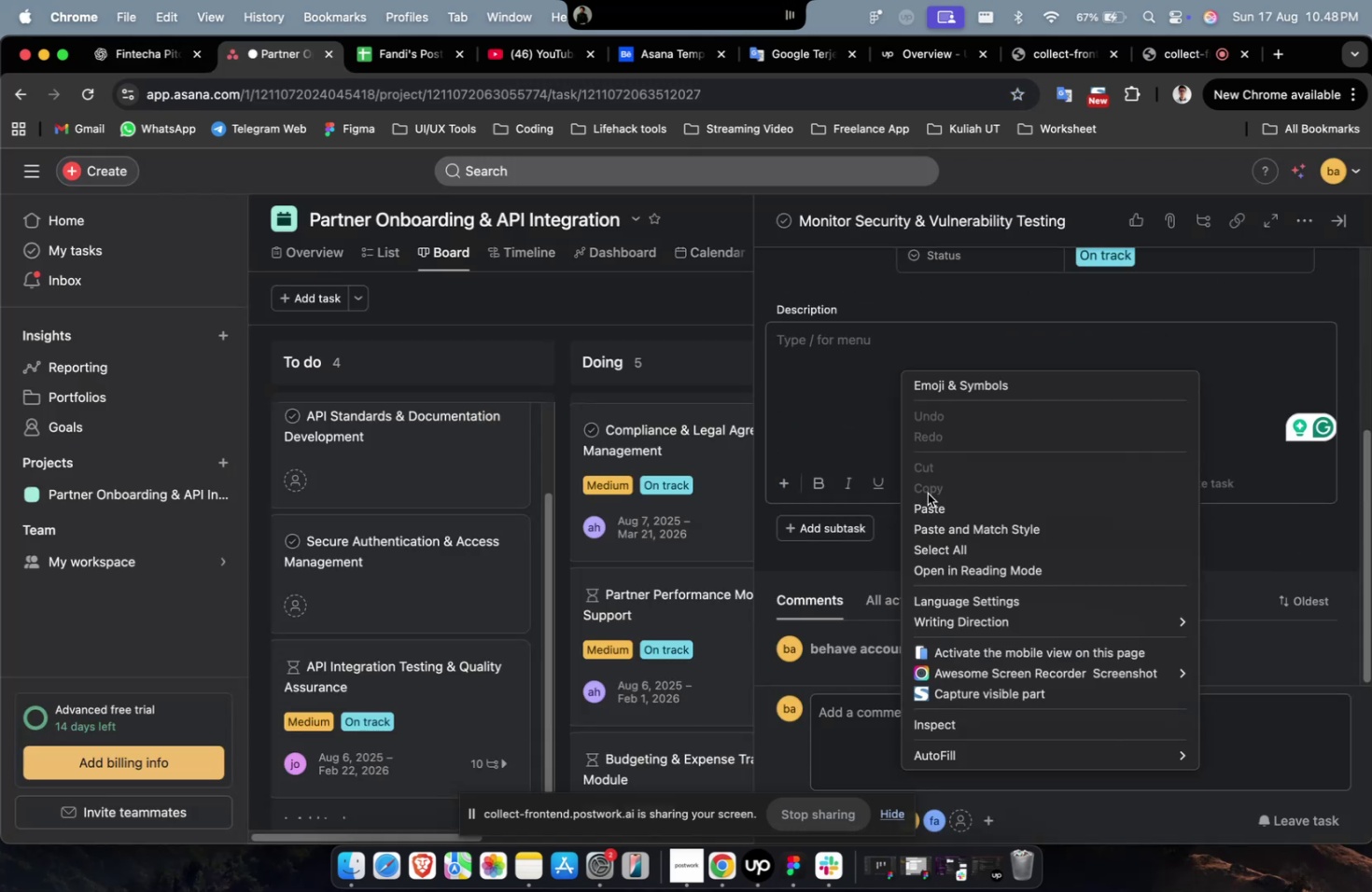 
left_click([925, 503])
 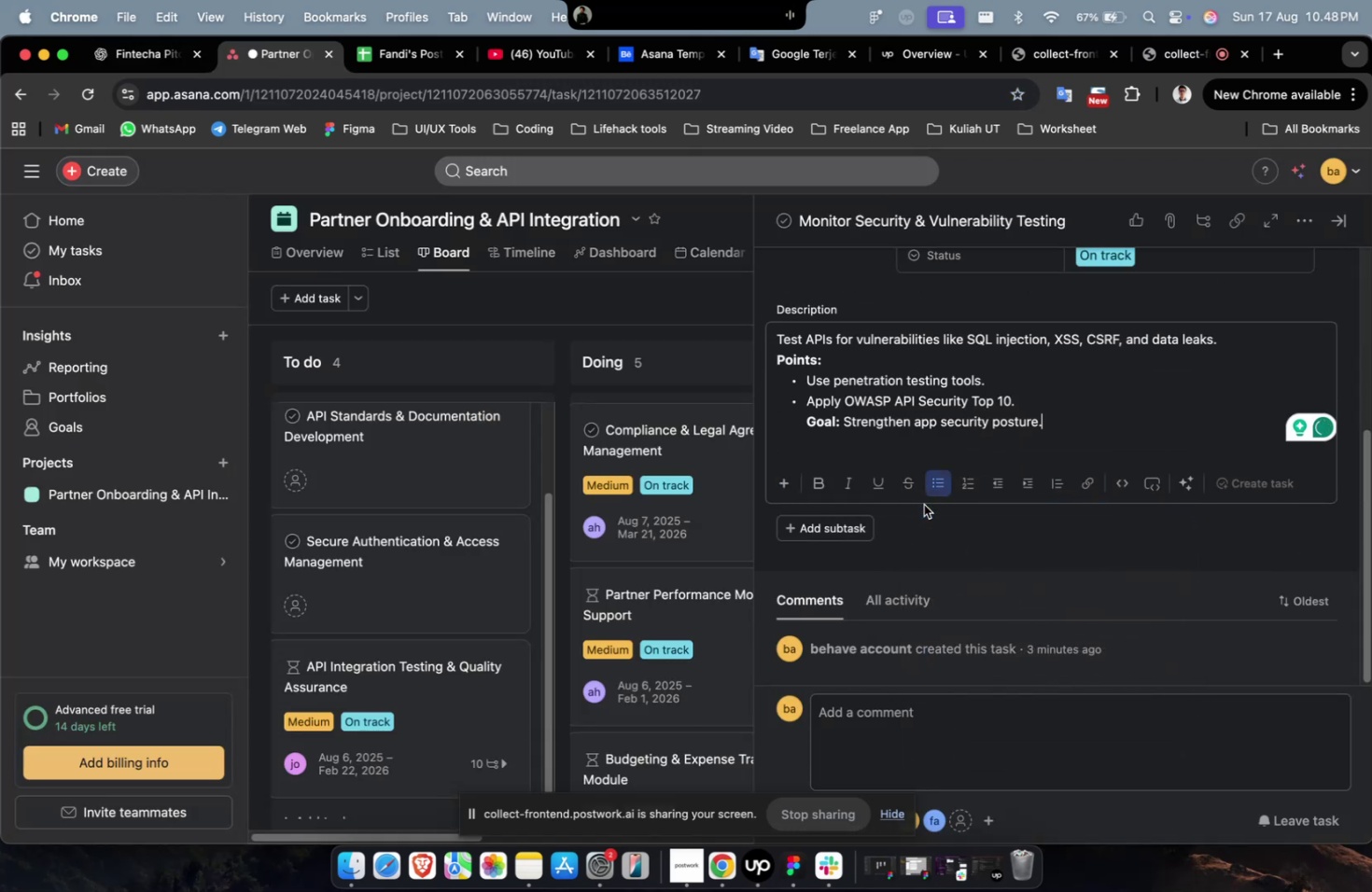 
scroll: coordinate [995, 503], scroll_direction: down, amount: 37.0
 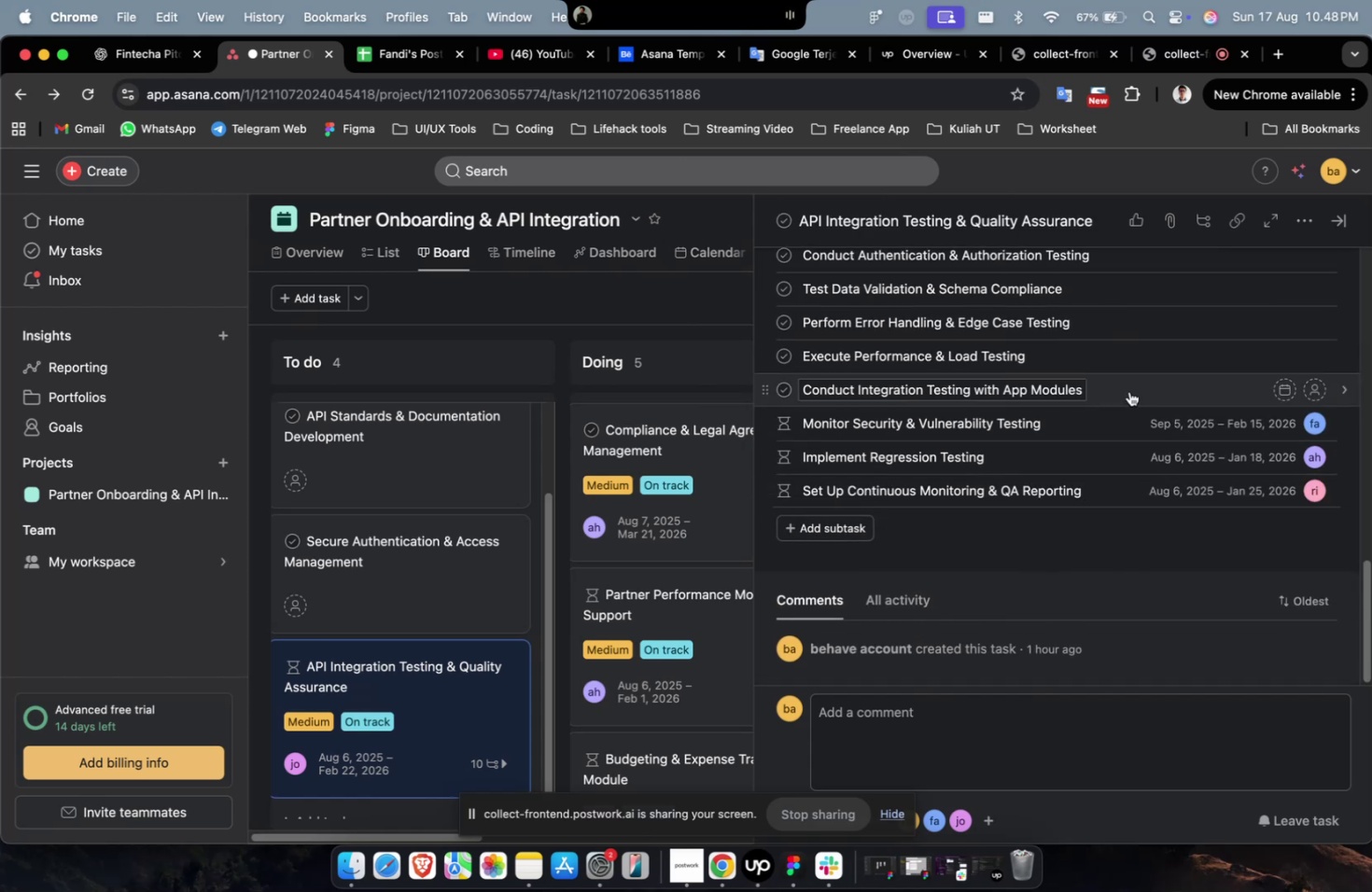 
left_click([1128, 391])
 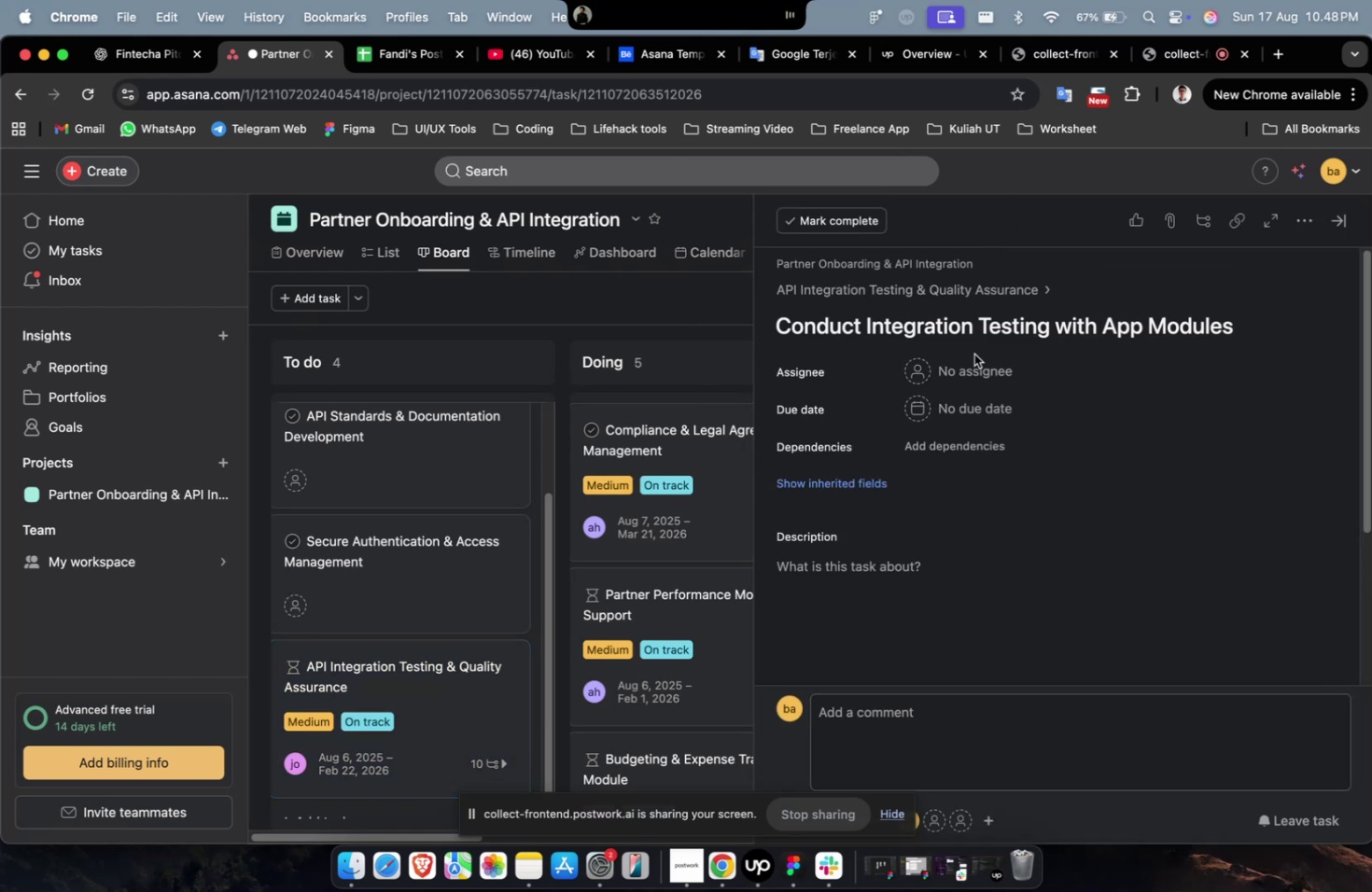 
left_click([977, 369])
 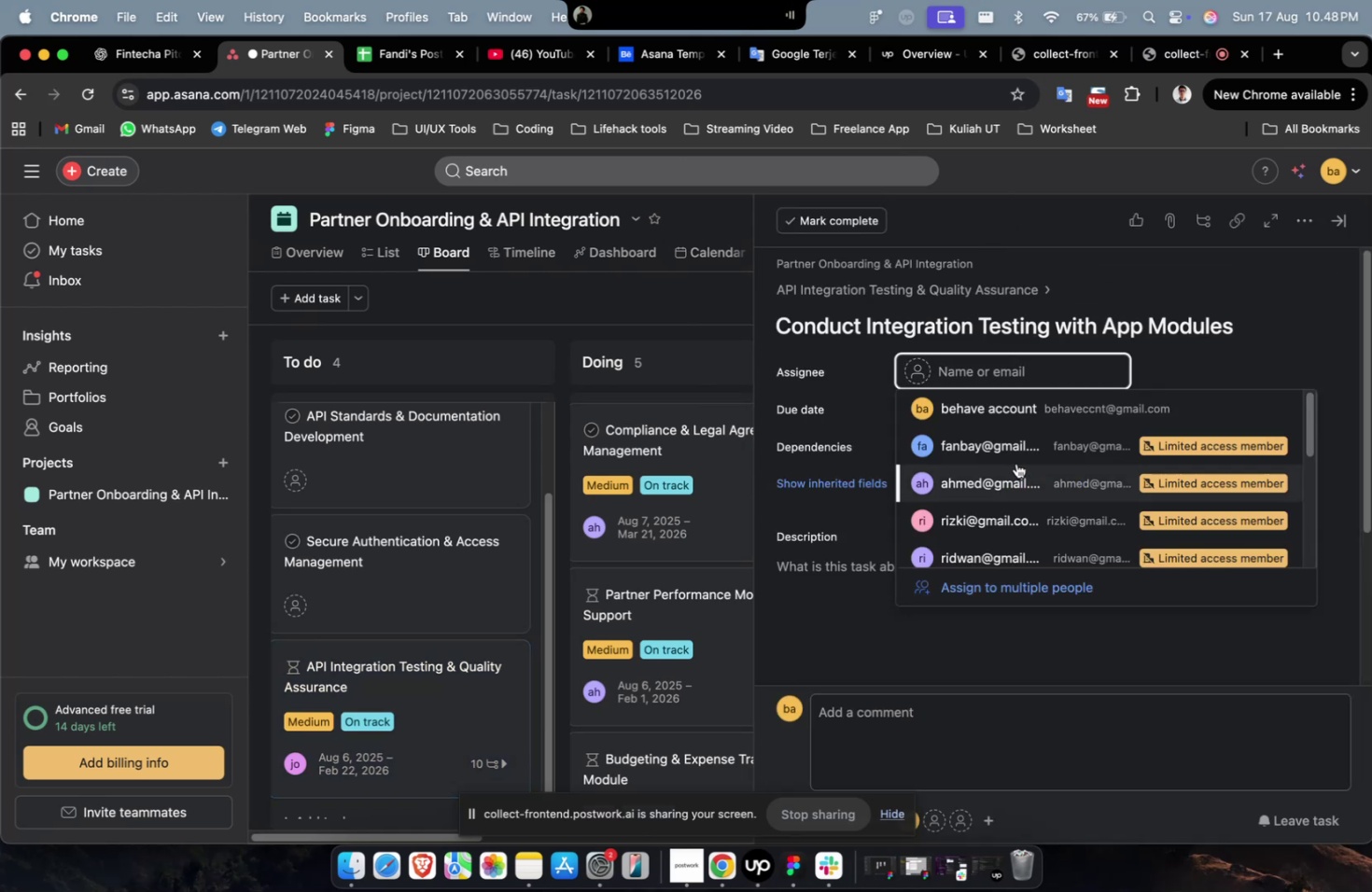 
left_click([1015, 463])
 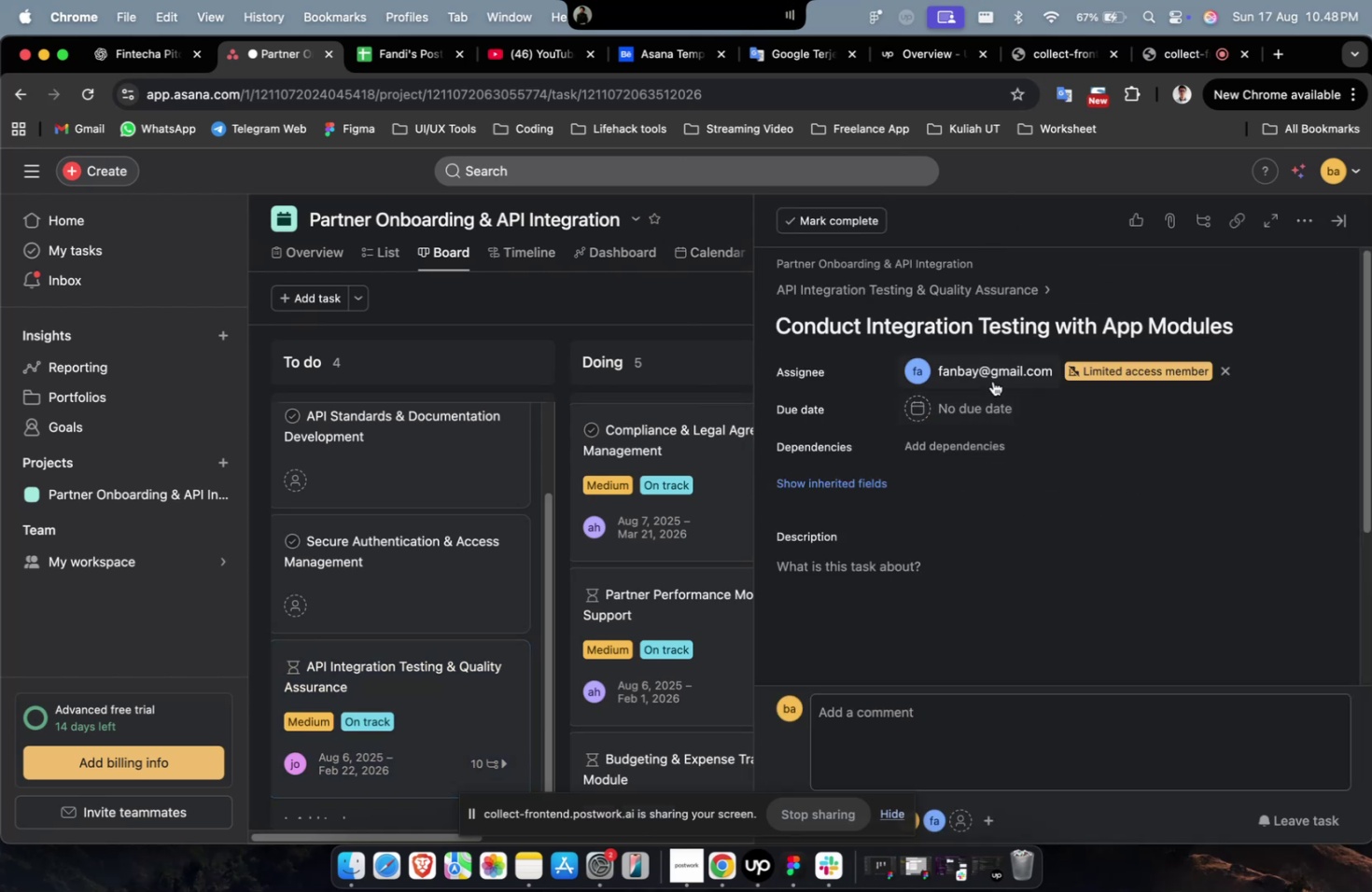 
double_click([992, 381])
 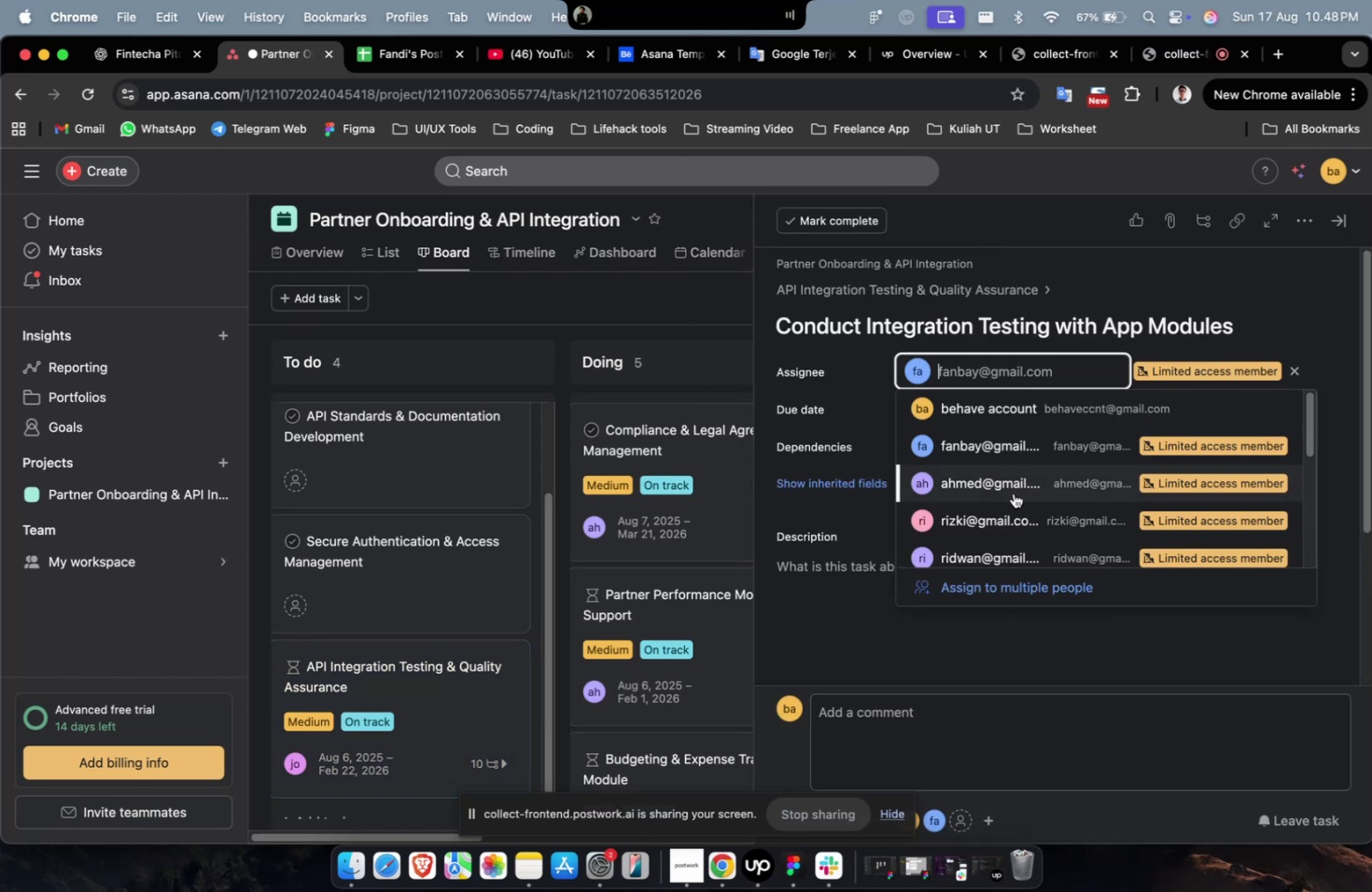 
triple_click([1013, 493])
 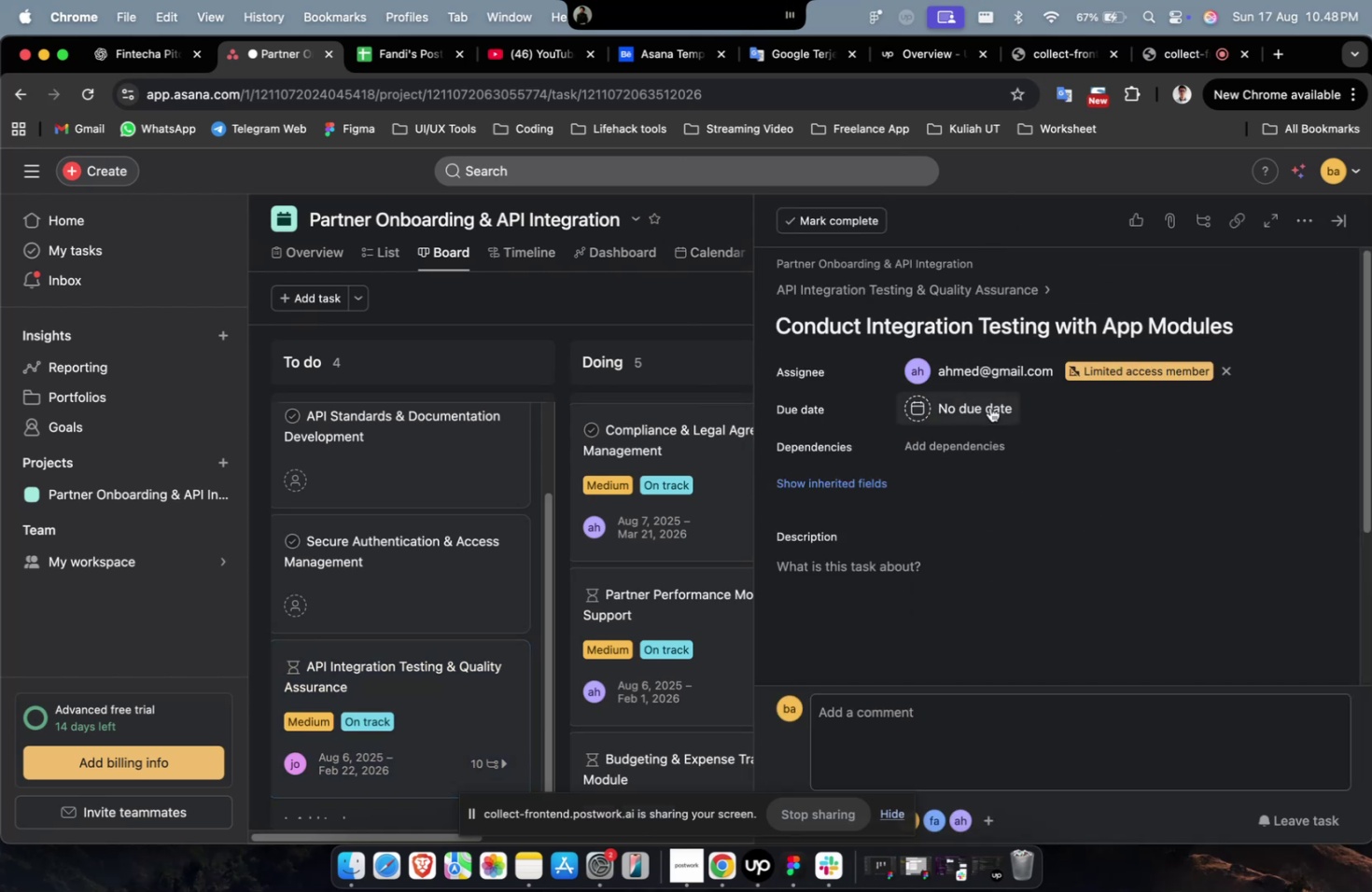 
triple_click([989, 407])
 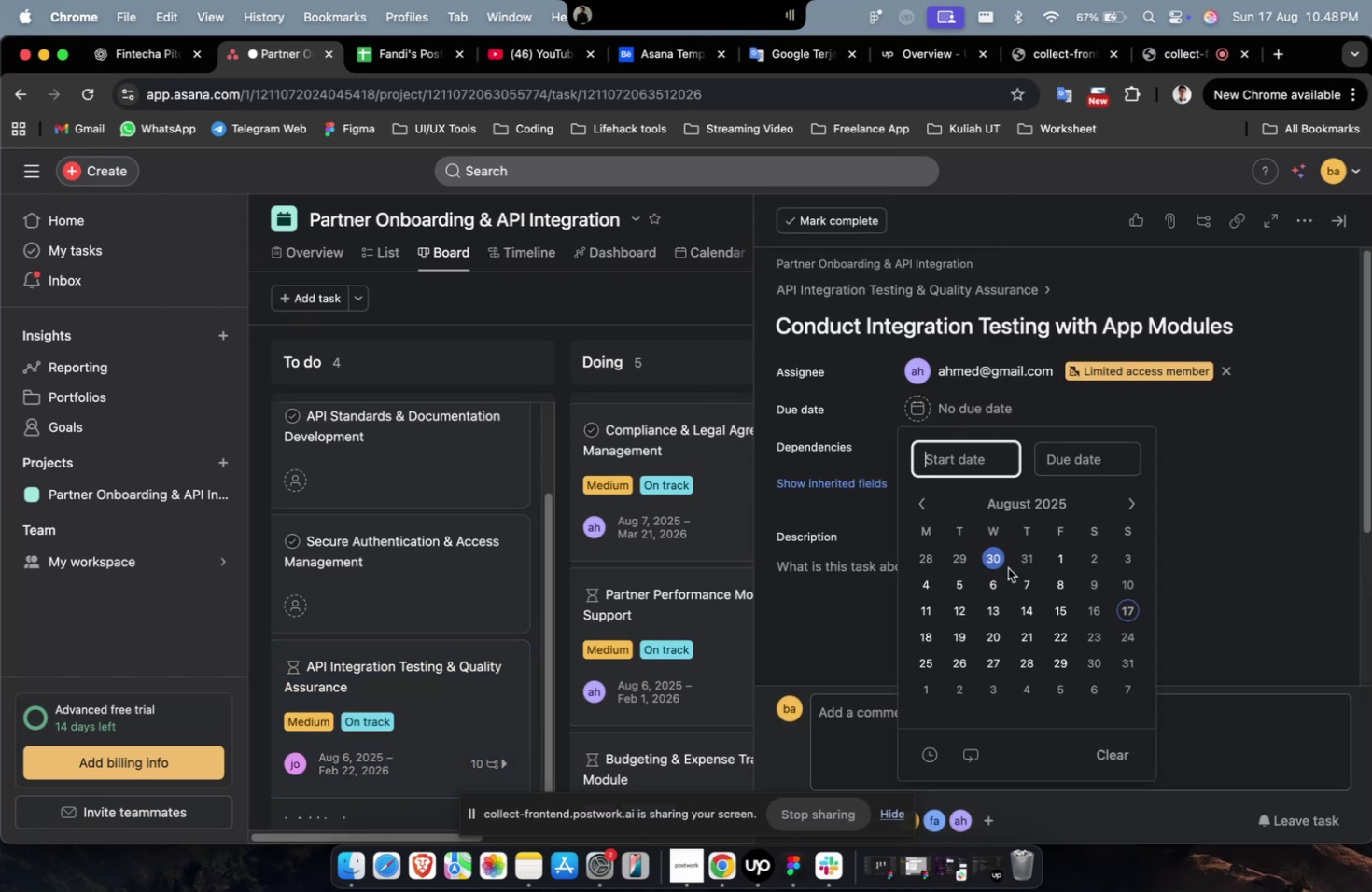 
double_click([1001, 562])
 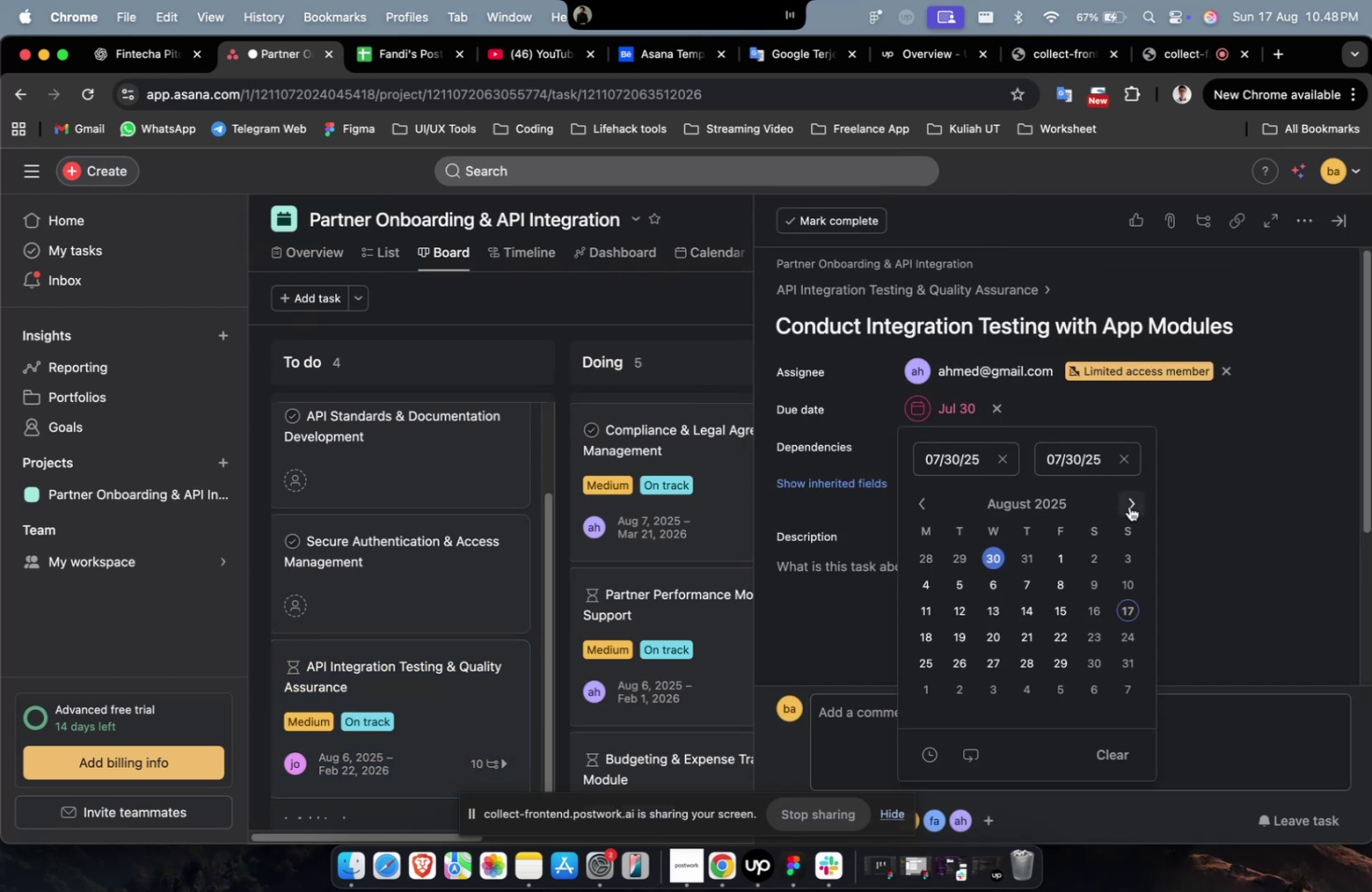 
double_click([1129, 505])
 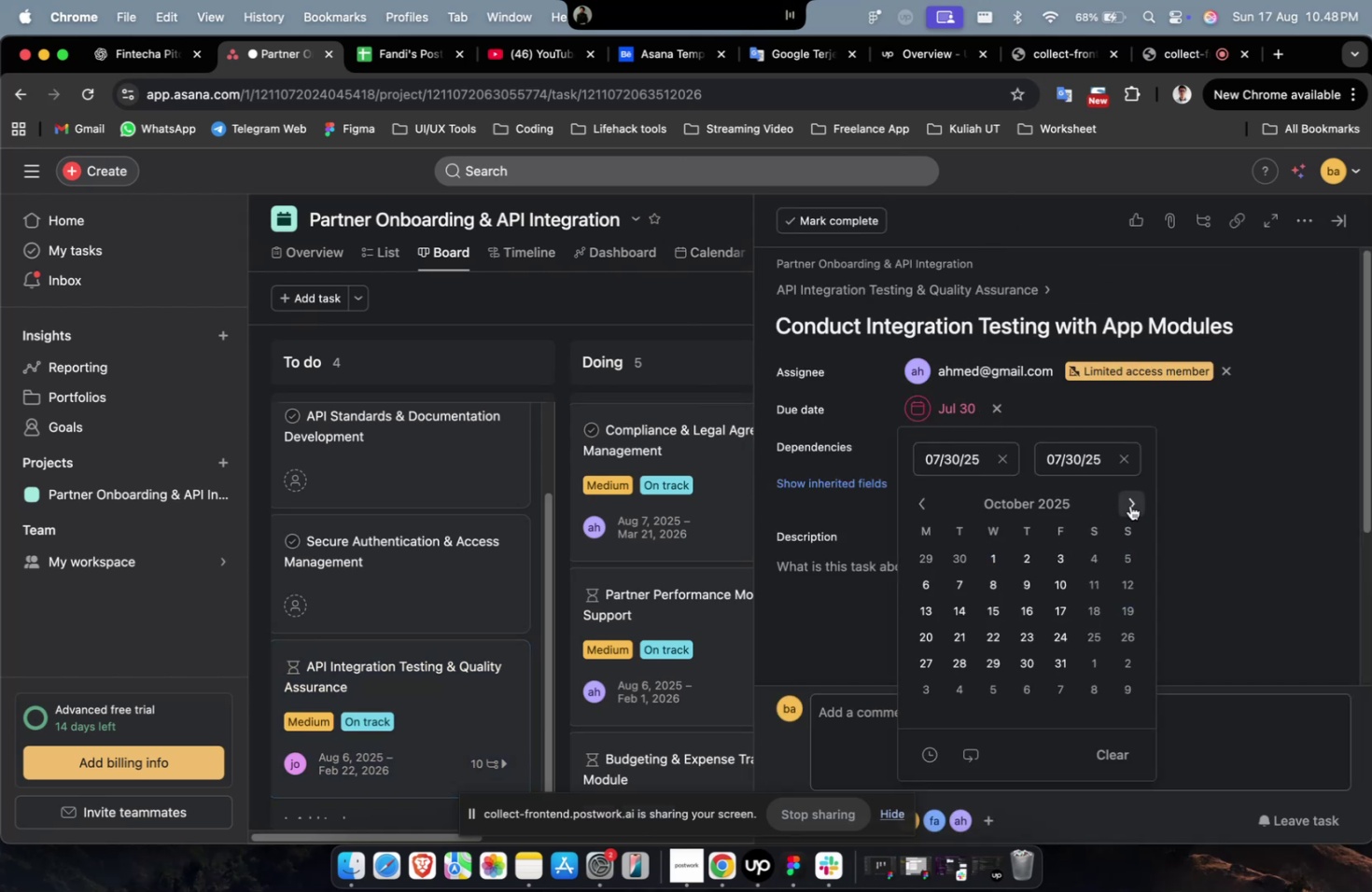 
triple_click([1129, 505])
 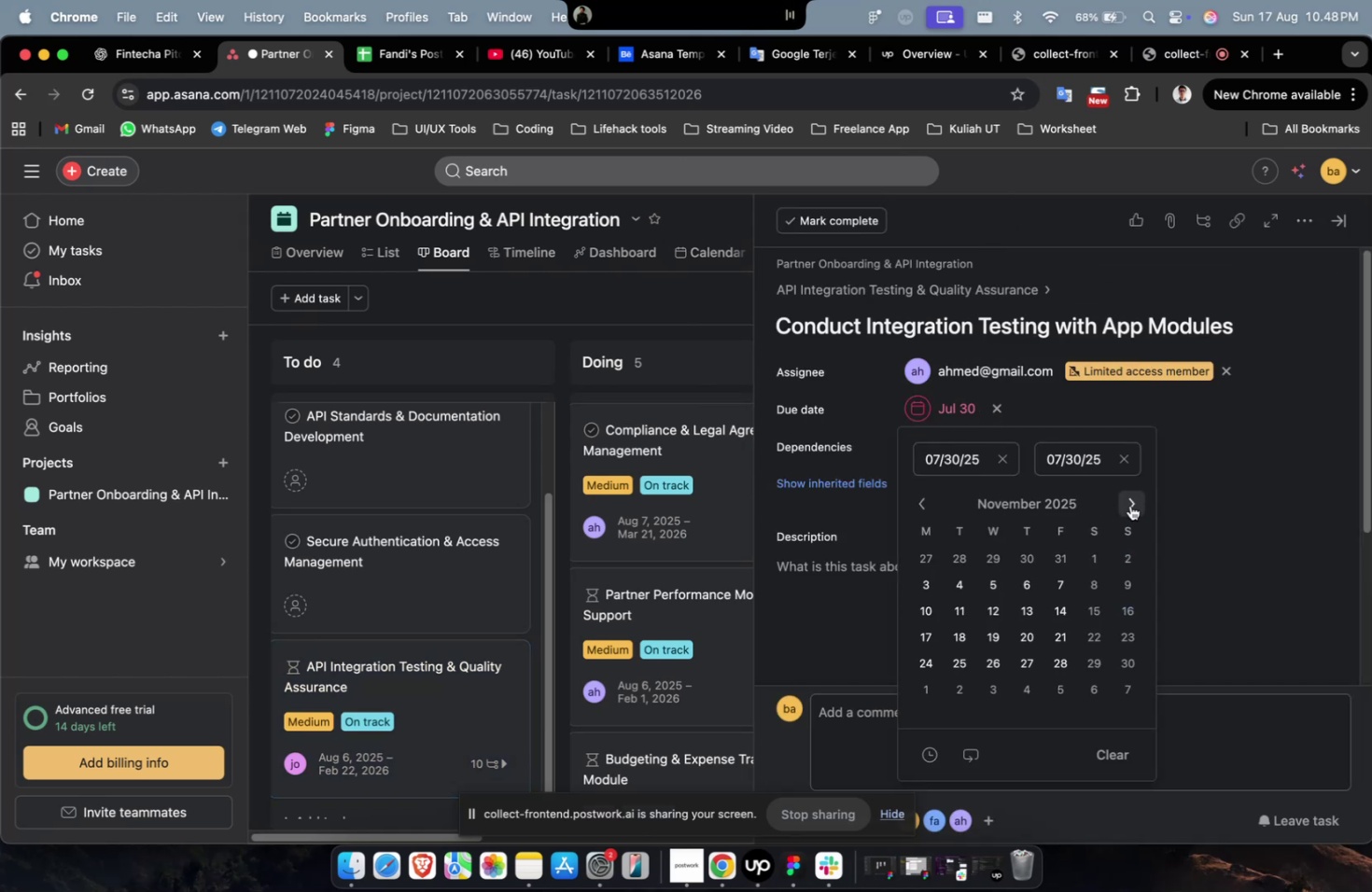 
triple_click([1129, 505])
 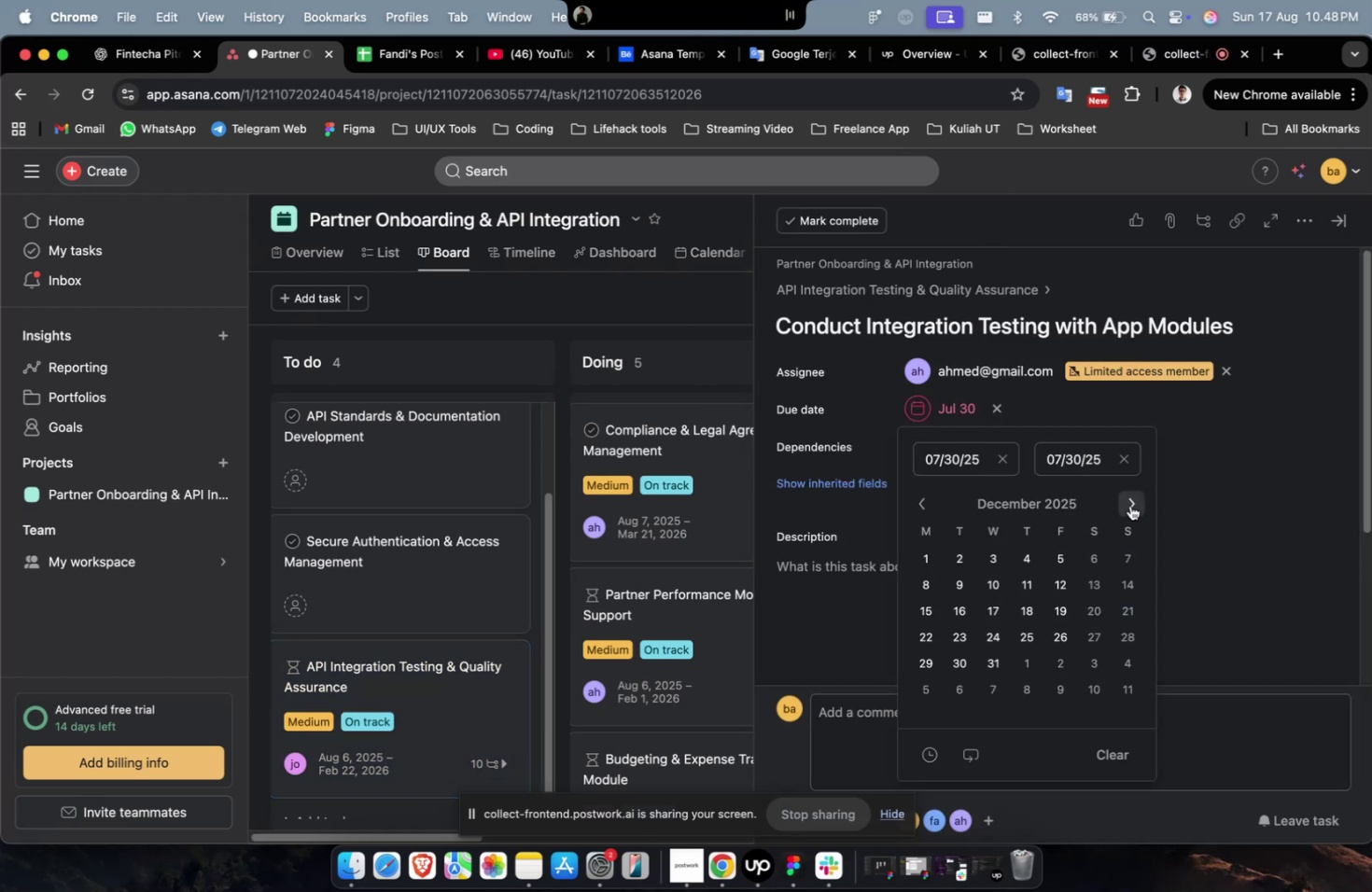 
triple_click([1129, 505])
 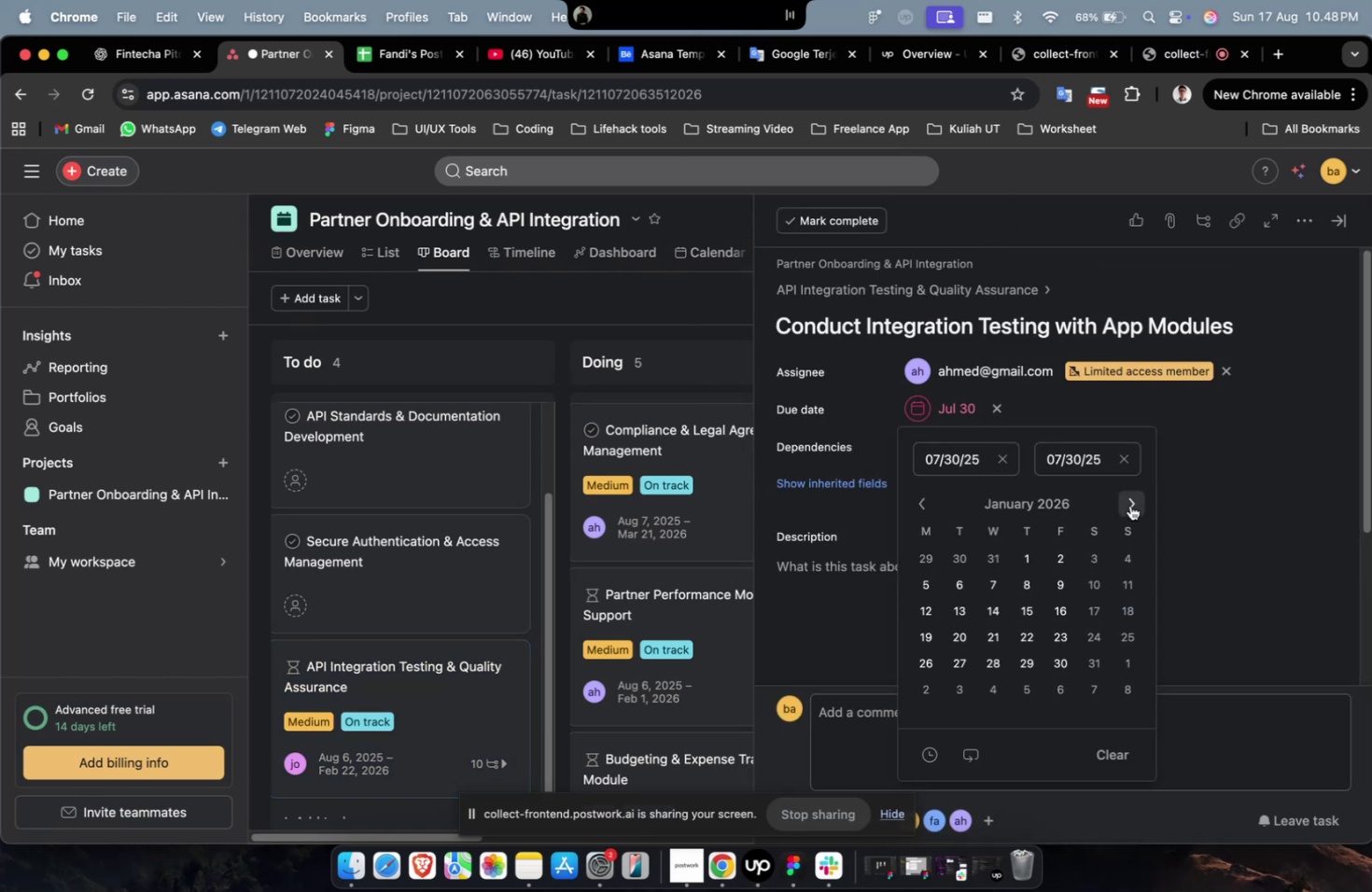 
triple_click([1129, 505])
 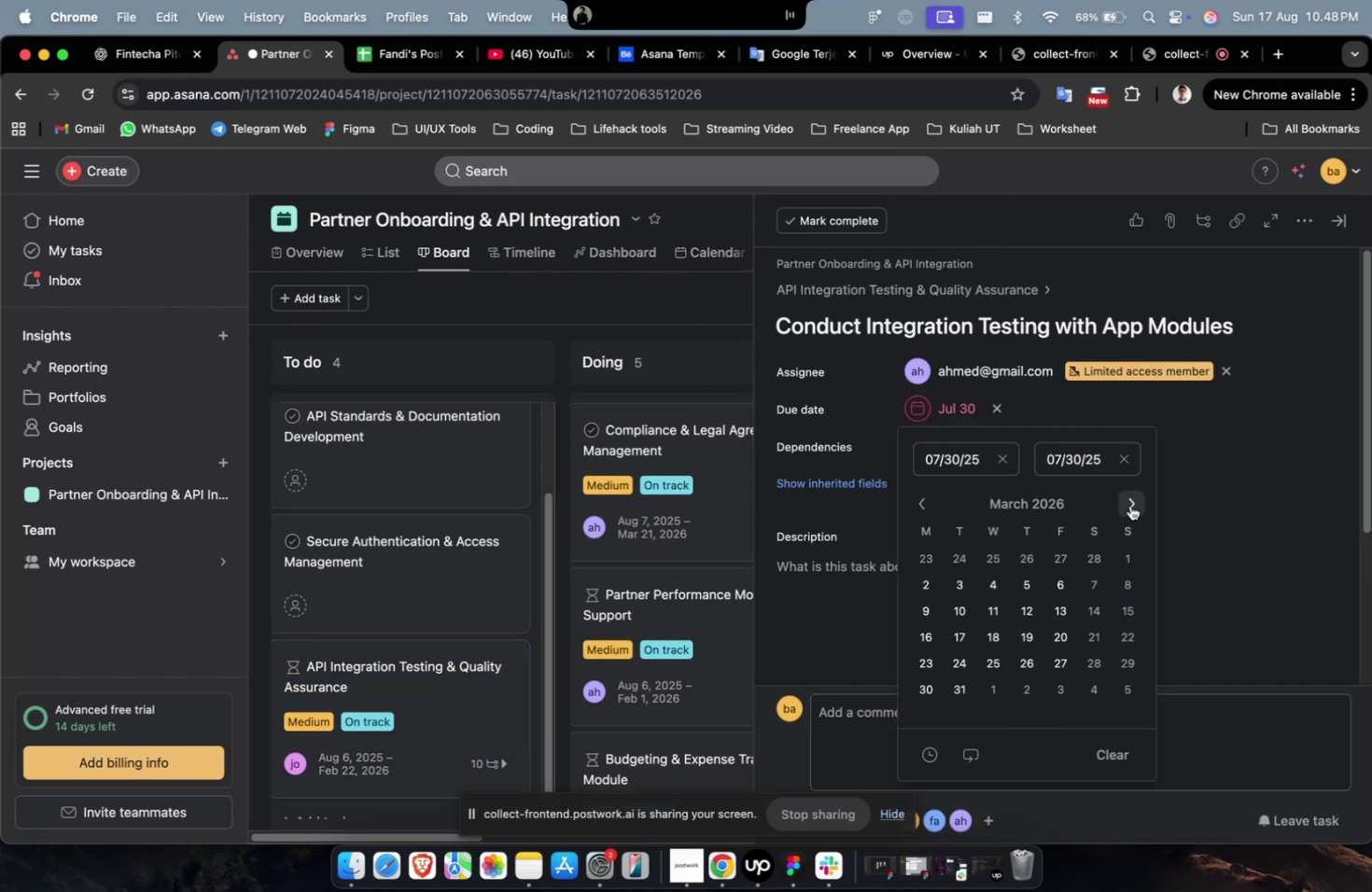 
triple_click([1129, 505])
 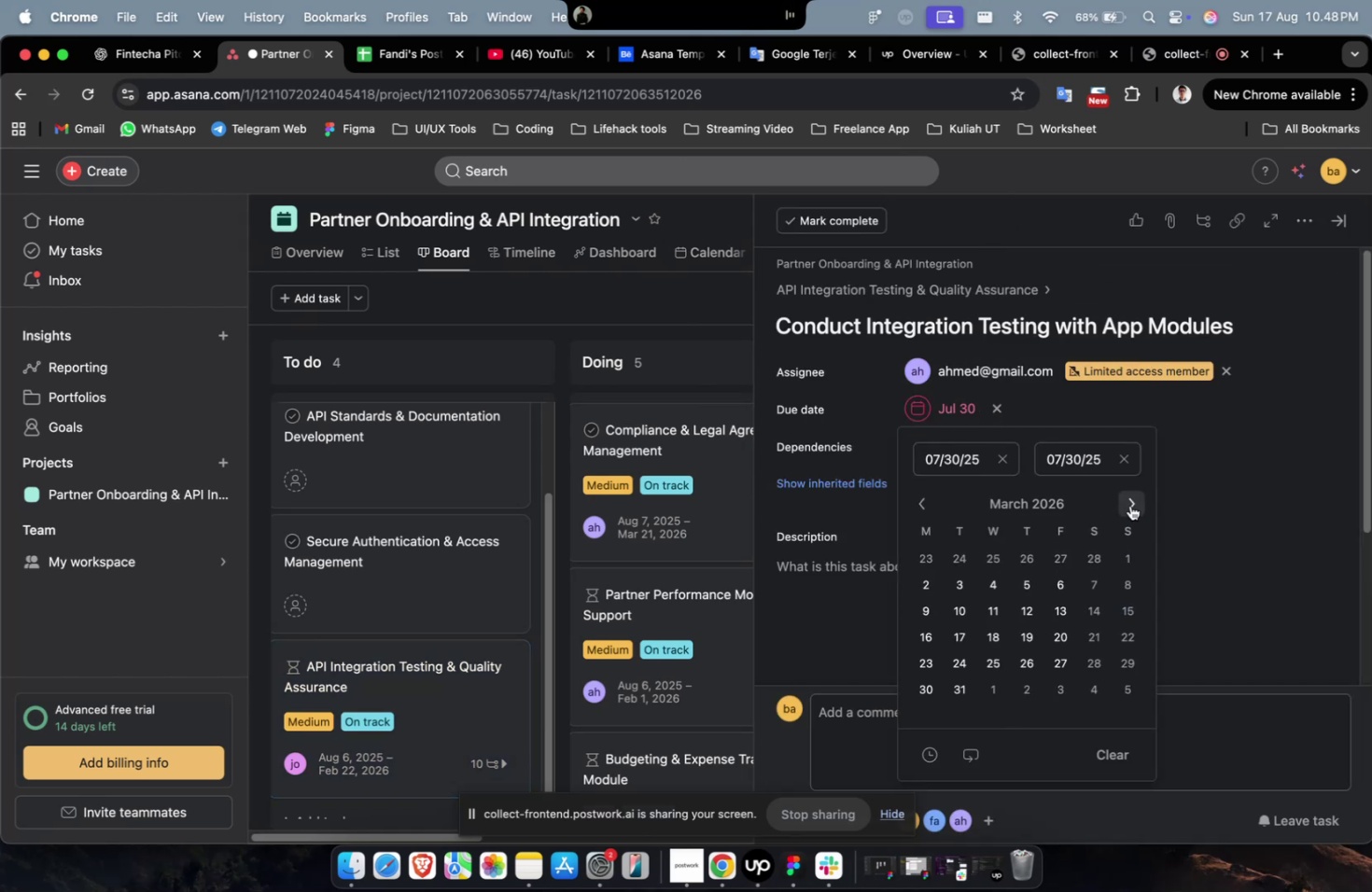 
triple_click([1129, 505])
 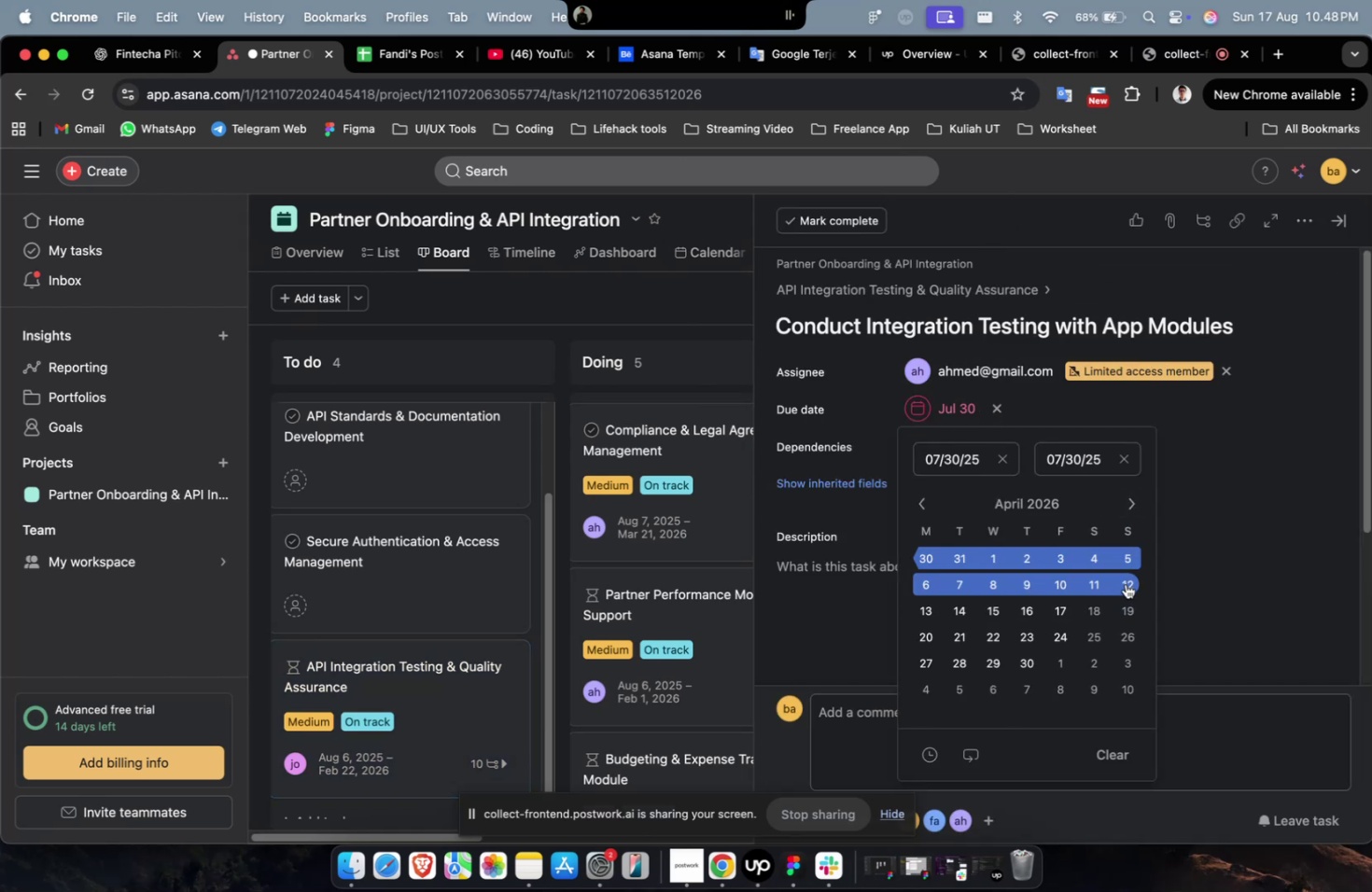 
left_click([1125, 583])
 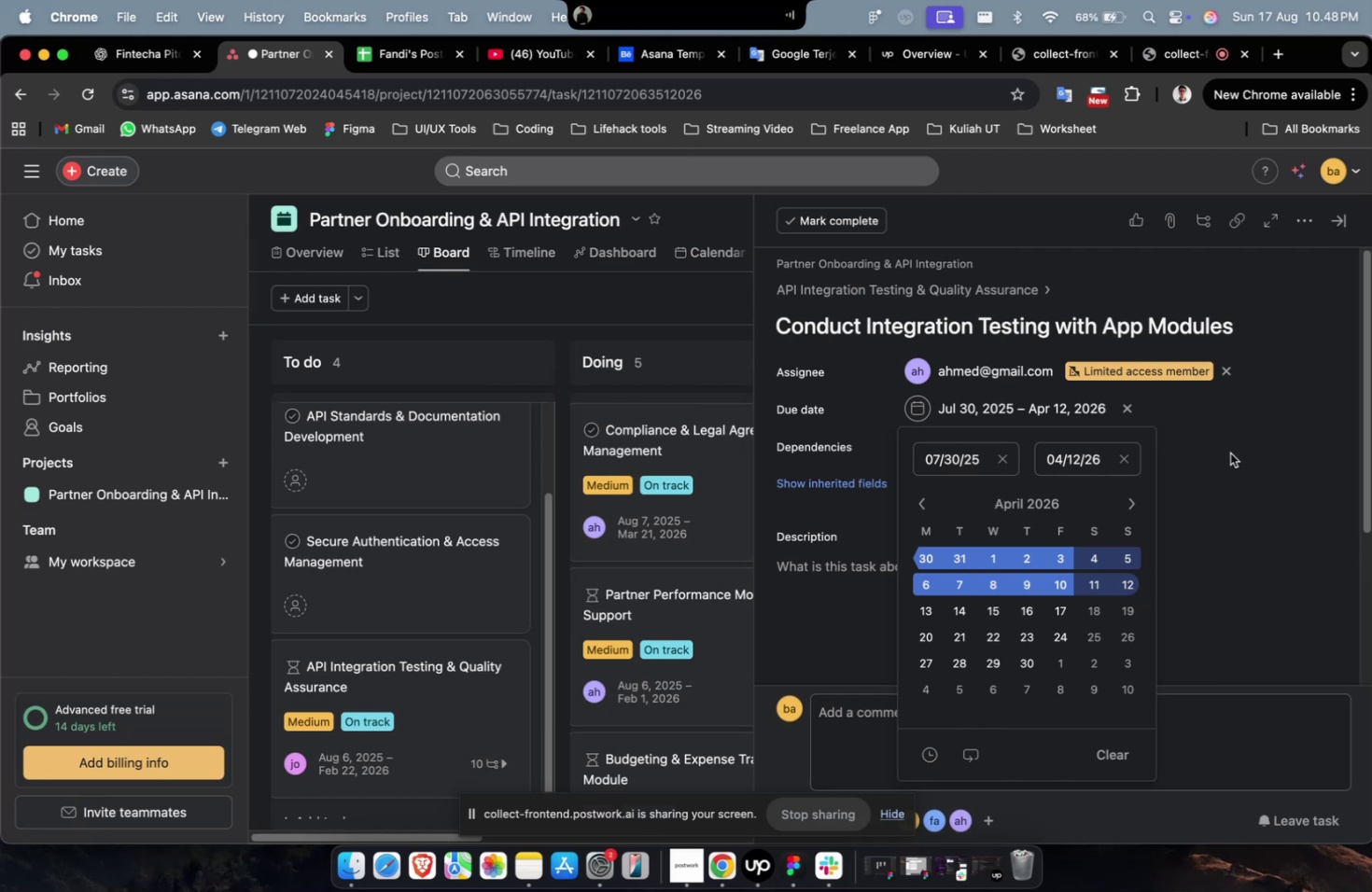 
left_click([1236, 442])
 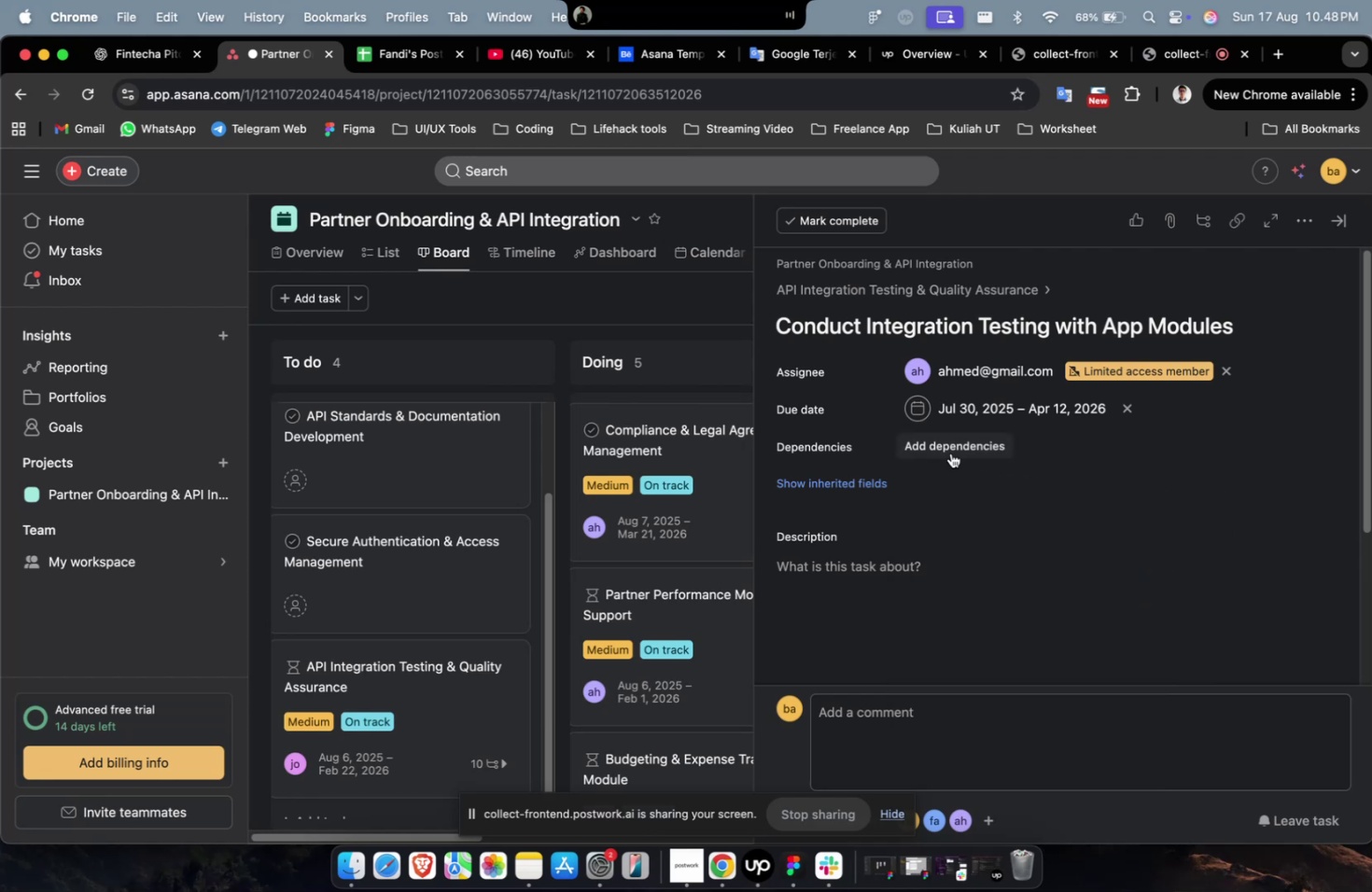 
double_click([950, 453])
 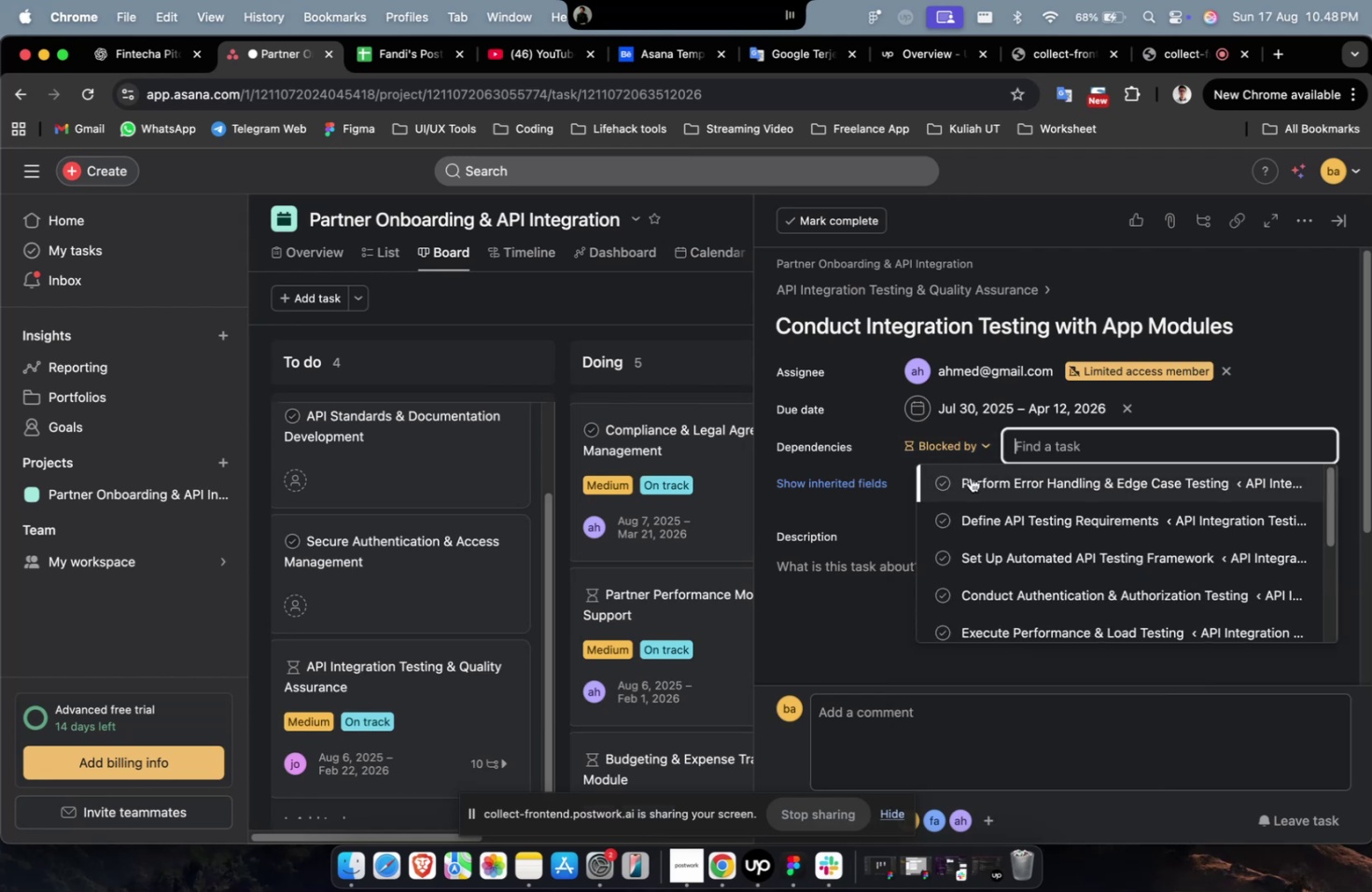 
triple_click([972, 479])
 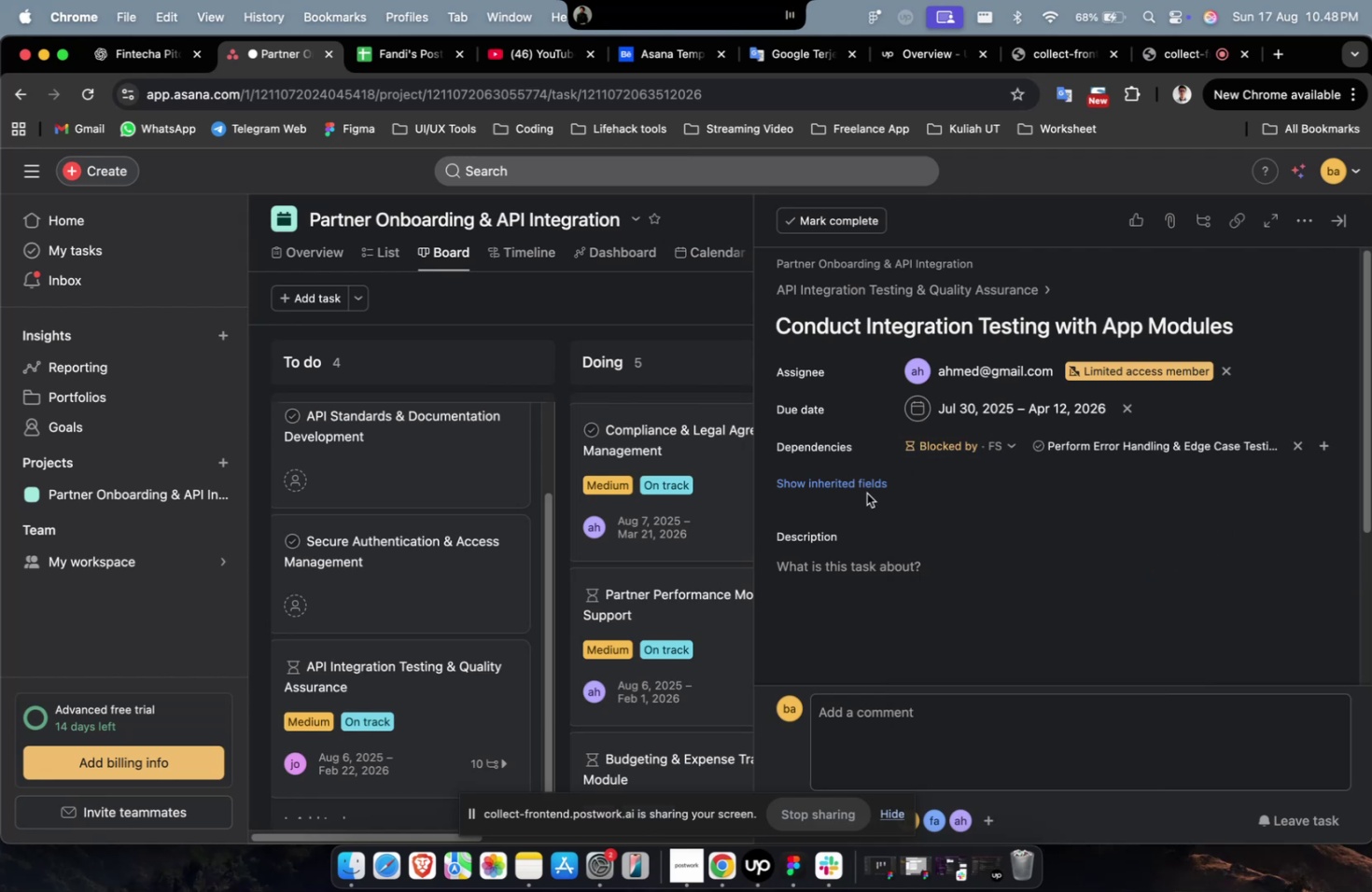 
triple_click([866, 493])
 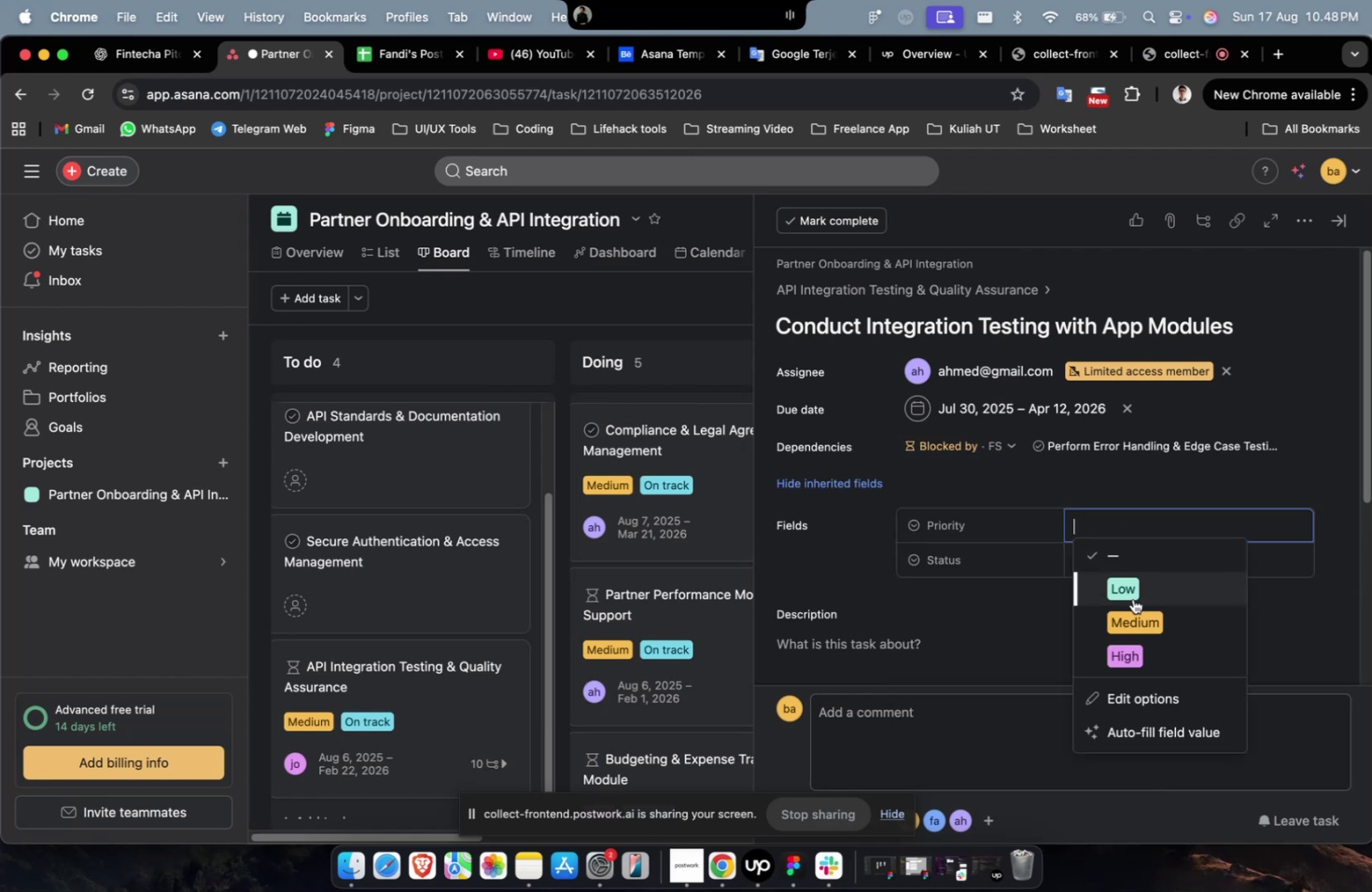 
triple_click([1133, 557])
 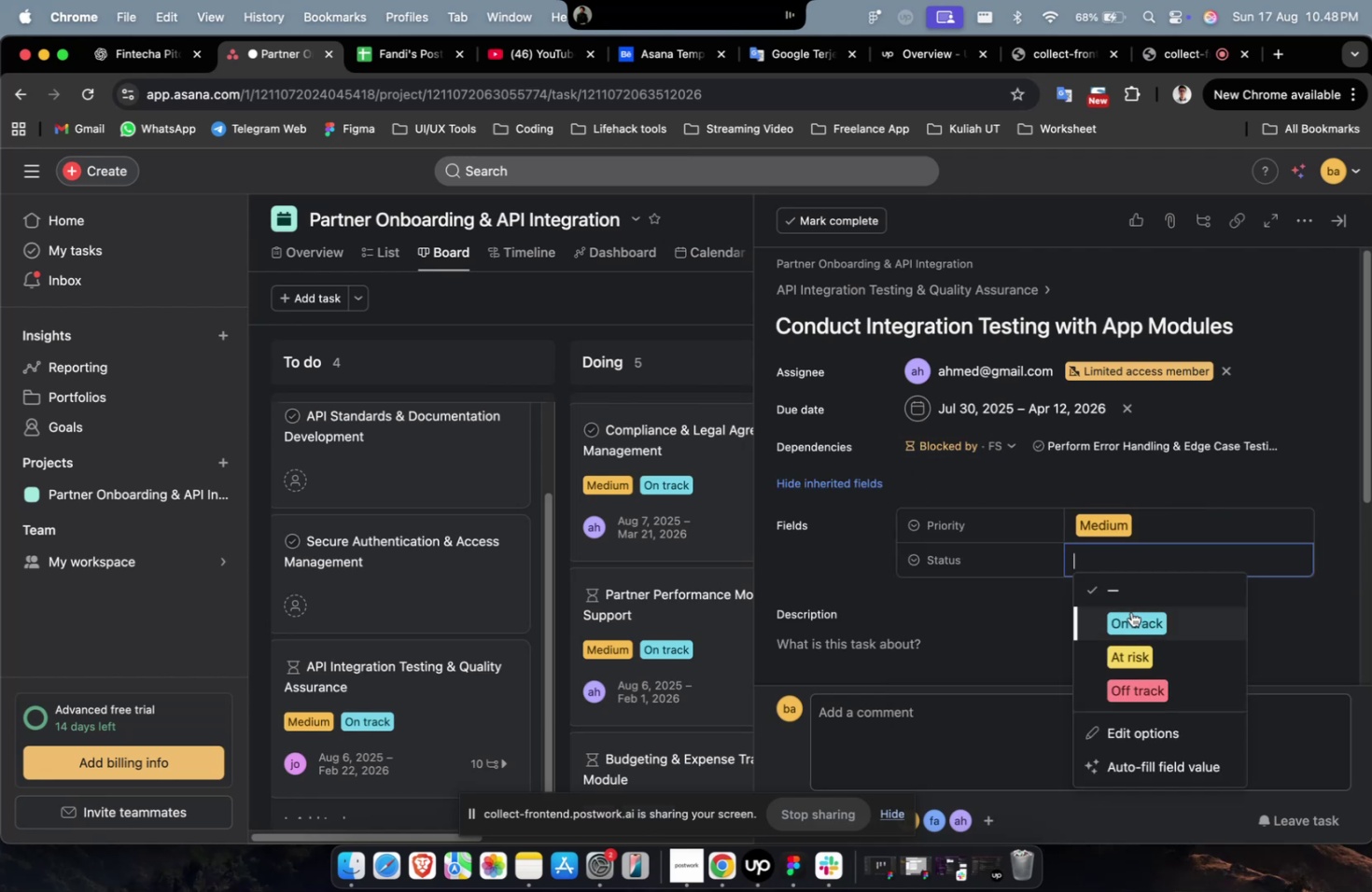 
triple_click([1130, 611])
 